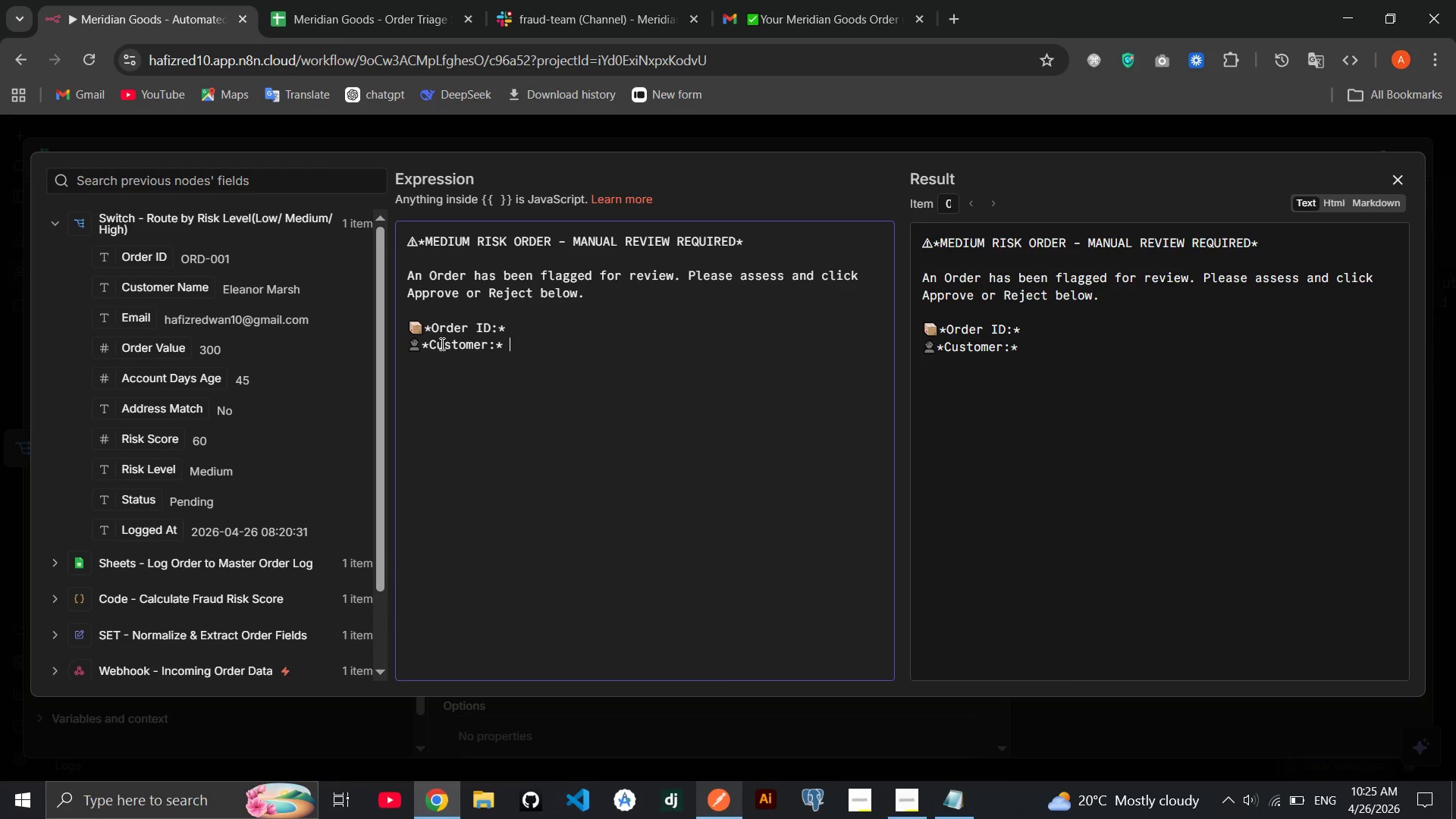 
key(Enter)
 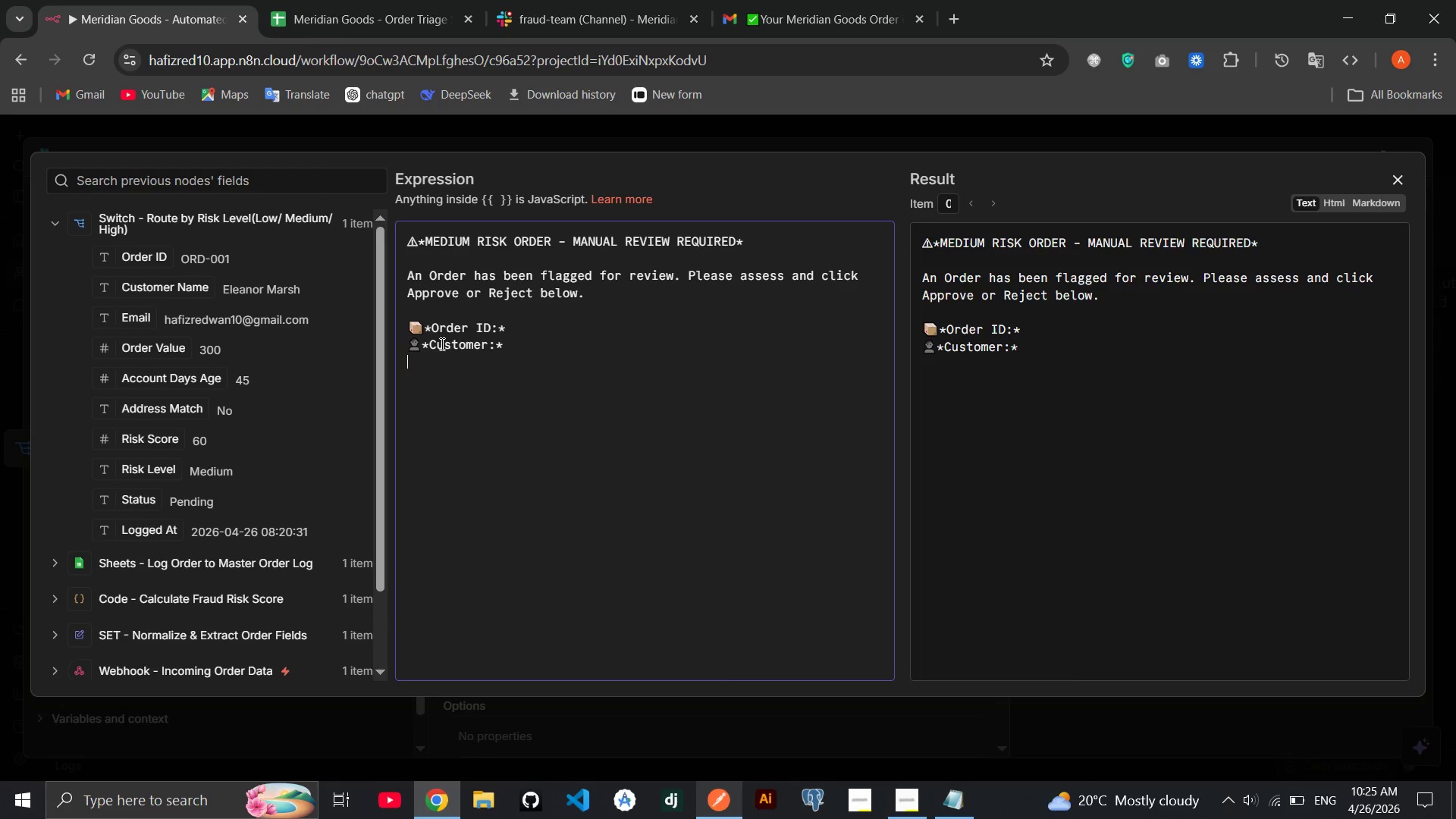 
key(Meta+Period)
 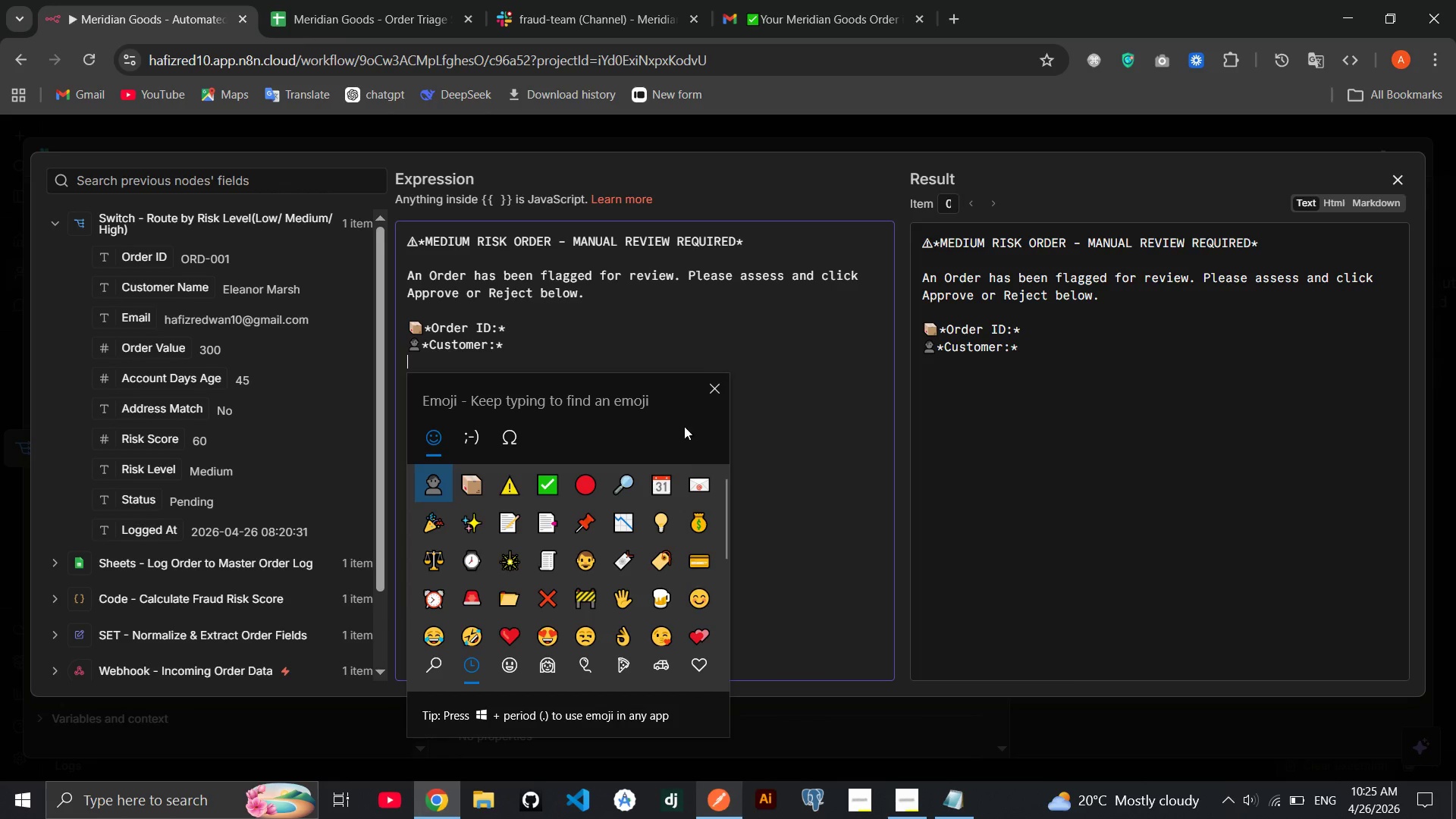 
left_click([690, 482])
 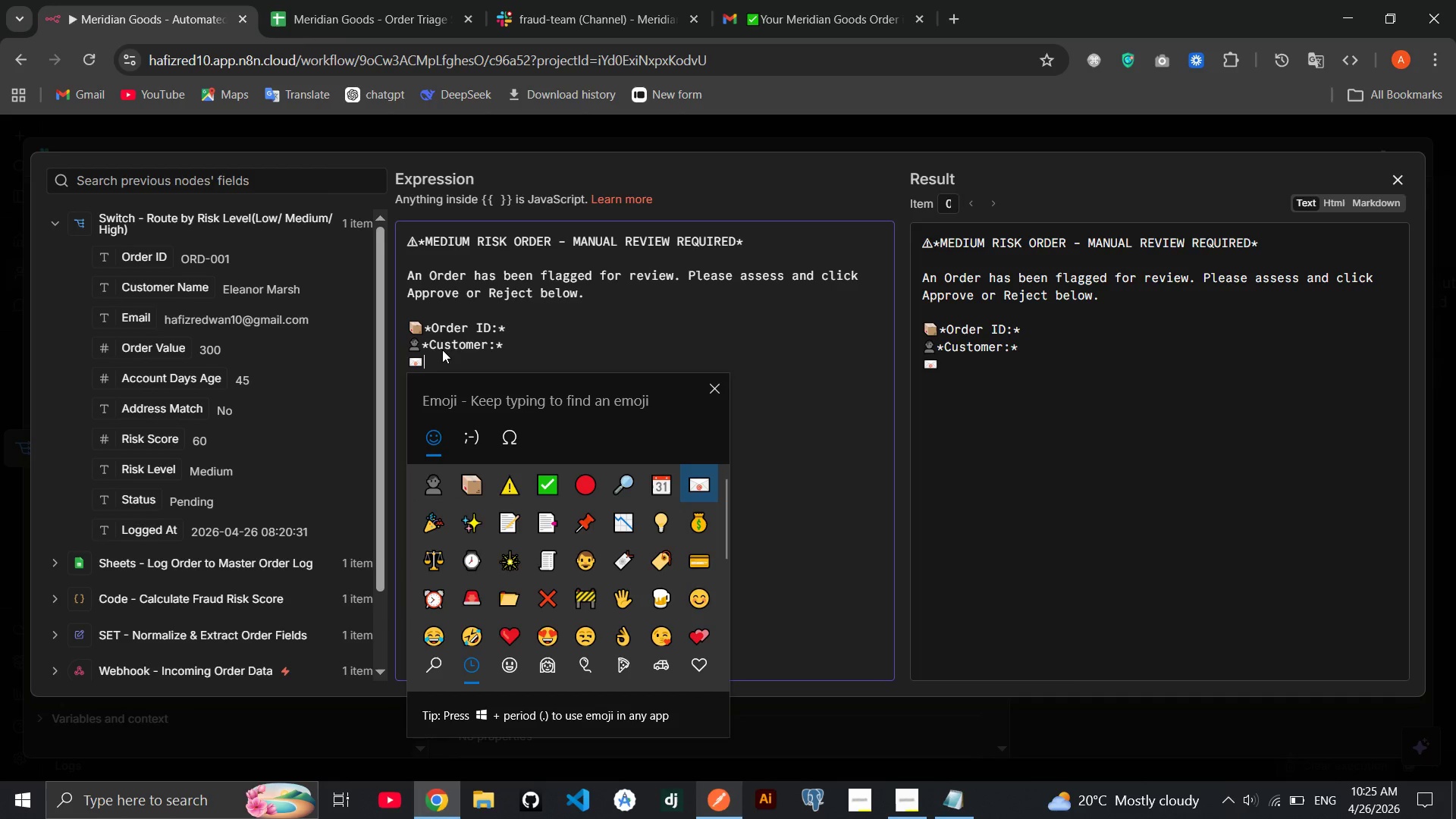 
left_click([435, 353])
 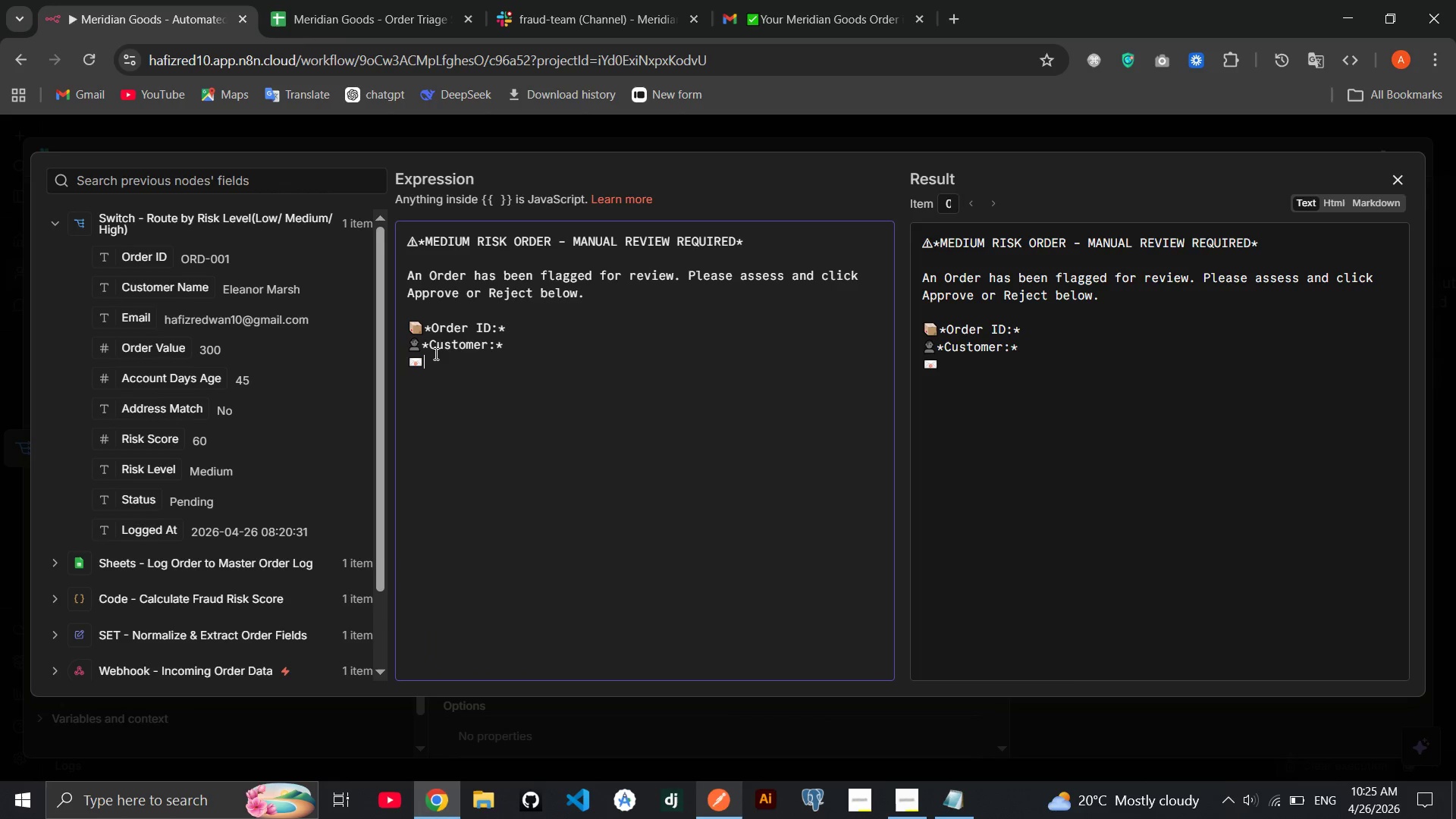 
type(**)
 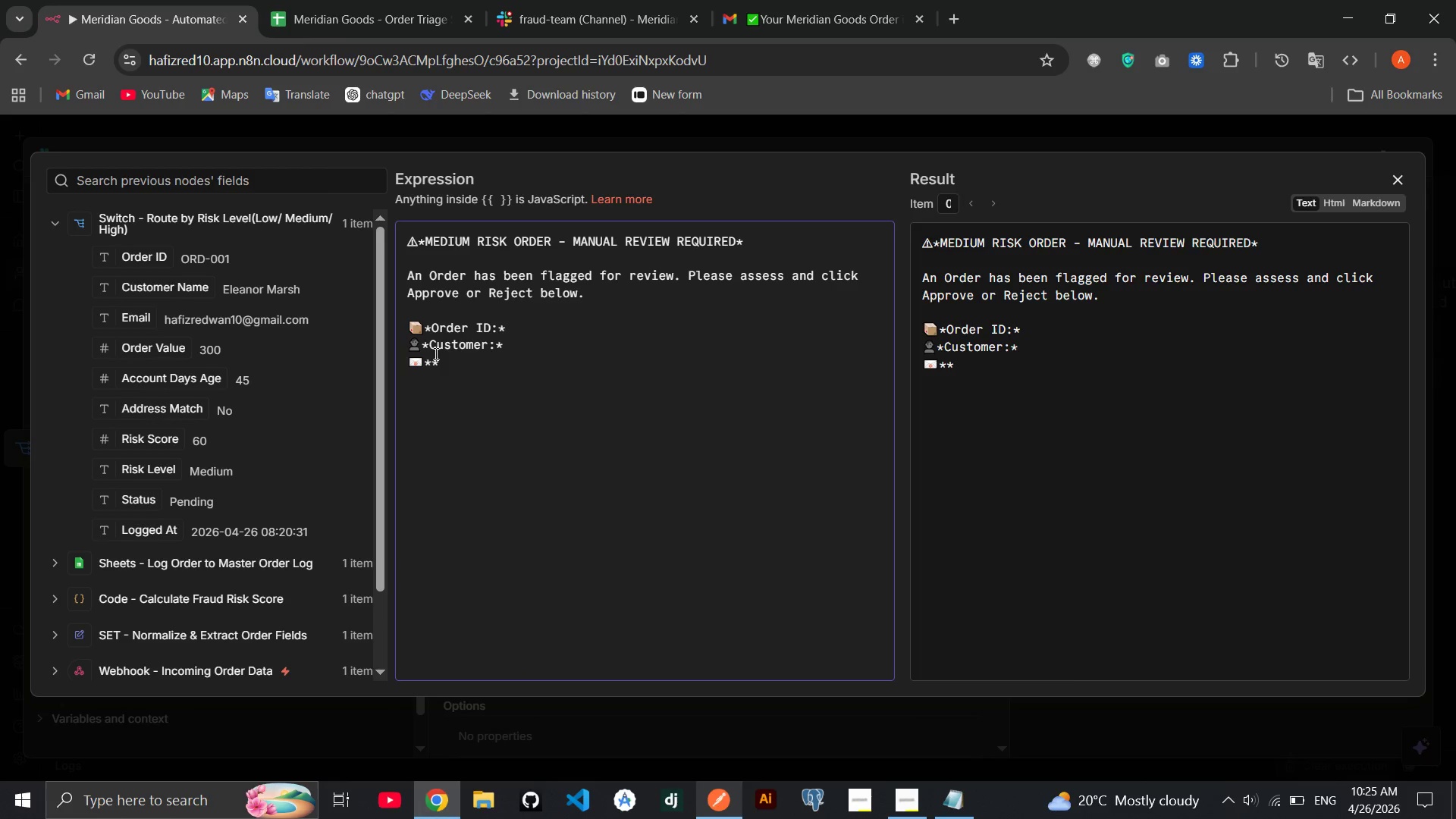 
key(ArrowLeft)
 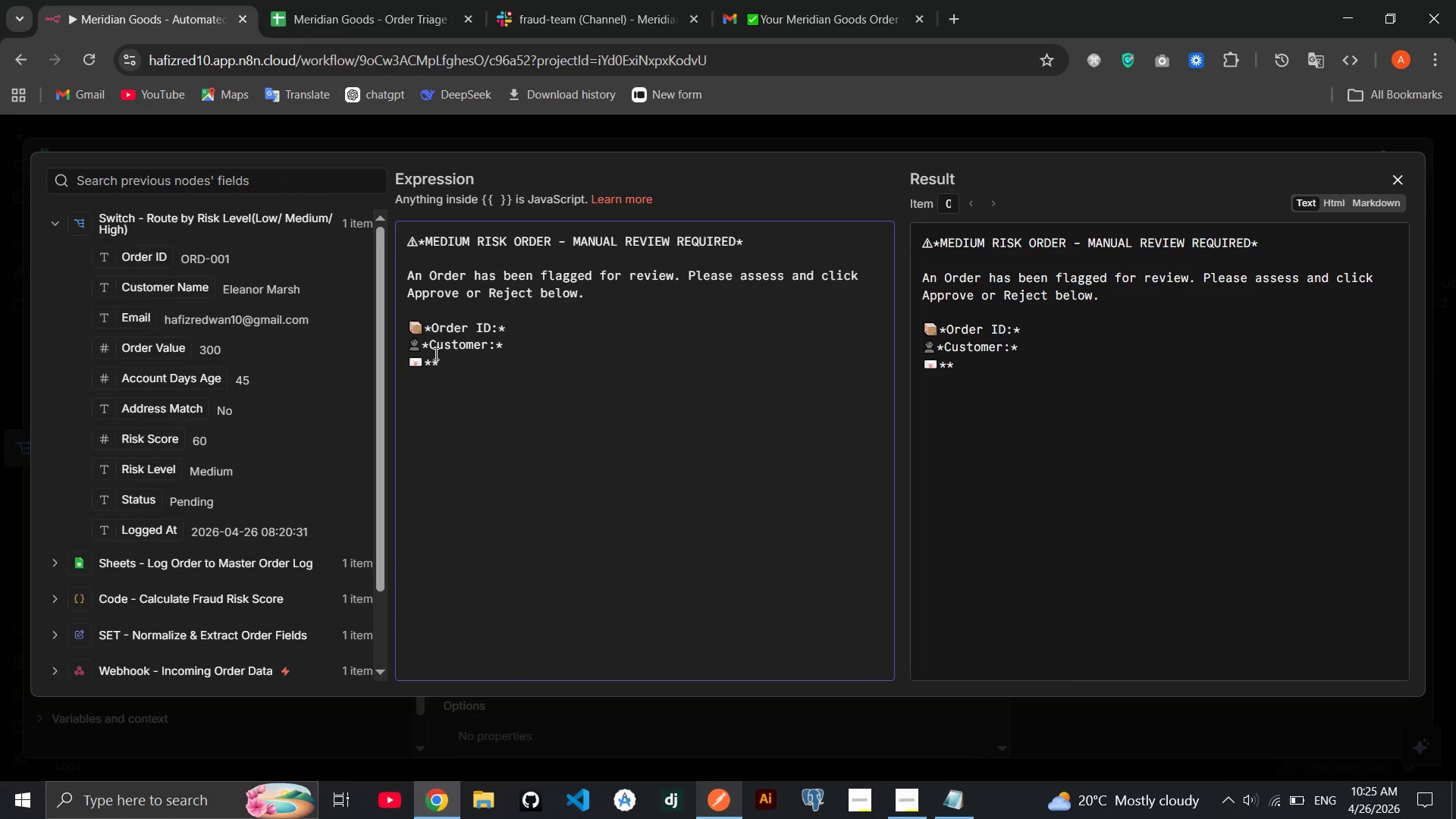 
type(Ordre)
 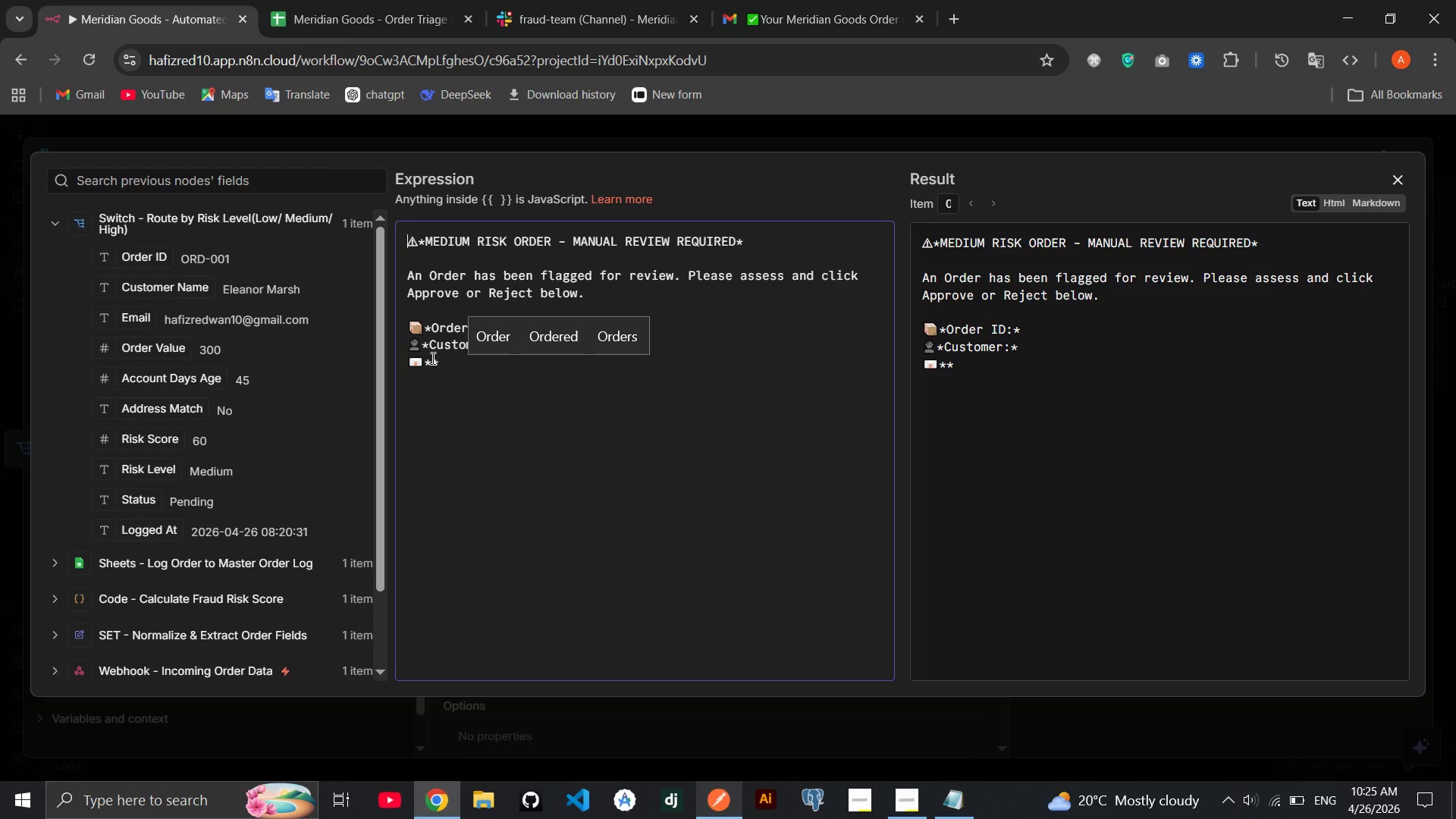 
left_click([428, 366])
 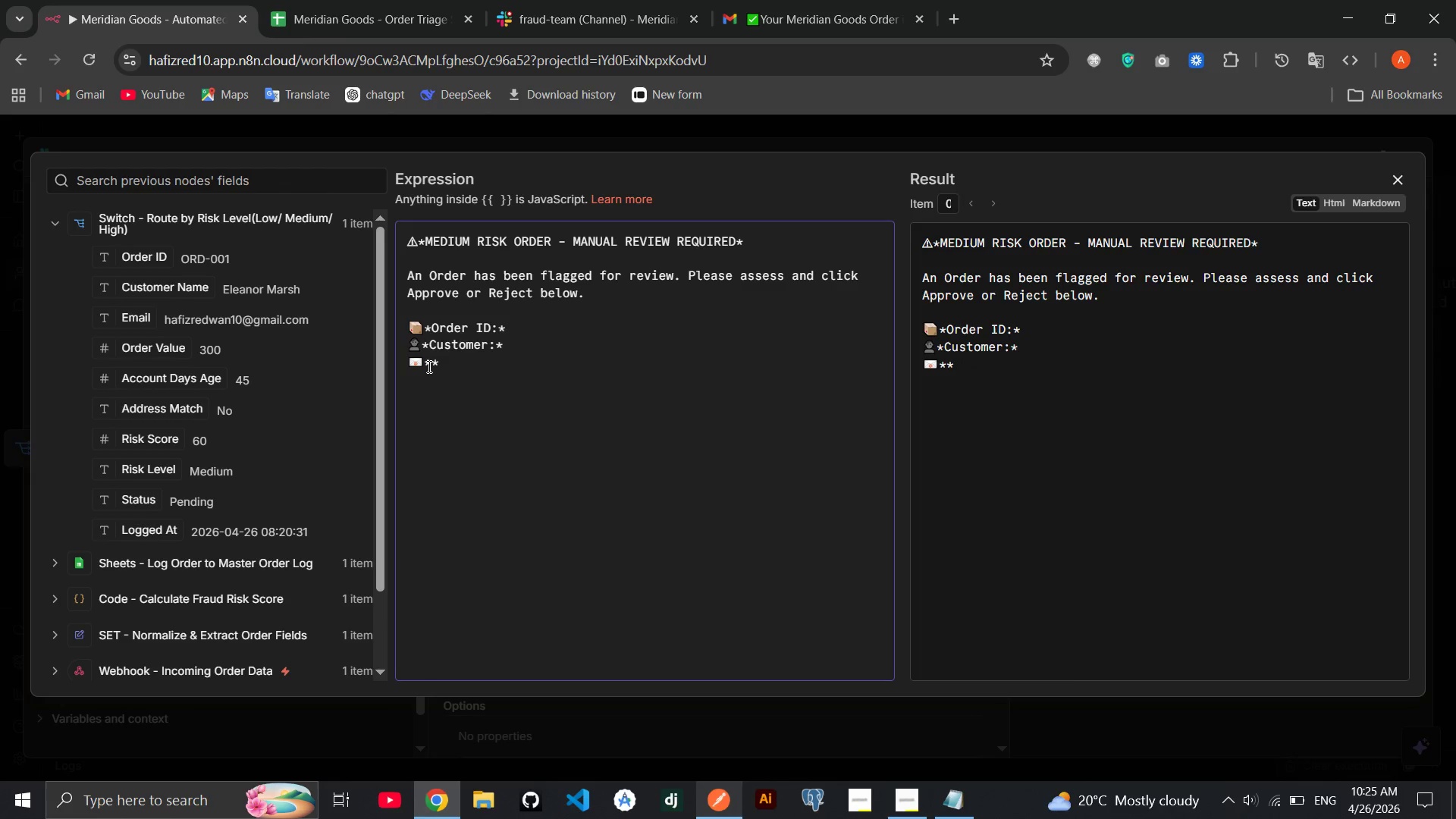 
key(ArrowRight)
 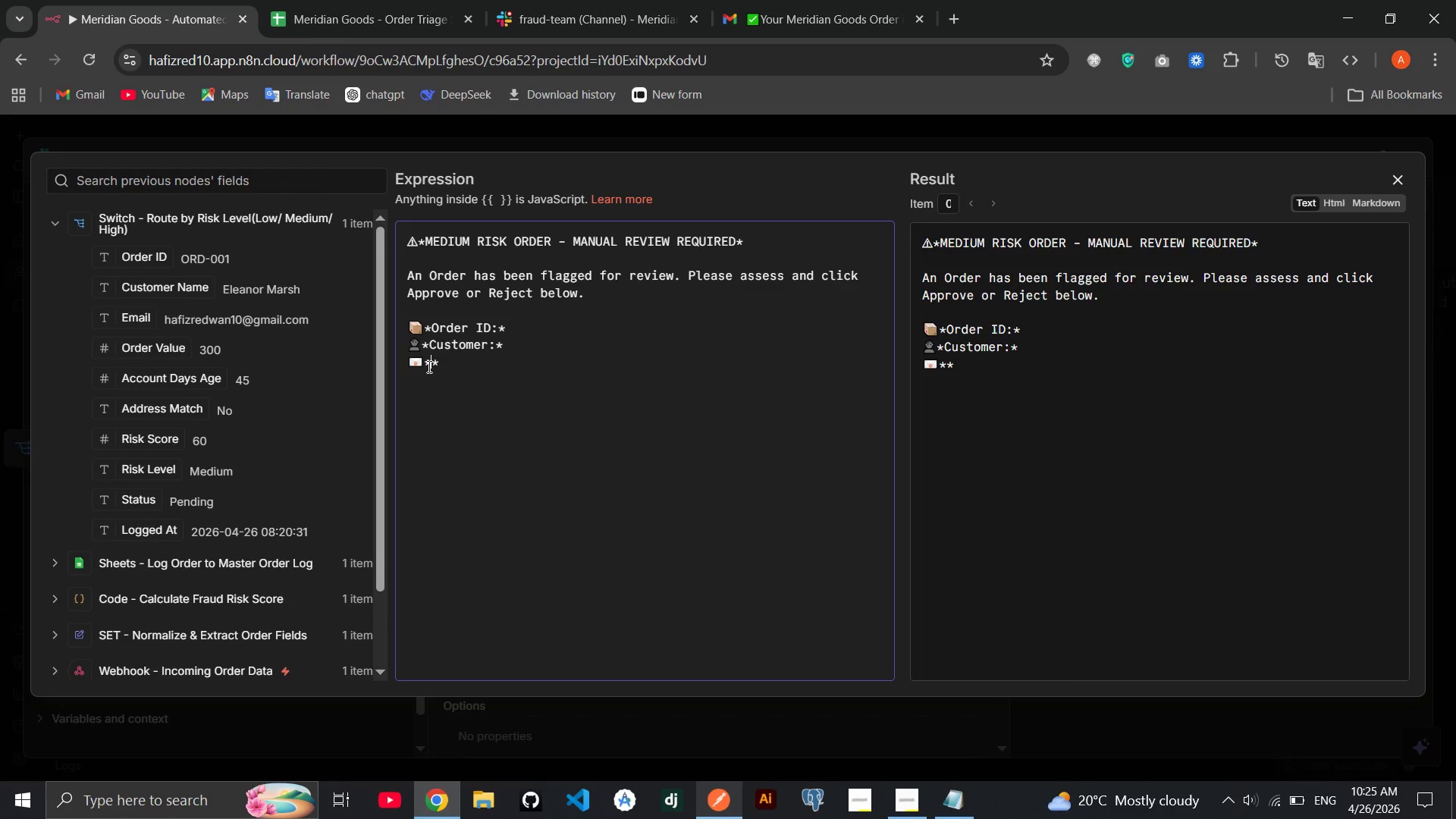 
type(Order Value:)
 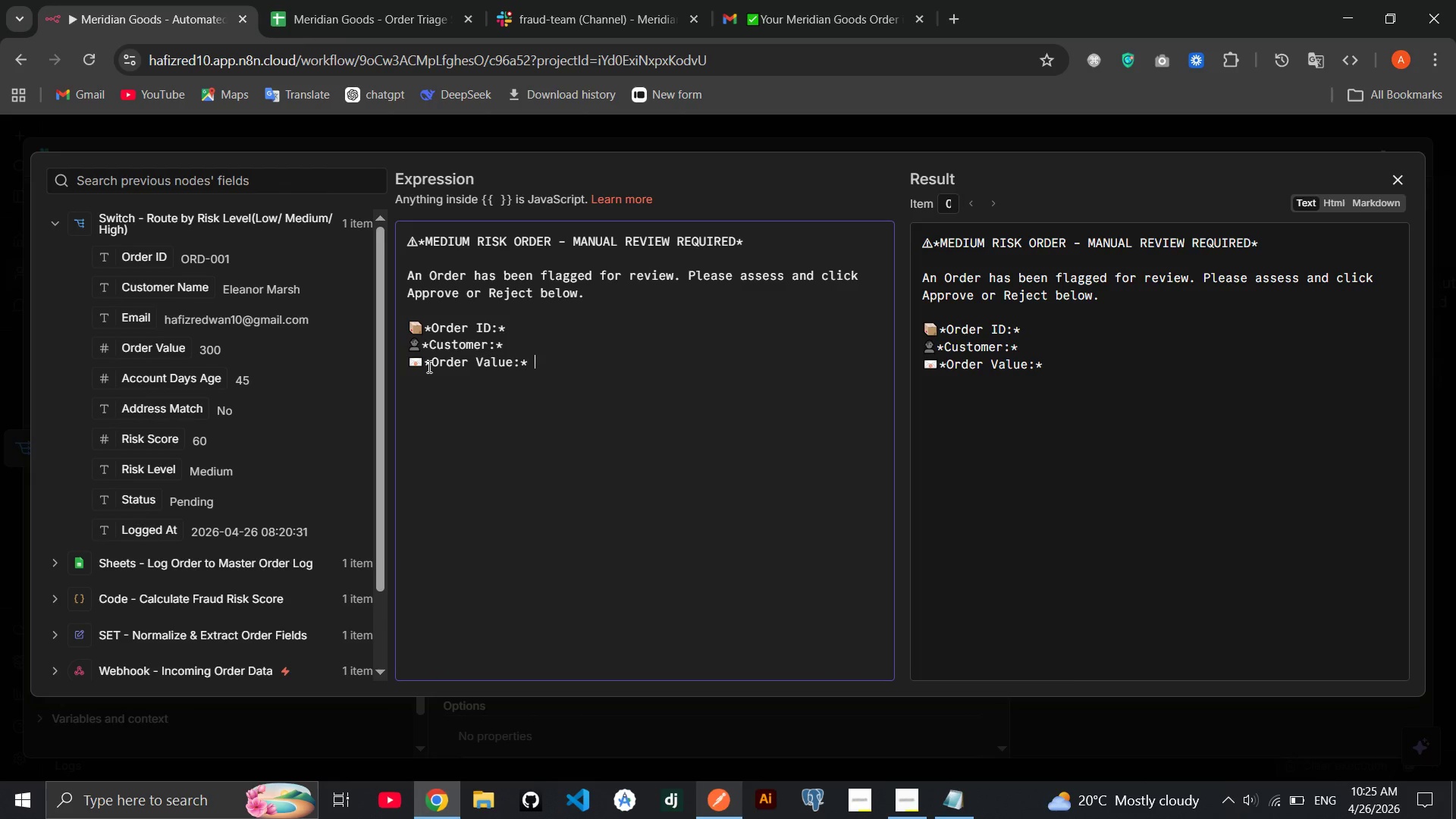 
 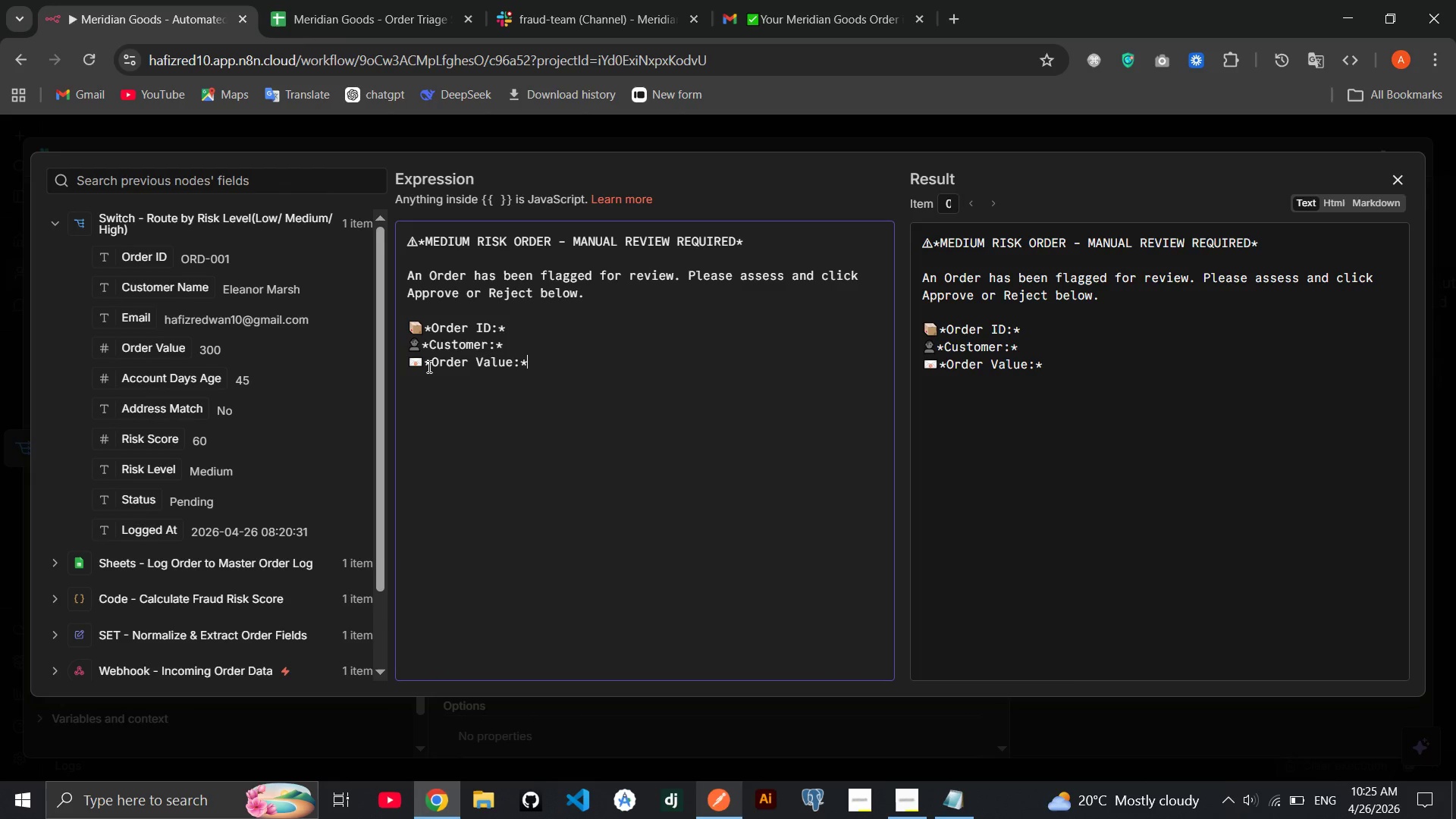 
key(ArrowRight)
 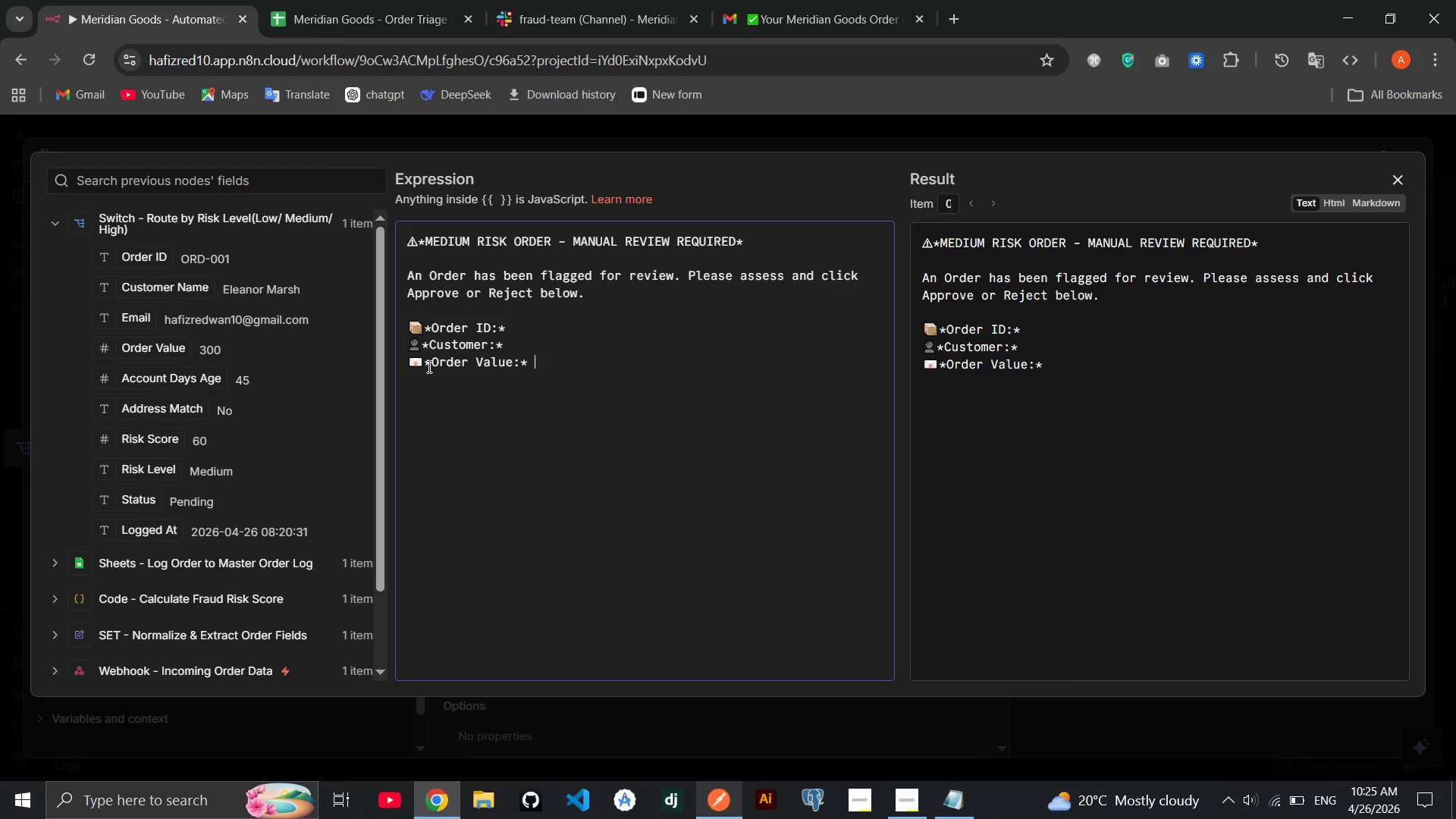 
key(Space)
 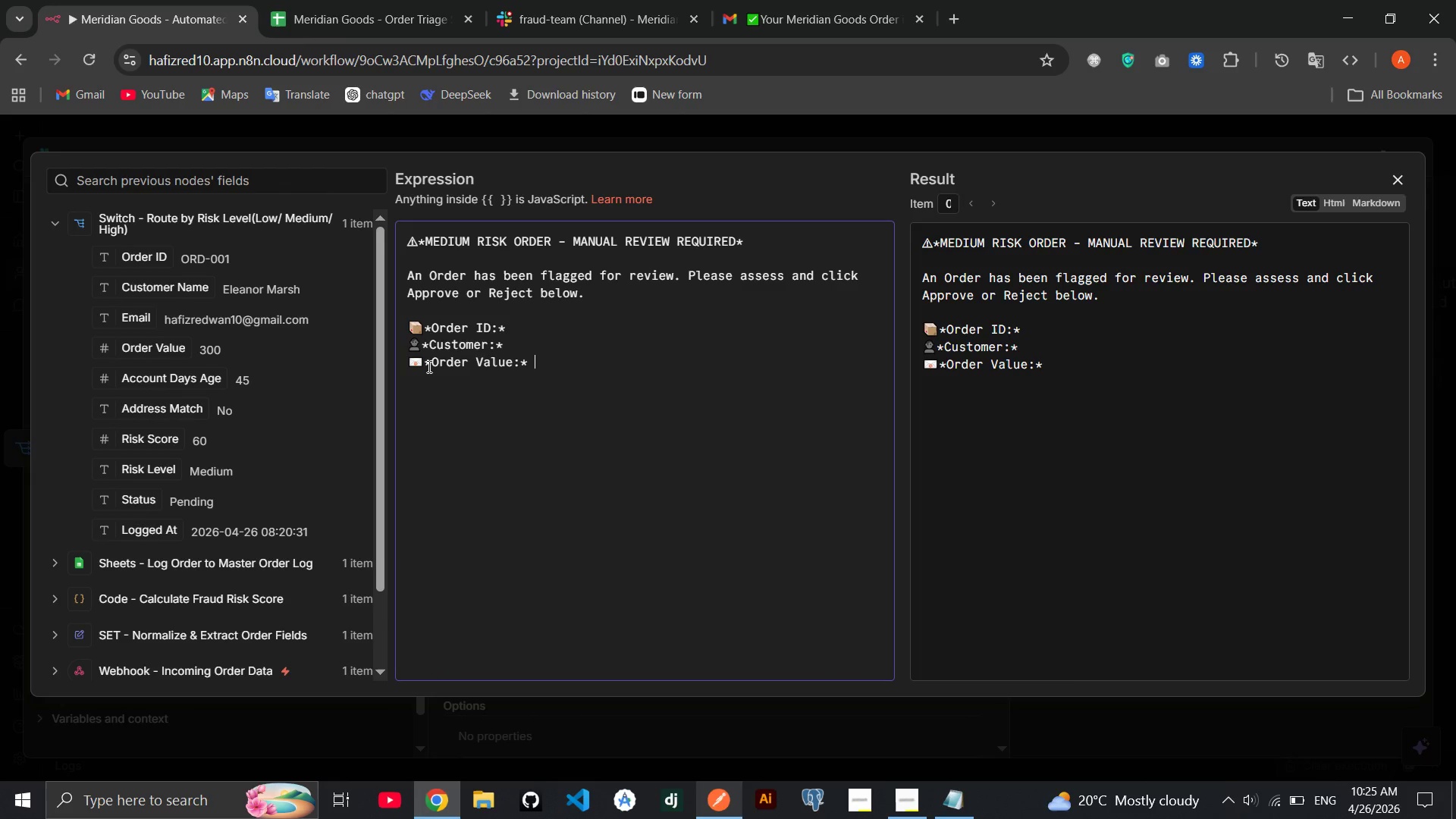 
key(Enter)
 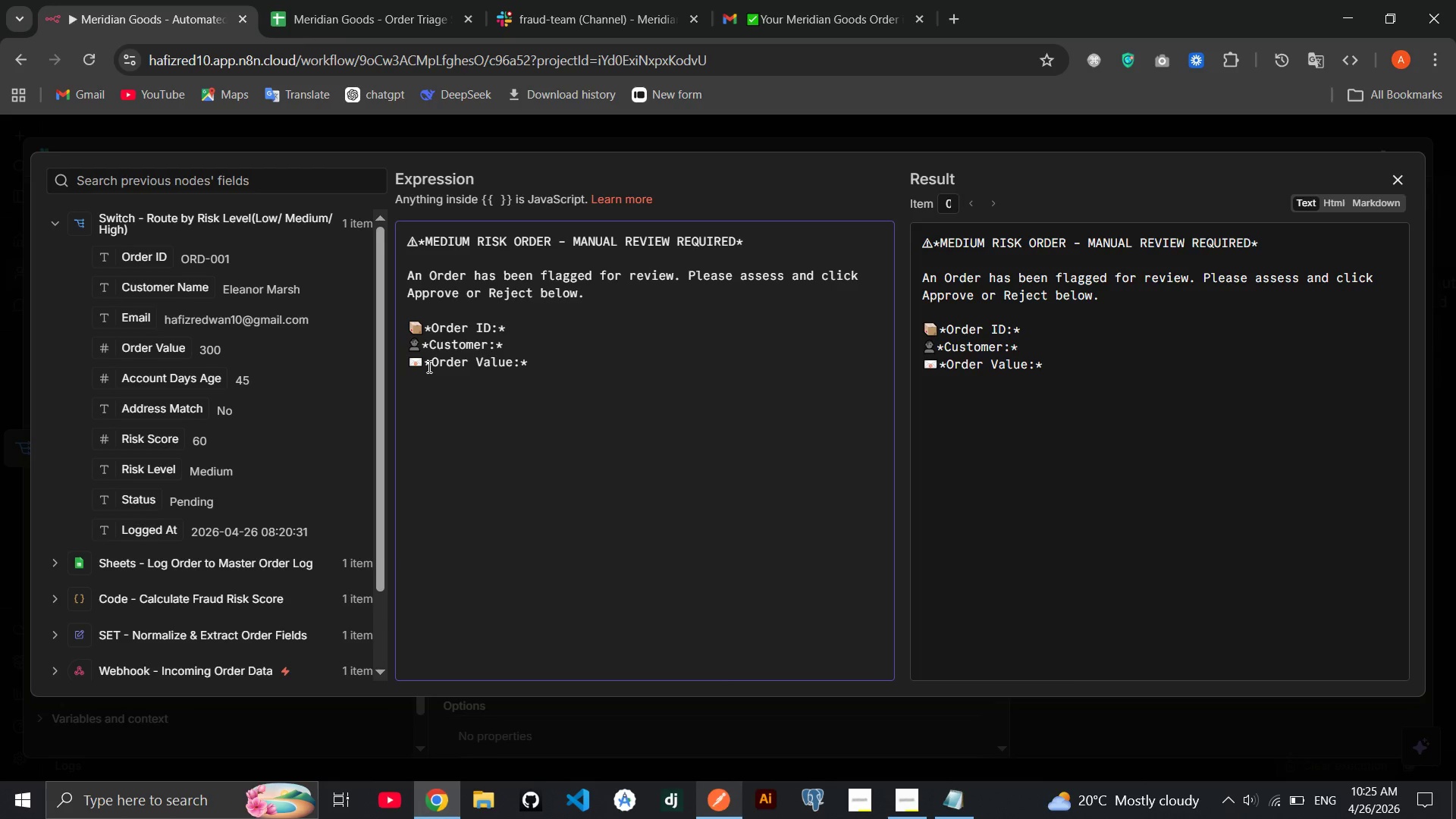 
key(Meta+MetaLeft)
 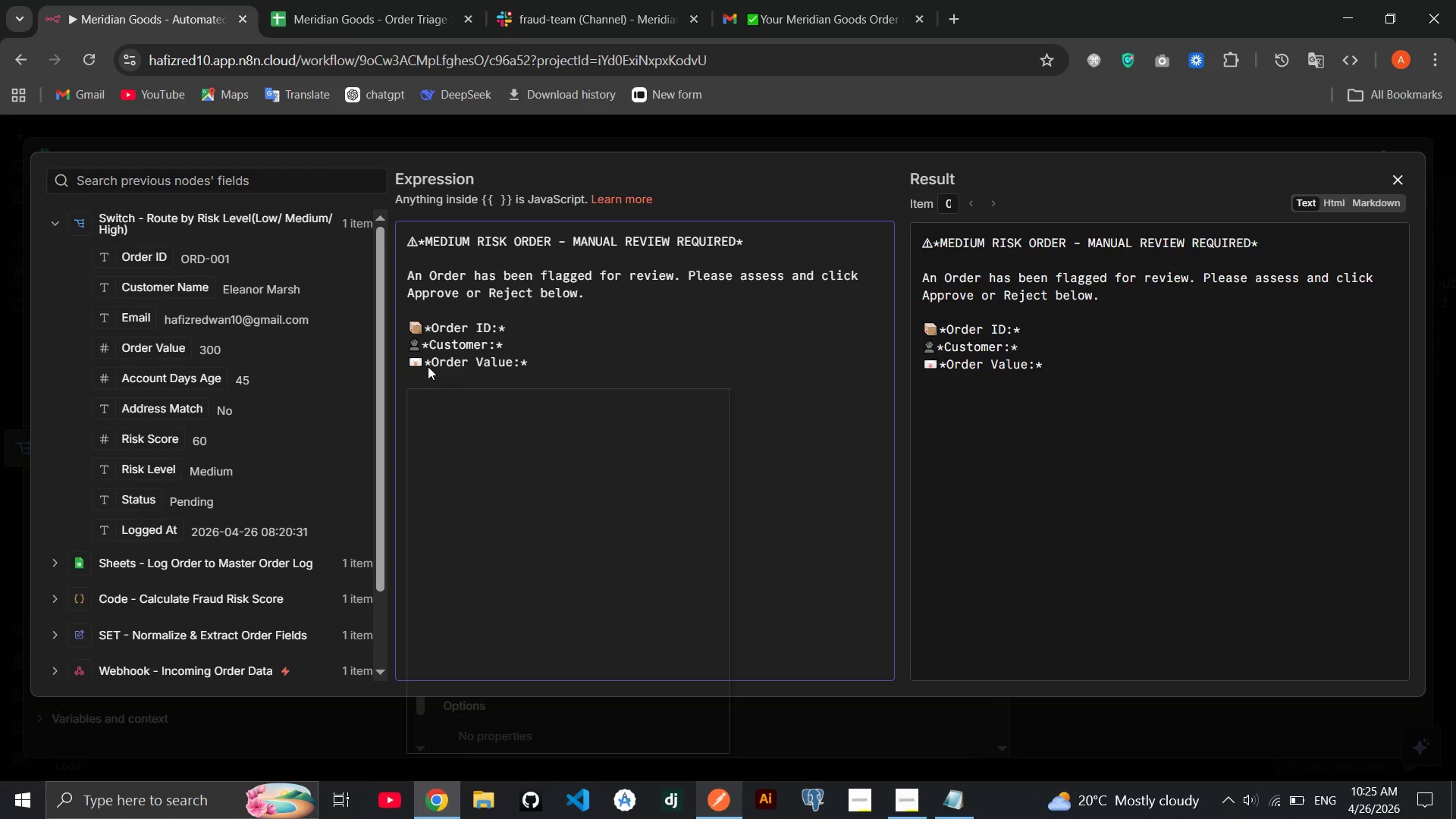 
key(Meta+Period)
 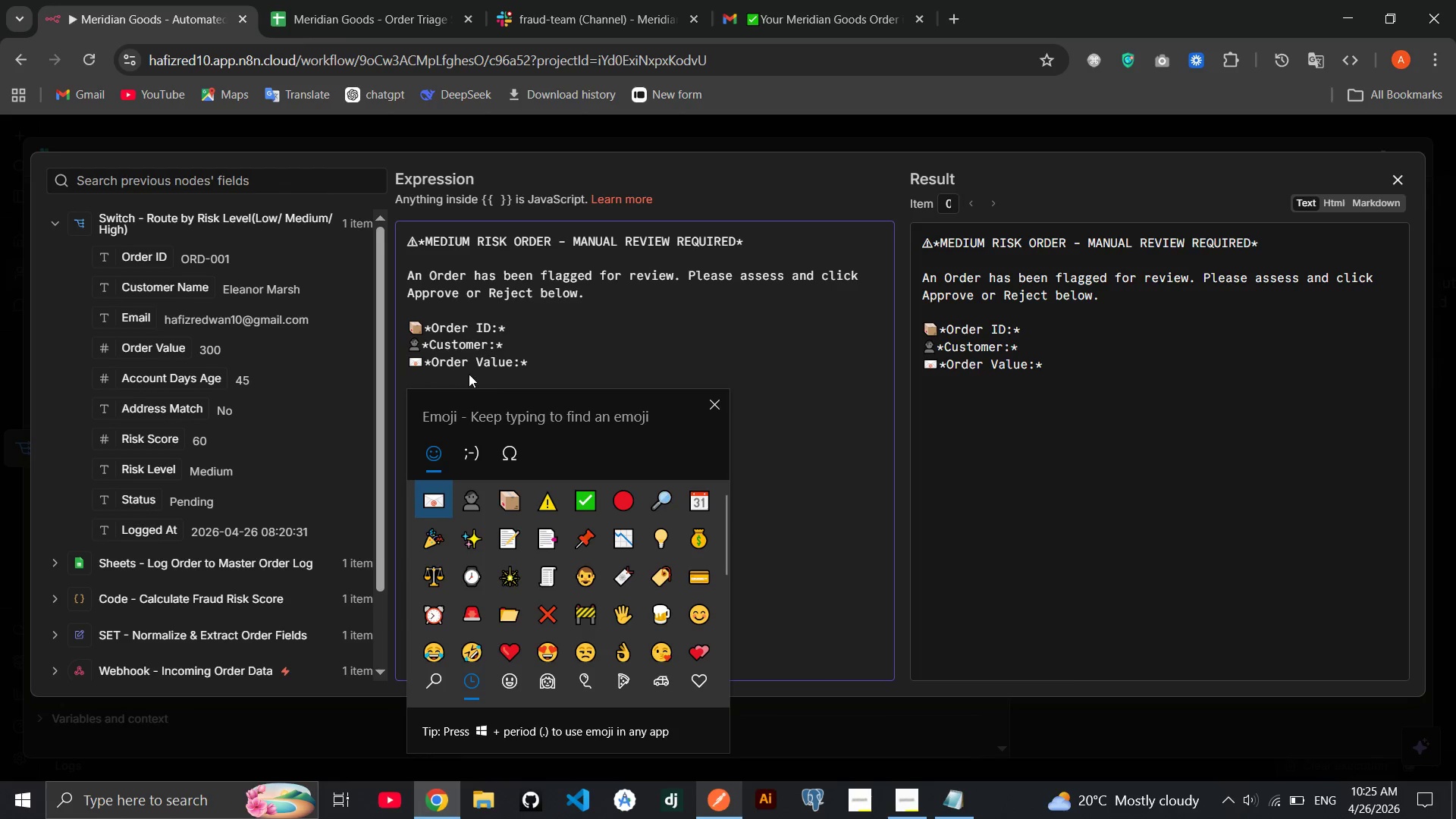 
wait(5.45)
 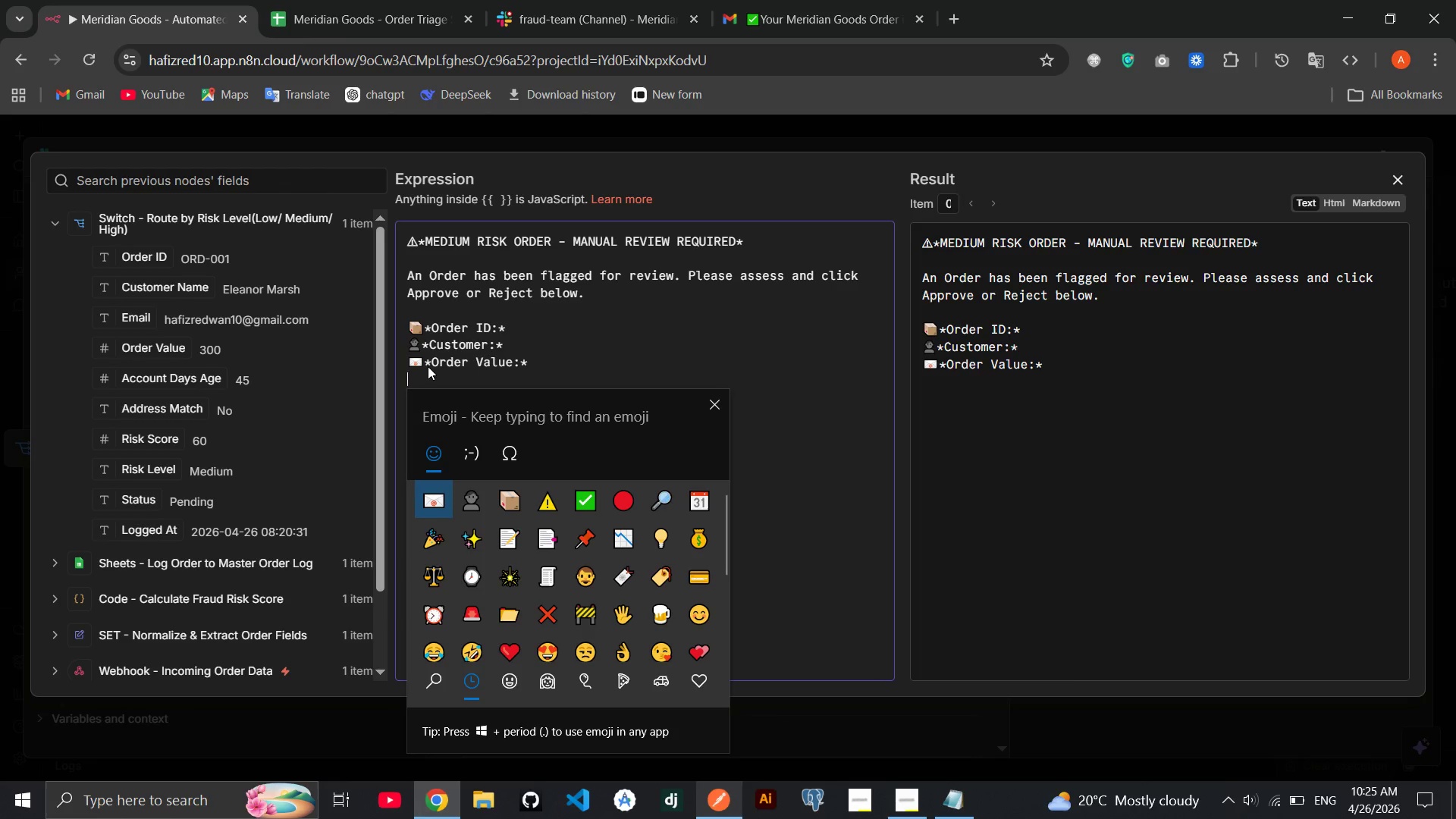 
left_click([468, 584])
 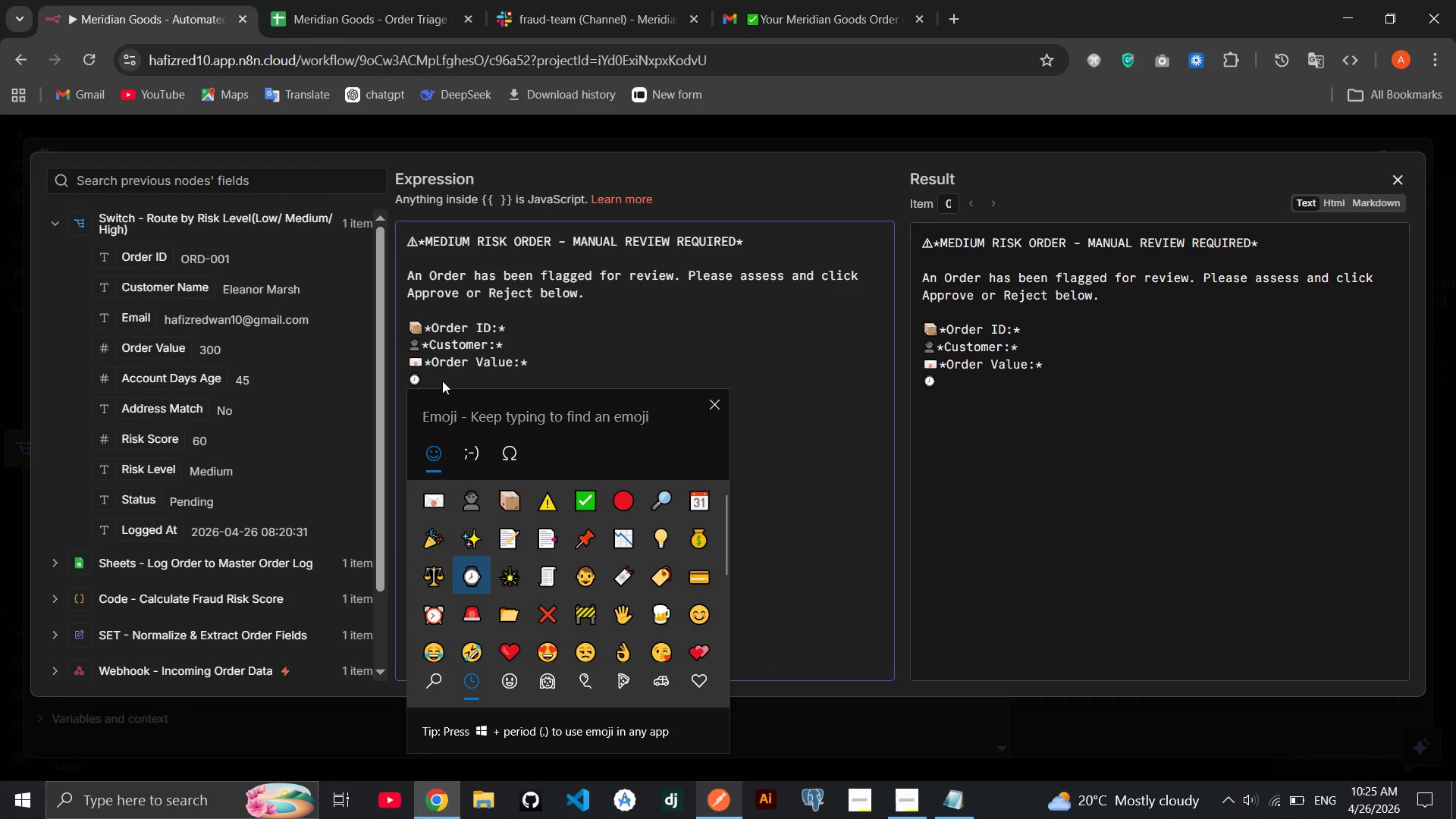 
left_click([442, 381])
 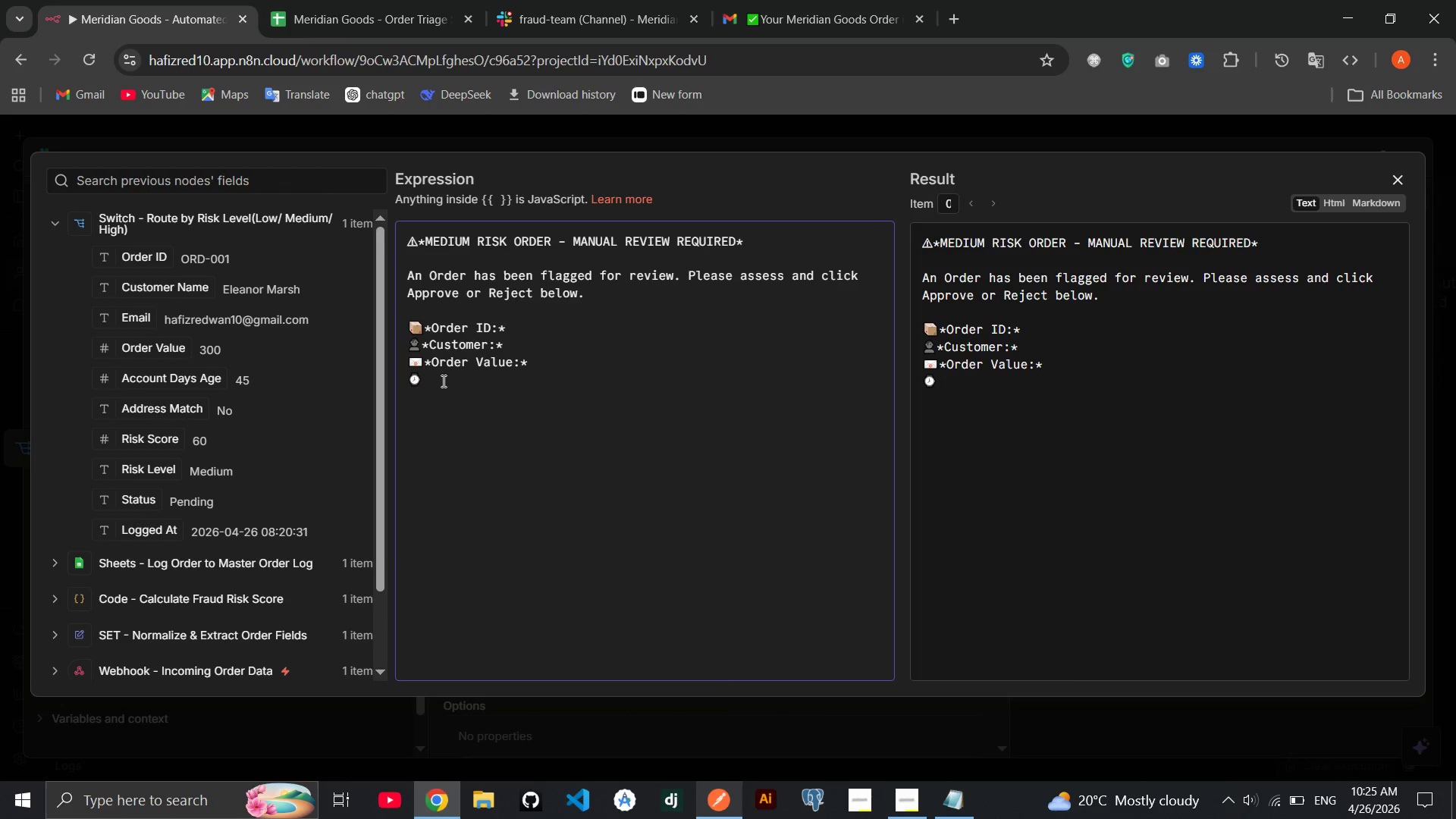 
type(**)
 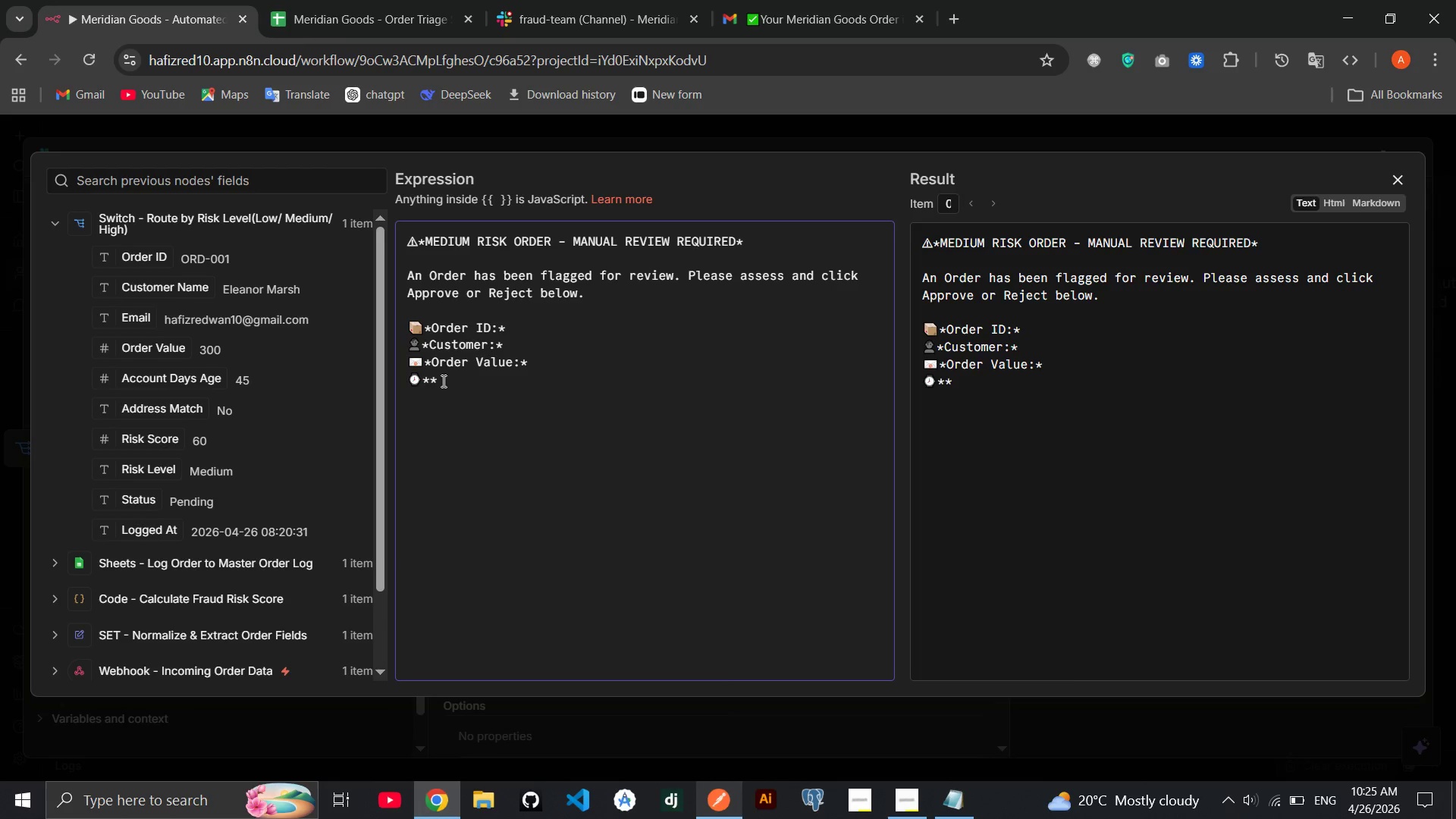 
key(ArrowLeft)
 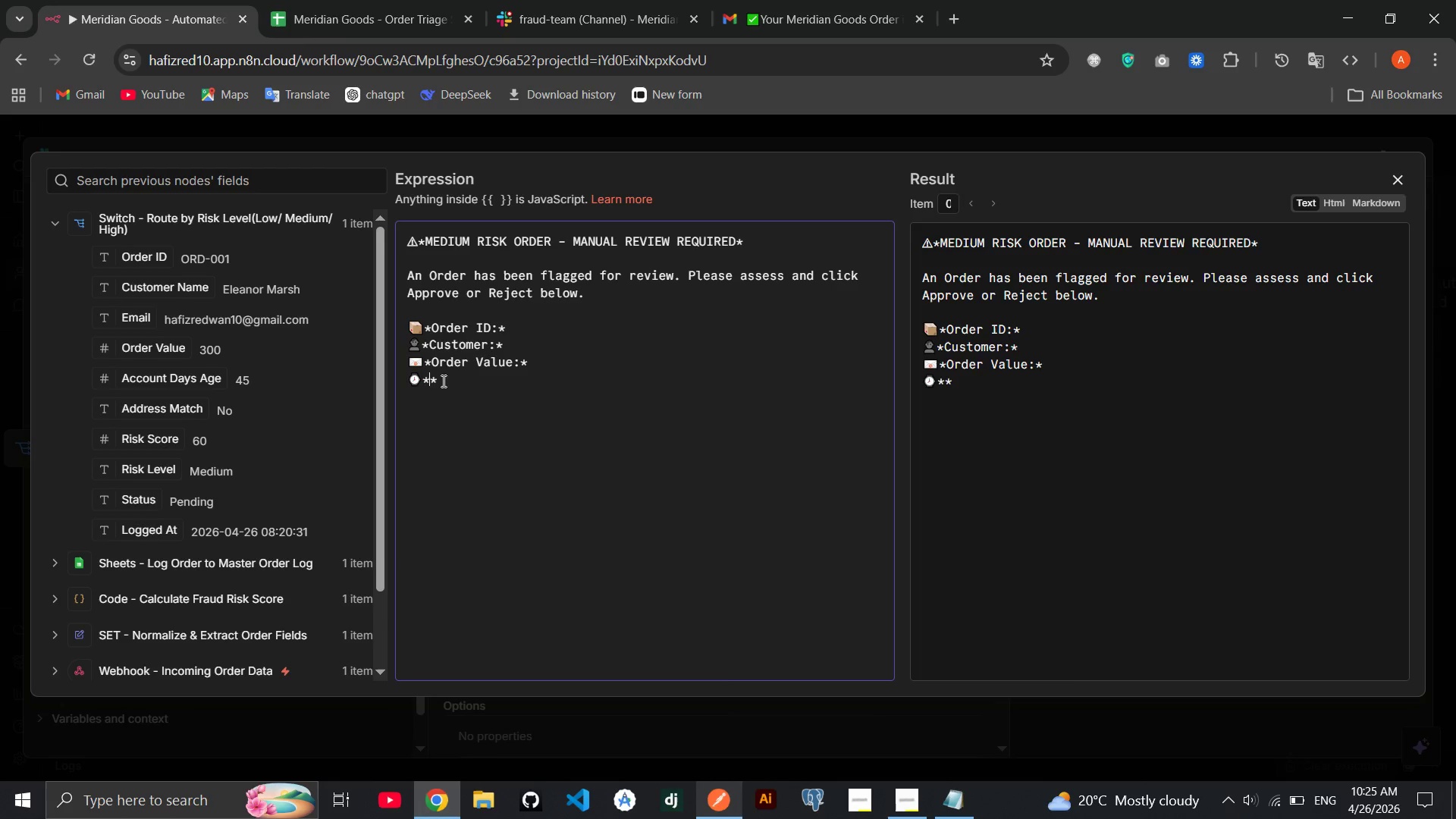 
type(Account Age:)
 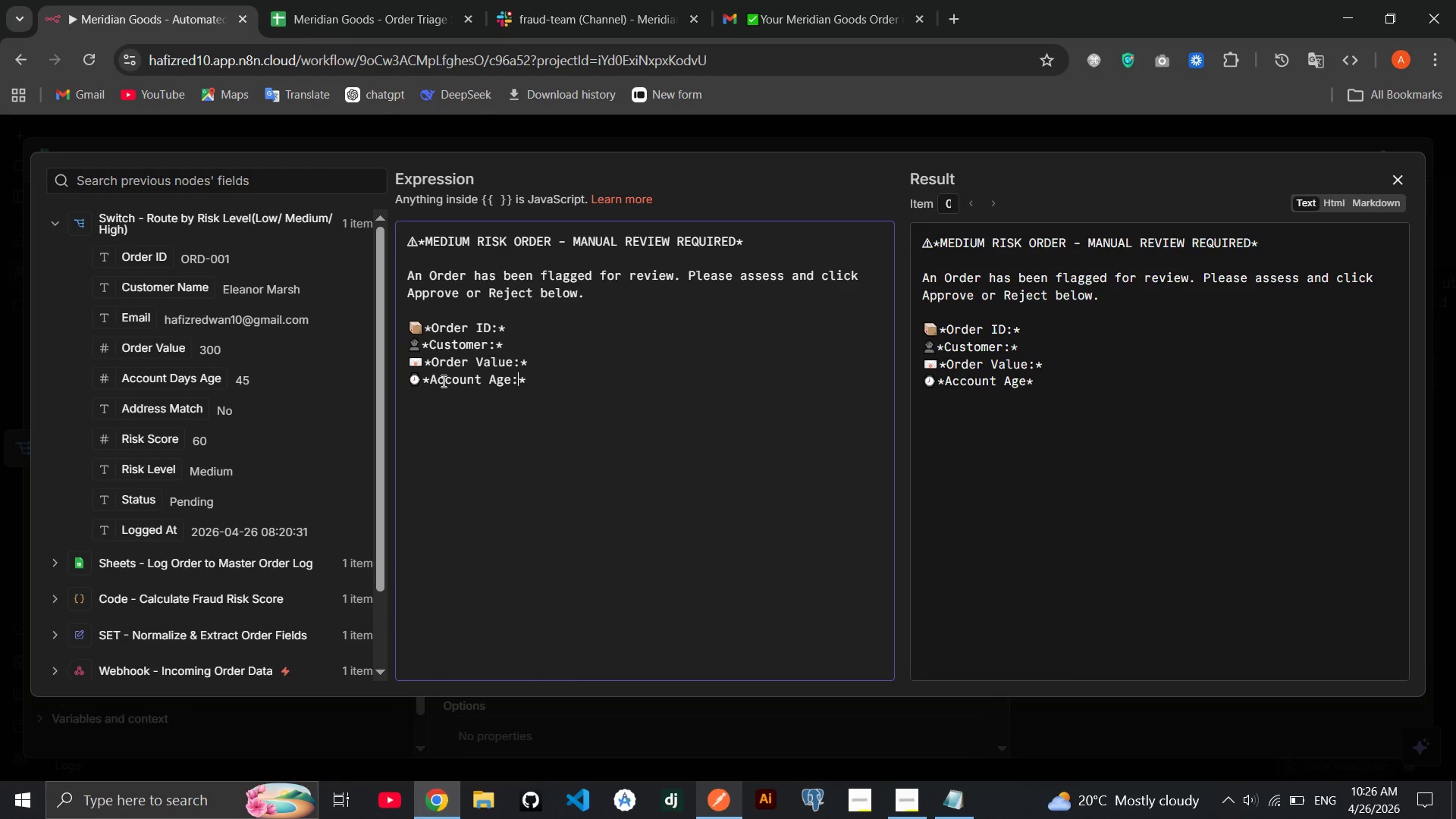 
 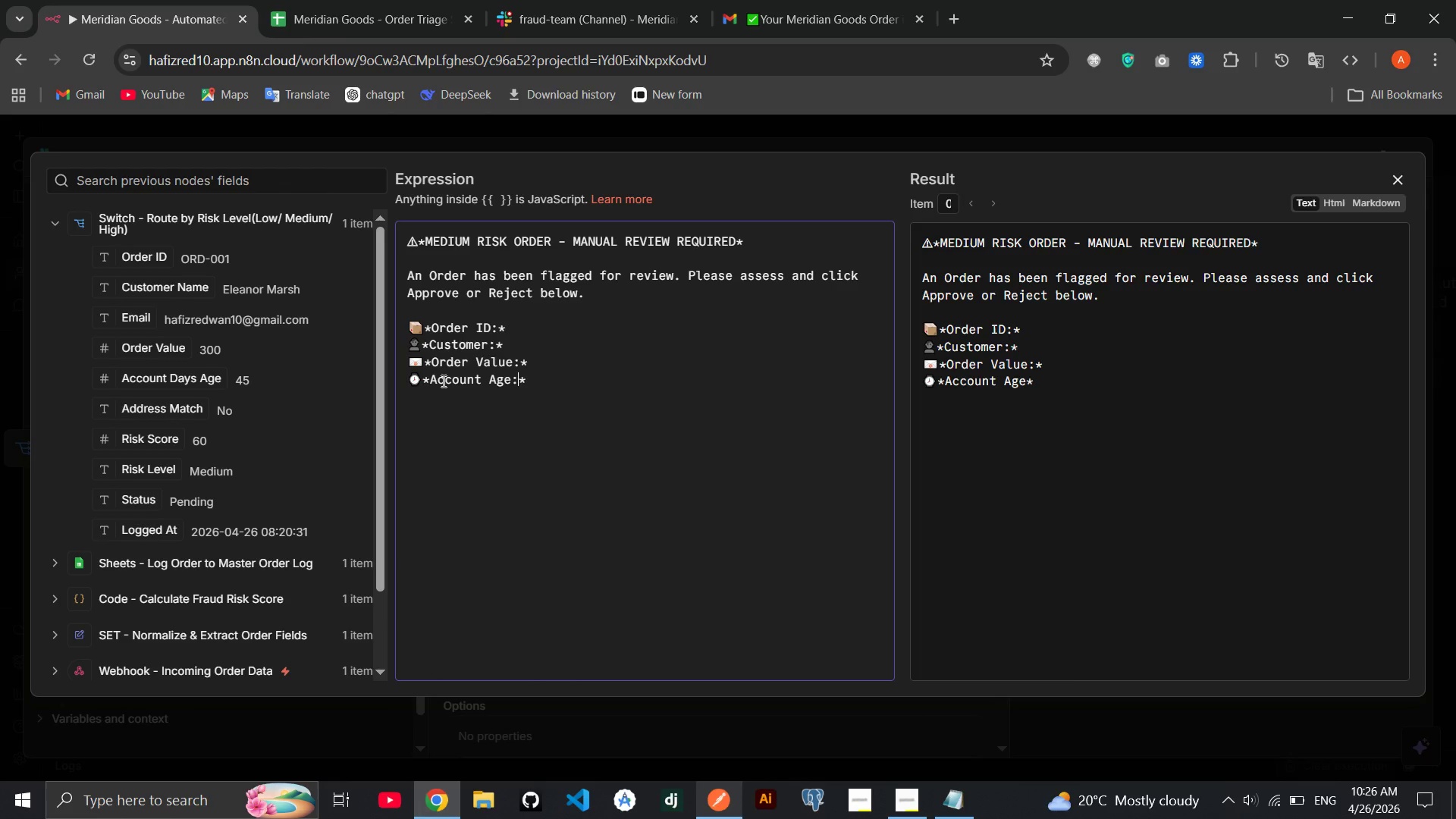 
key(ArrowRight)
 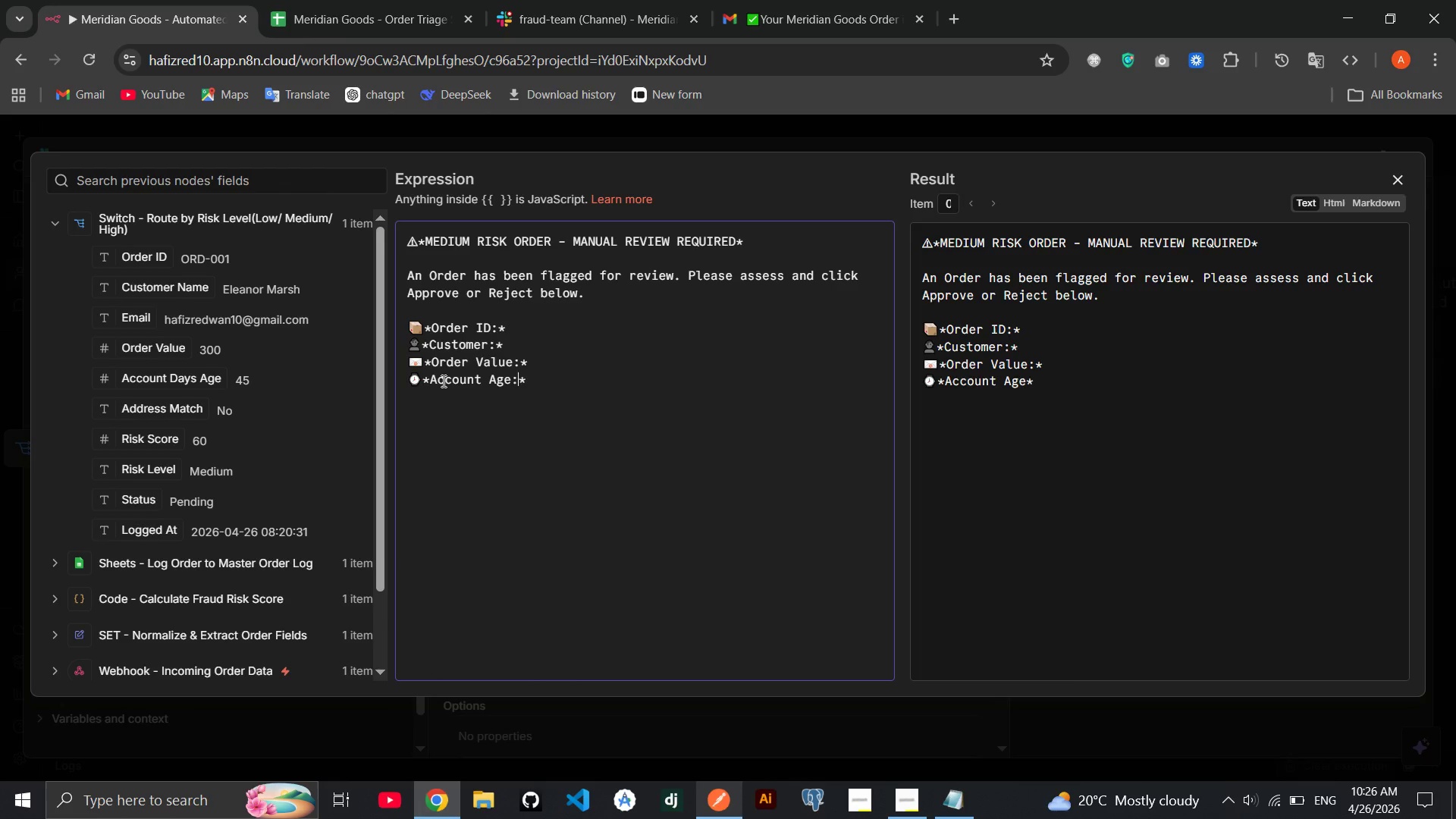 
key(Space)
 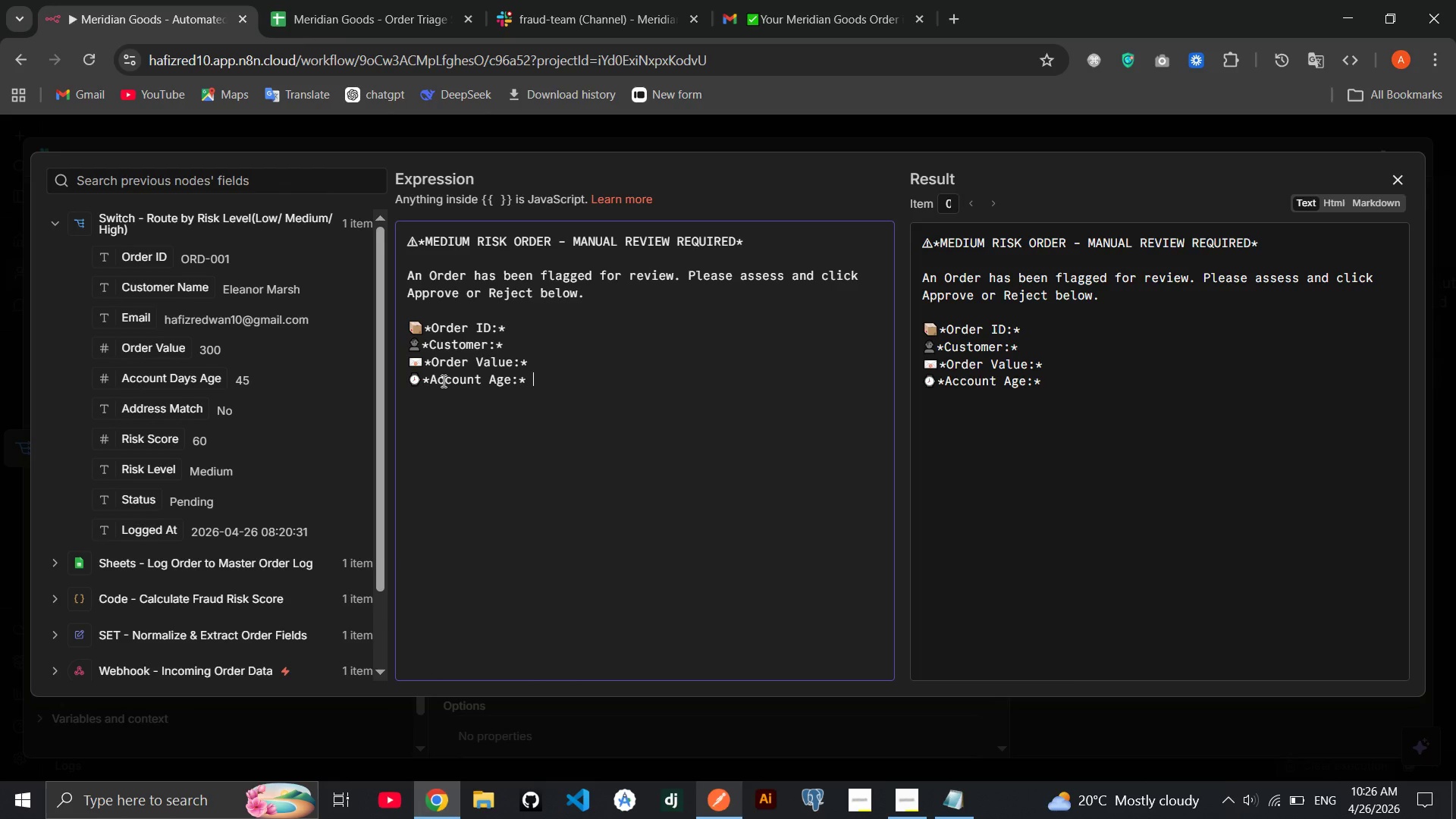 
key(Enter)
 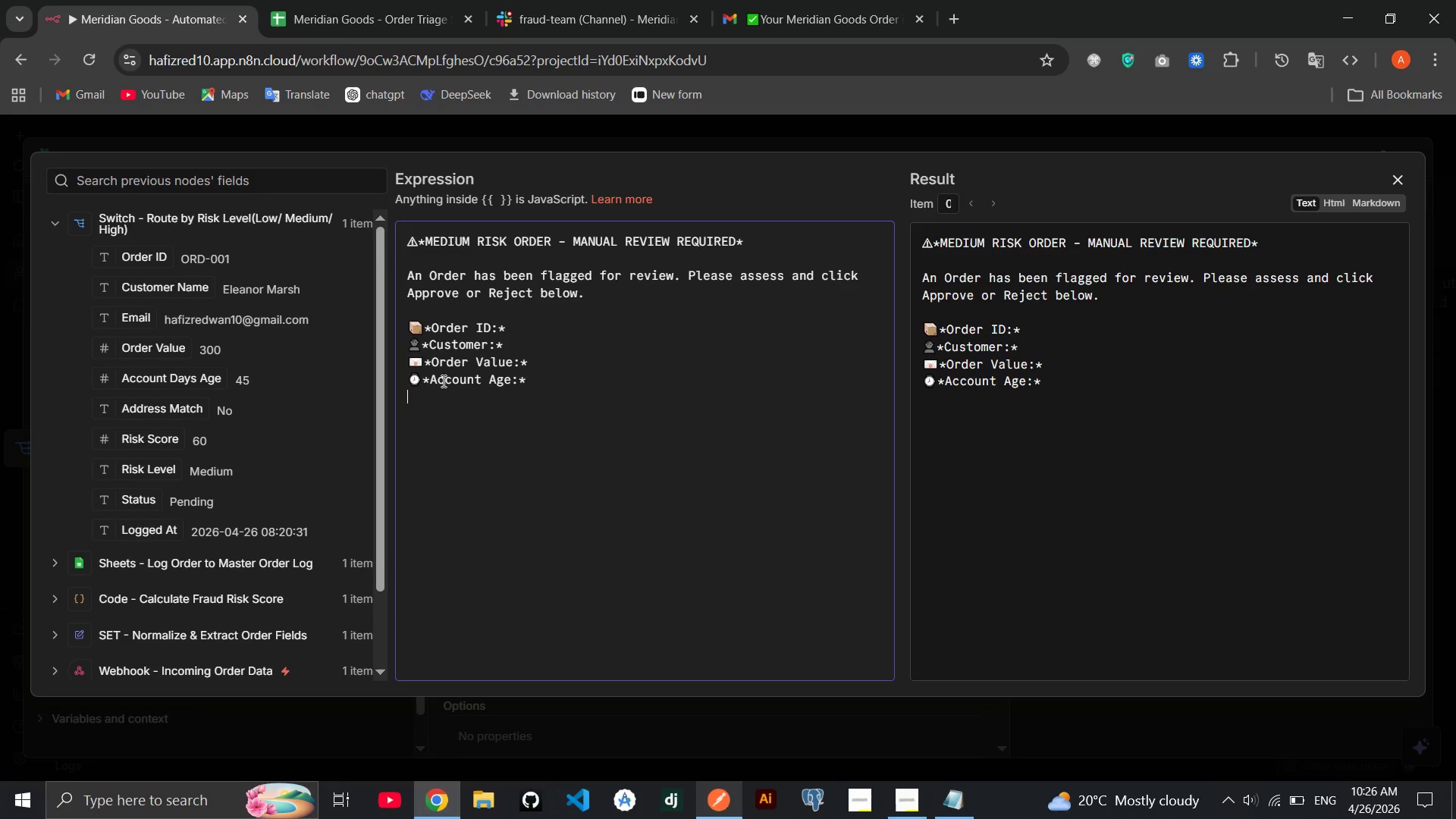 
key(Meta+MetaLeft)
 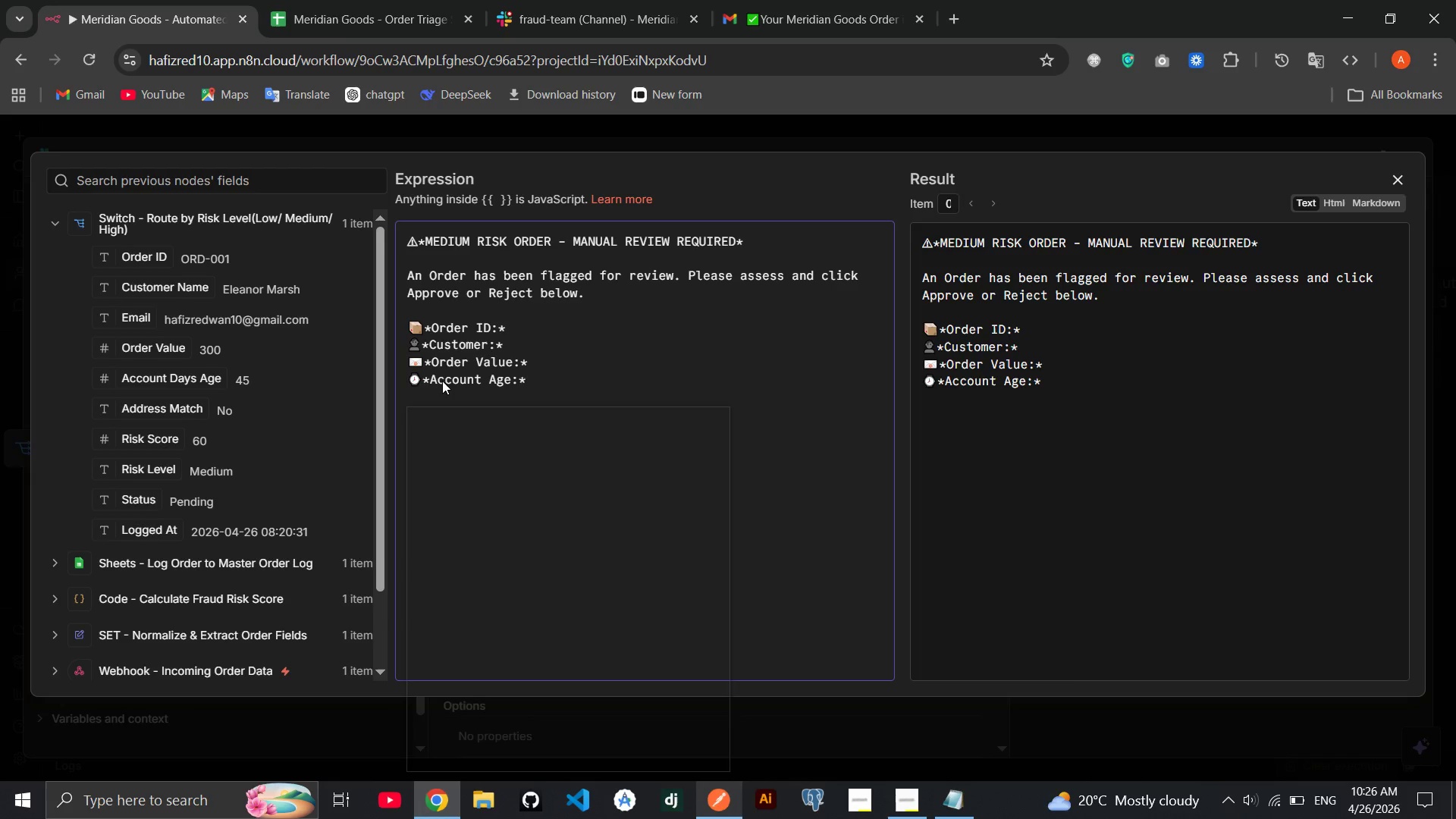 
key(Meta+Period)
 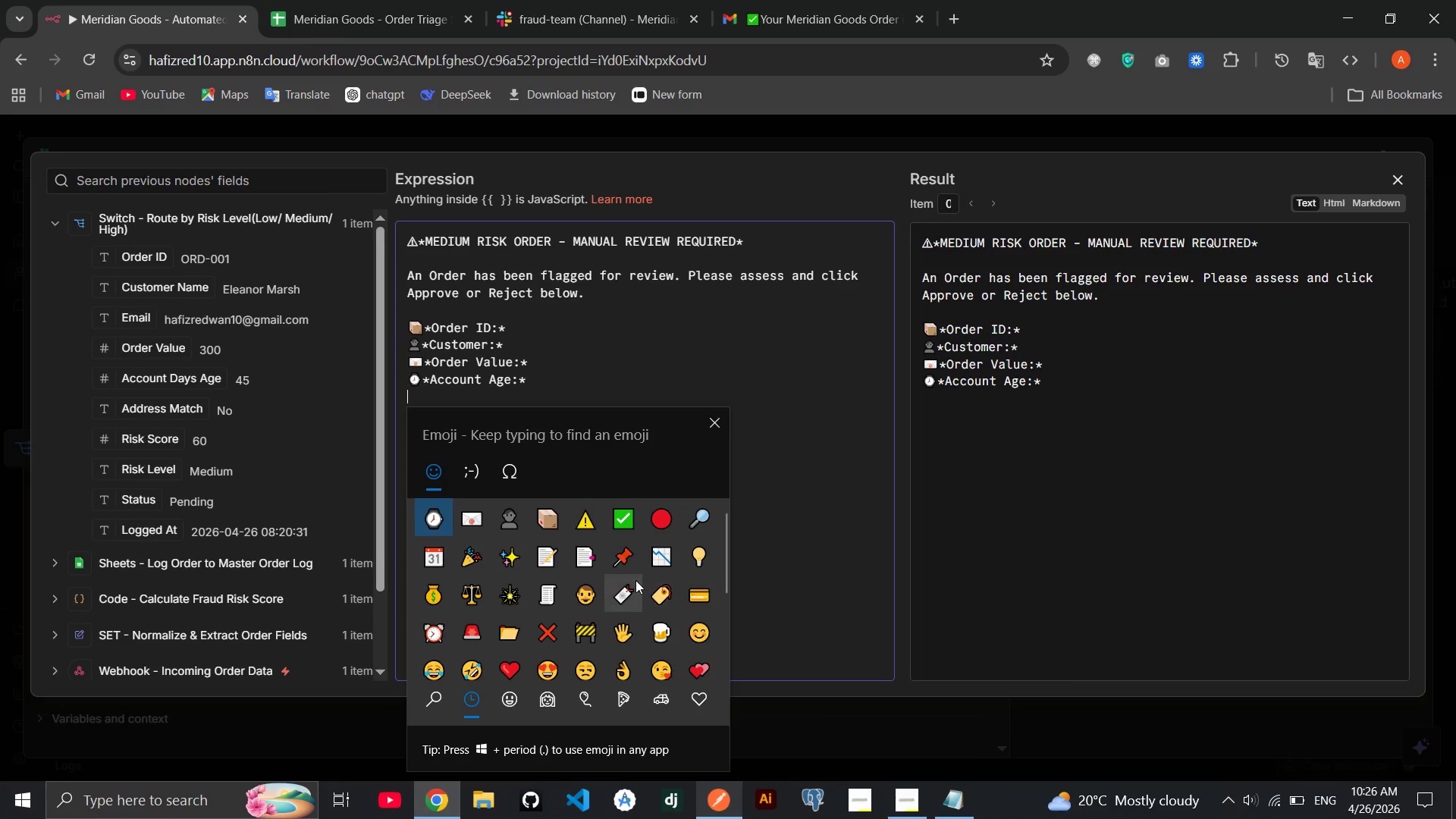 
left_click([622, 568])
 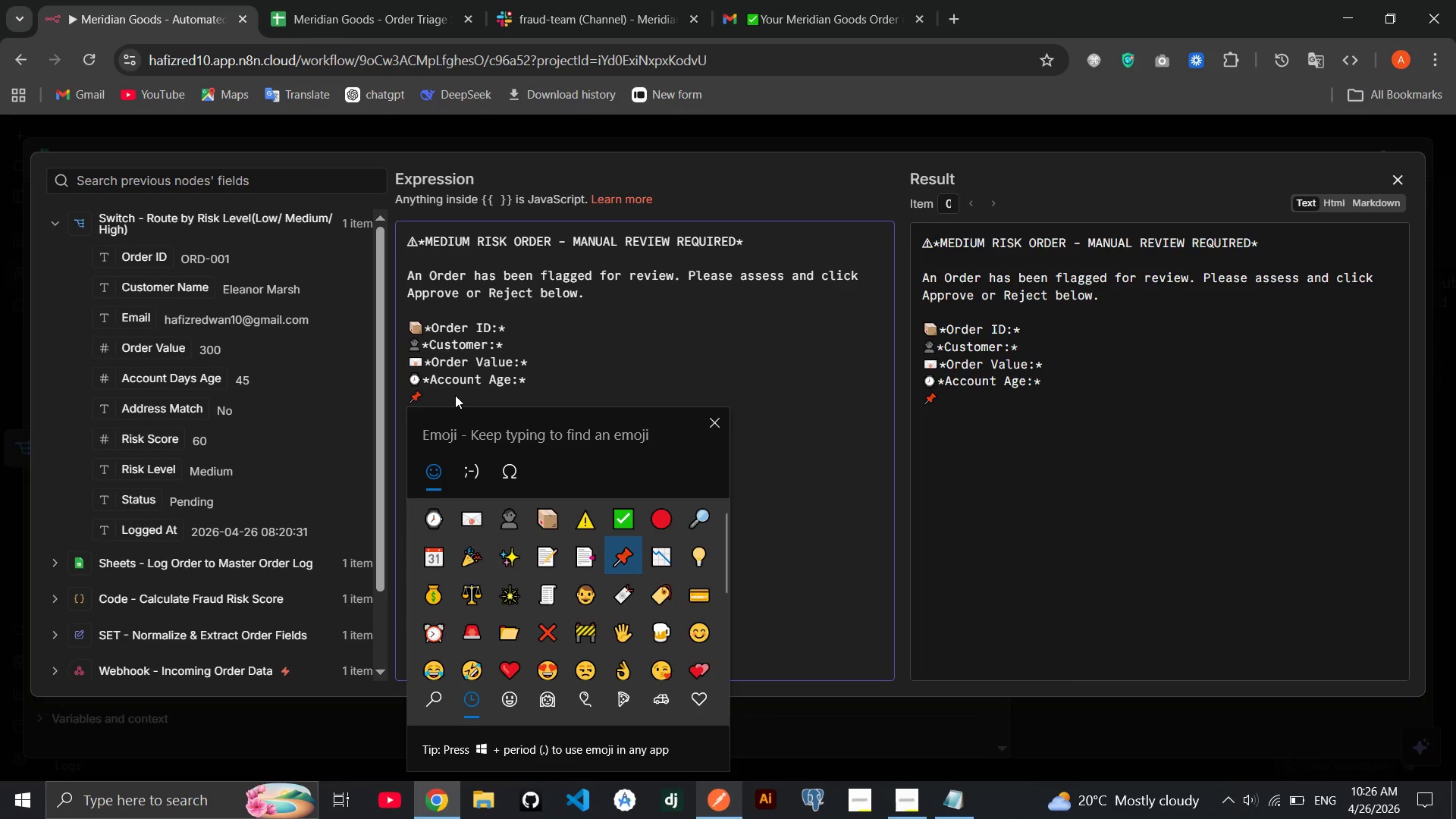 
left_click([455, 395])
 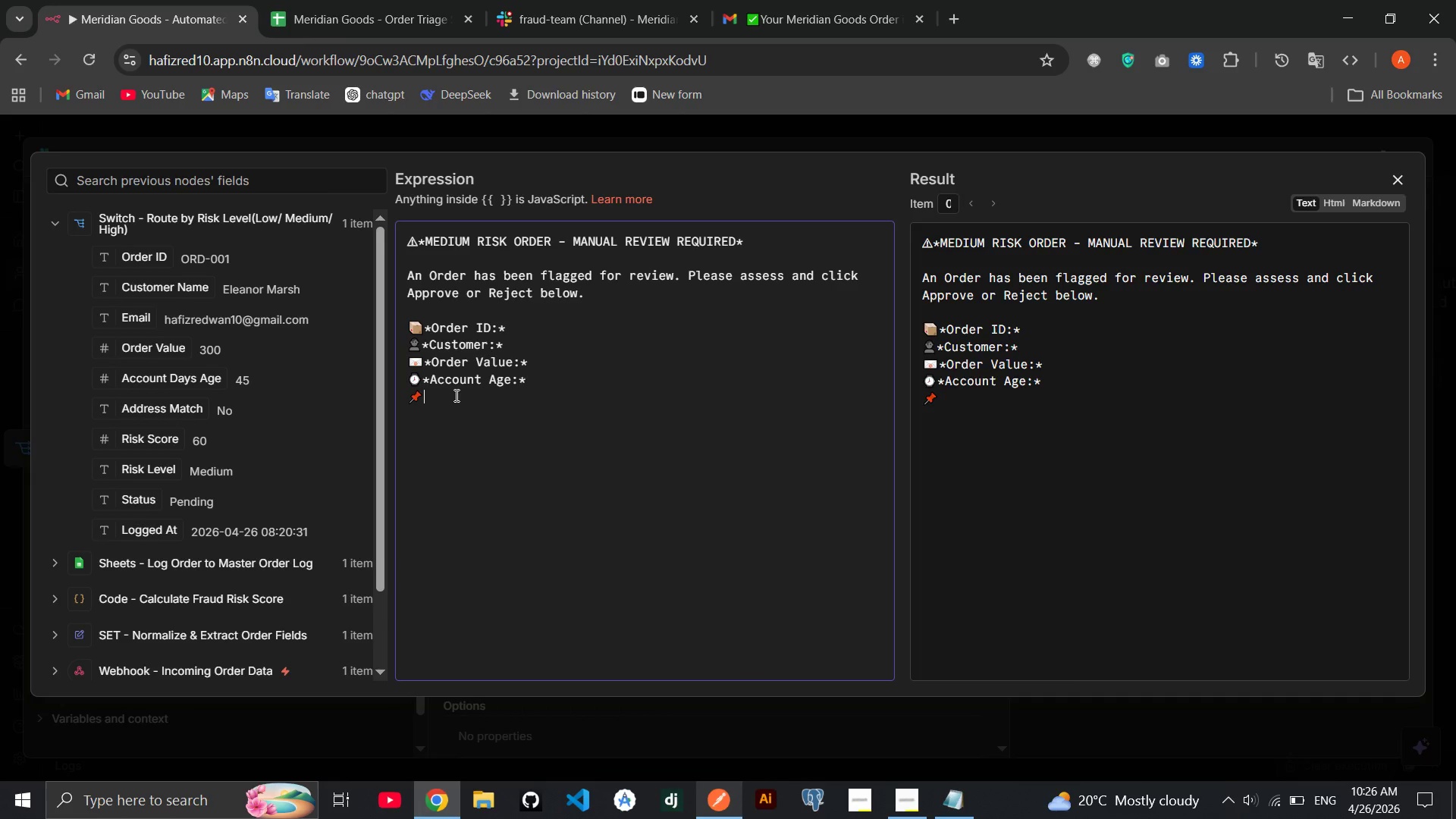 
type(**)
 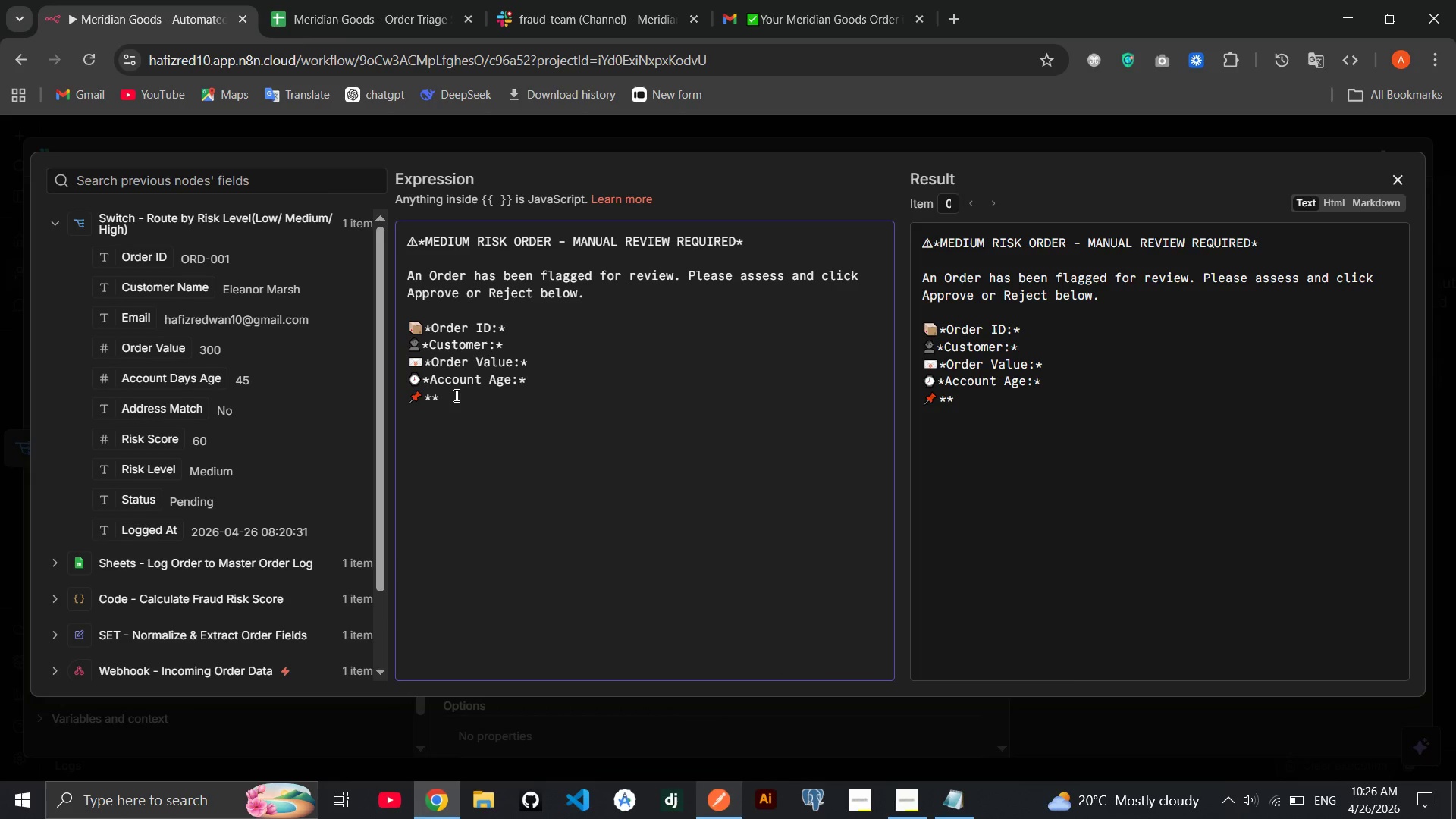 
key(ArrowLeft)
 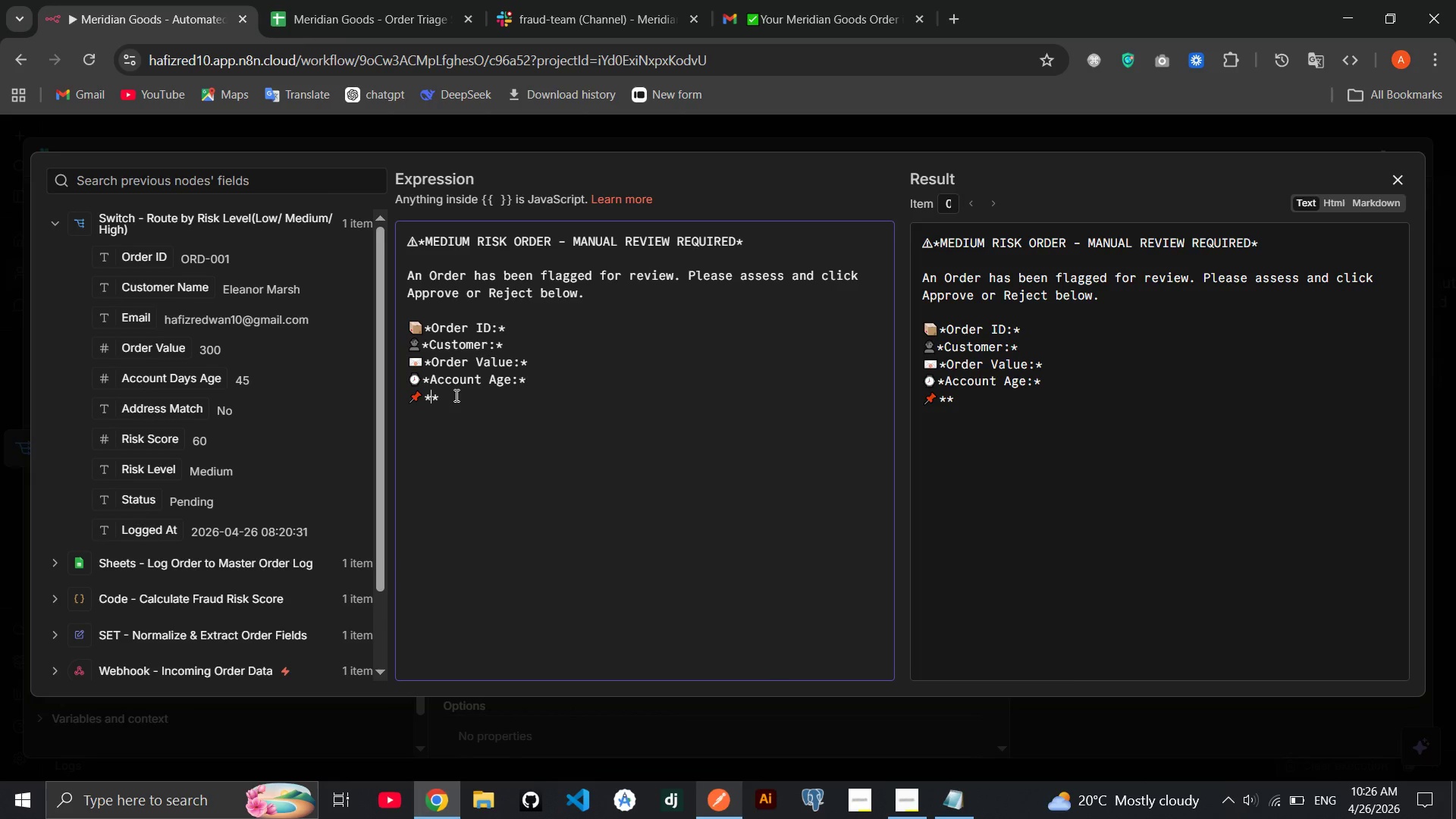 
type(Address Matxh)
key(Backspace)
key(Backspace)
type(ch:)
 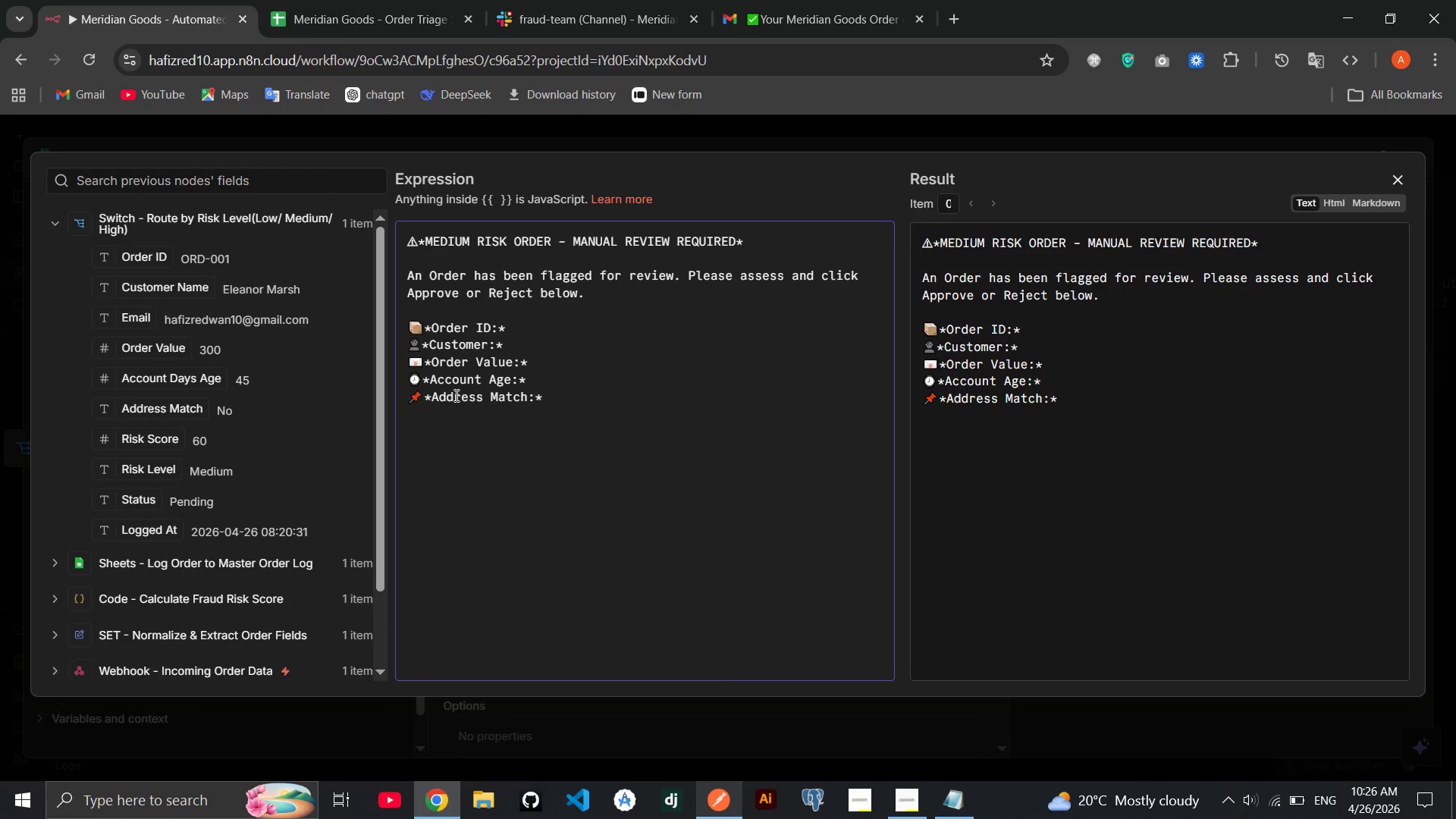 
key(ArrowRight)
 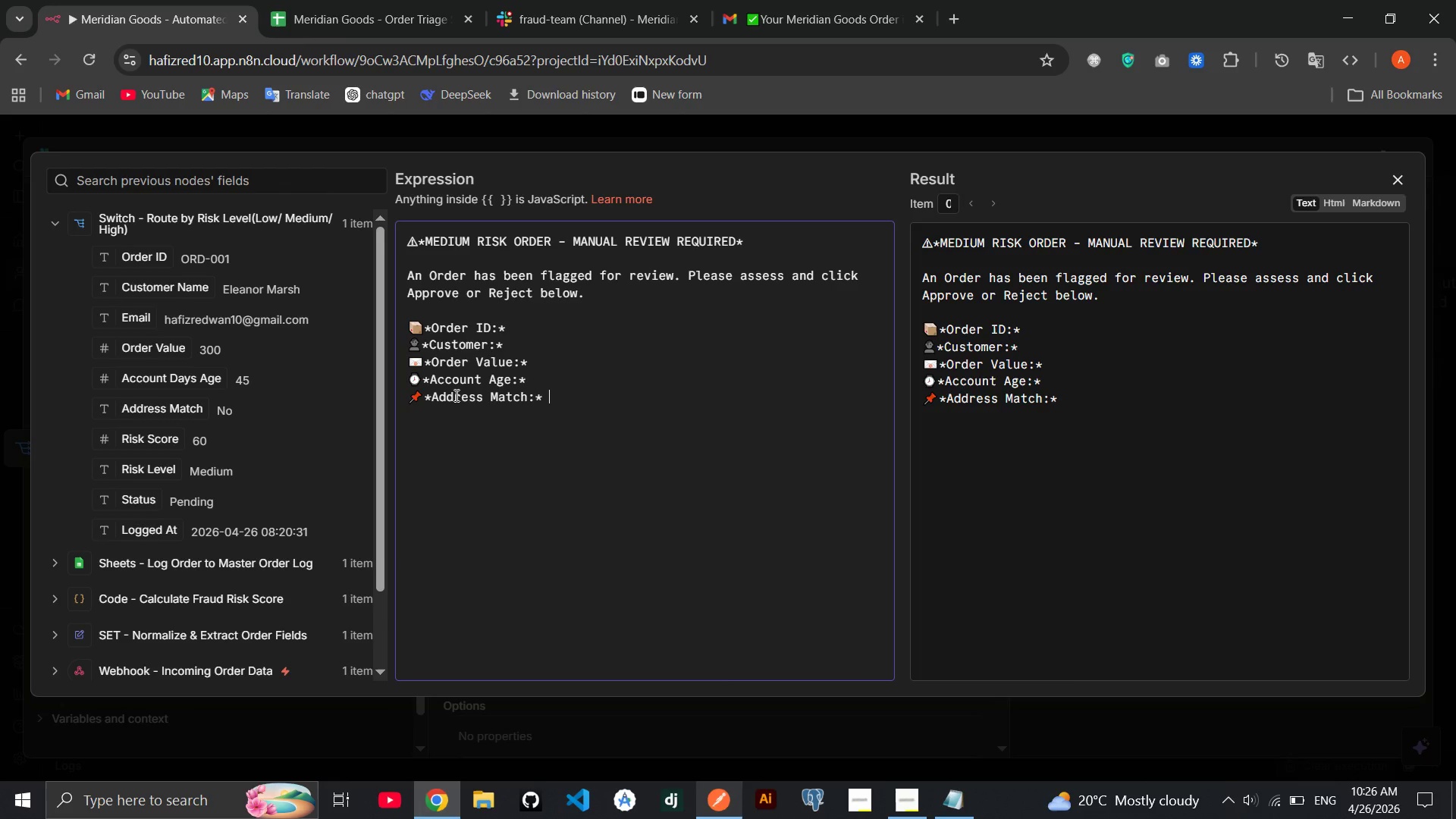 
key(Space)
 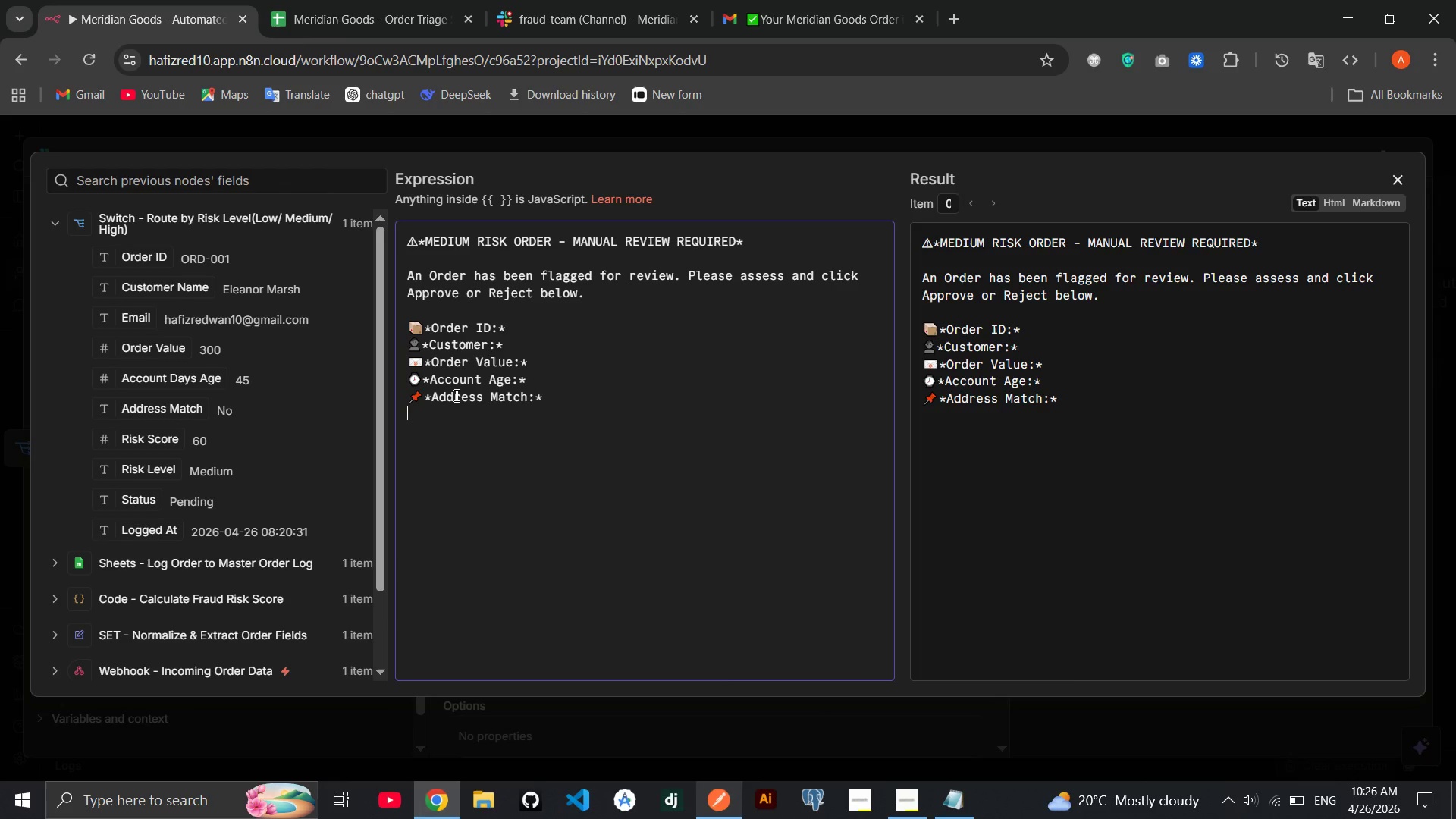 
key(Enter)
 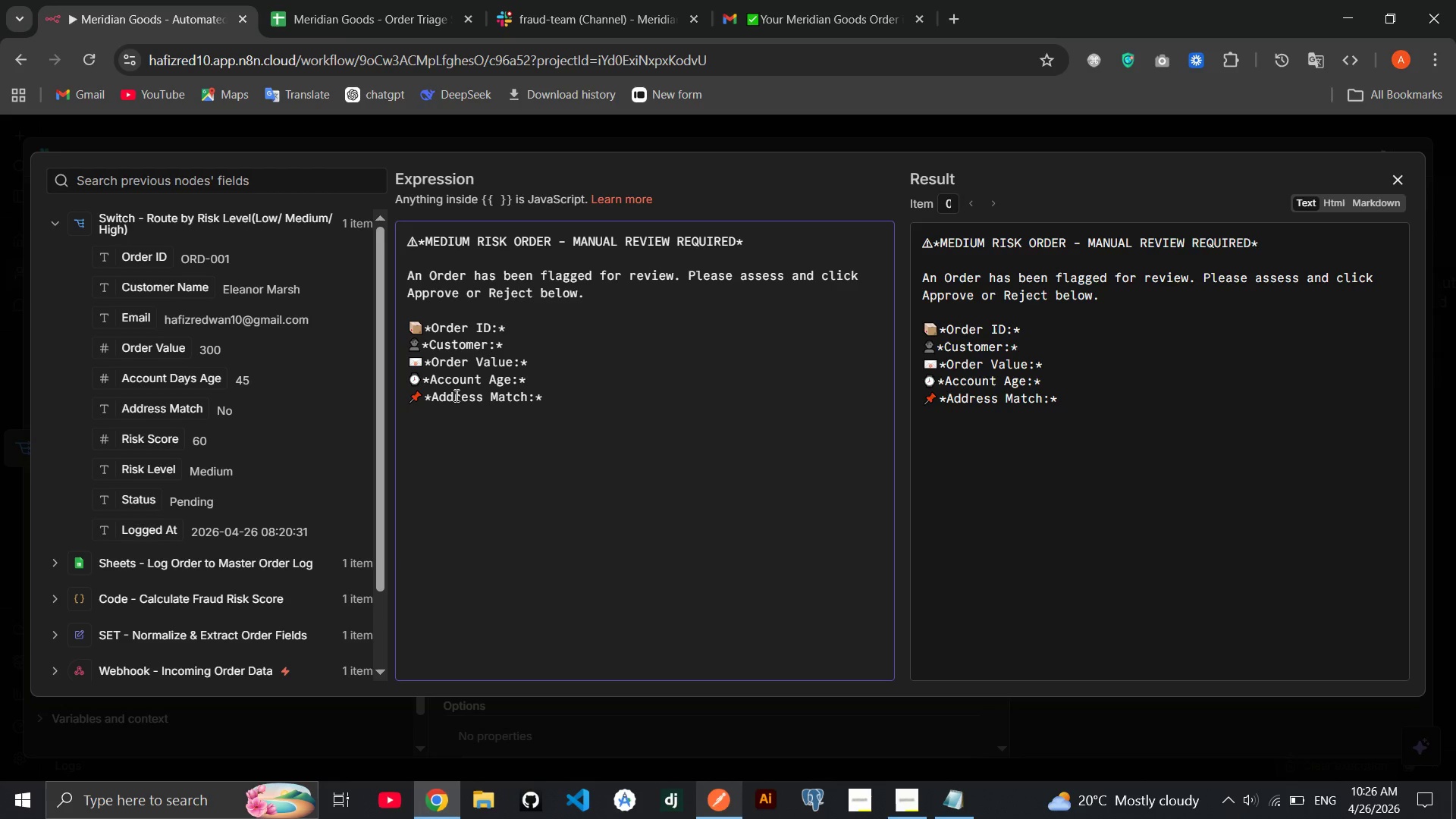 
key(Meta+MetaLeft)
 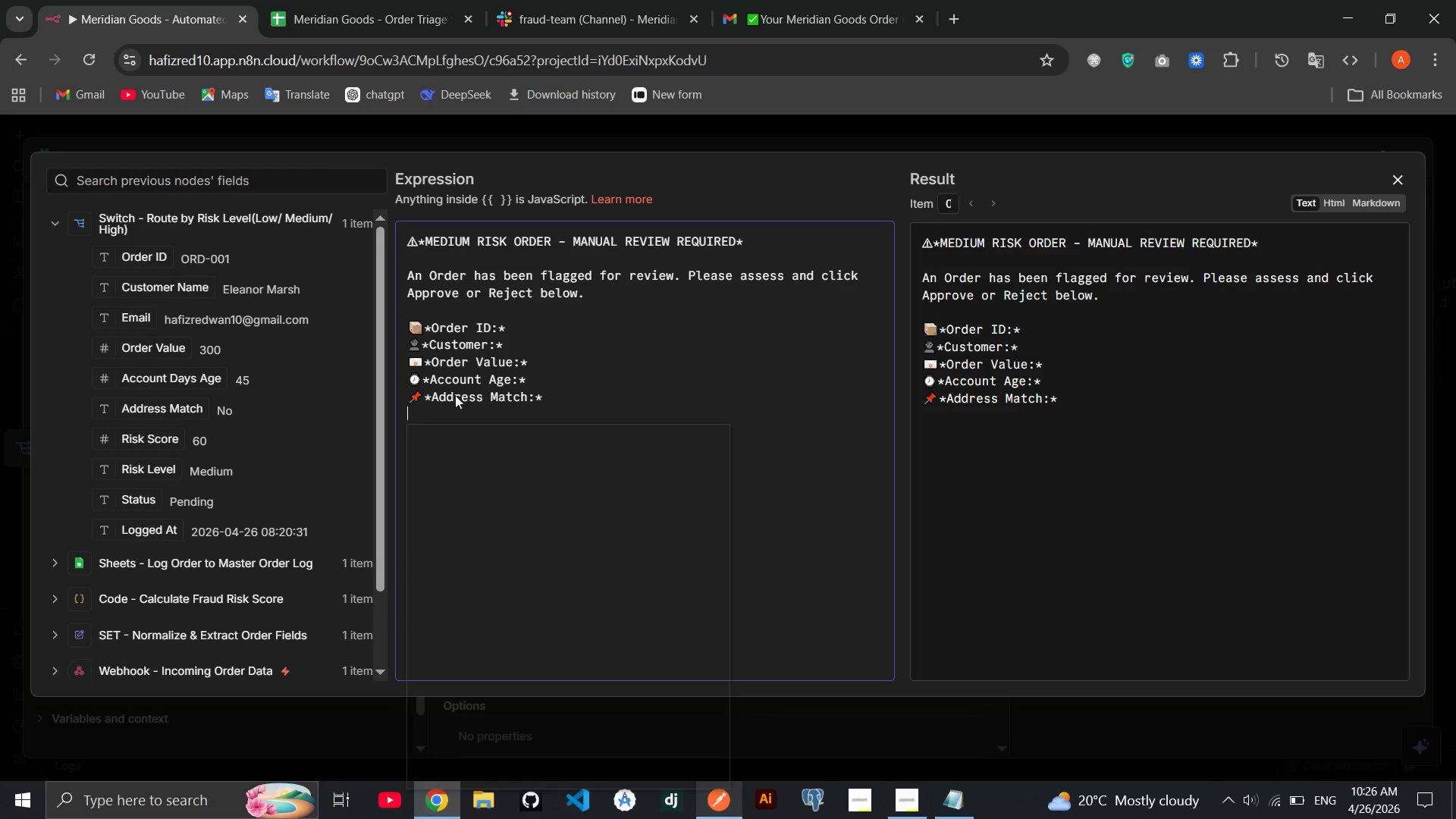 
key(Meta+Period)
 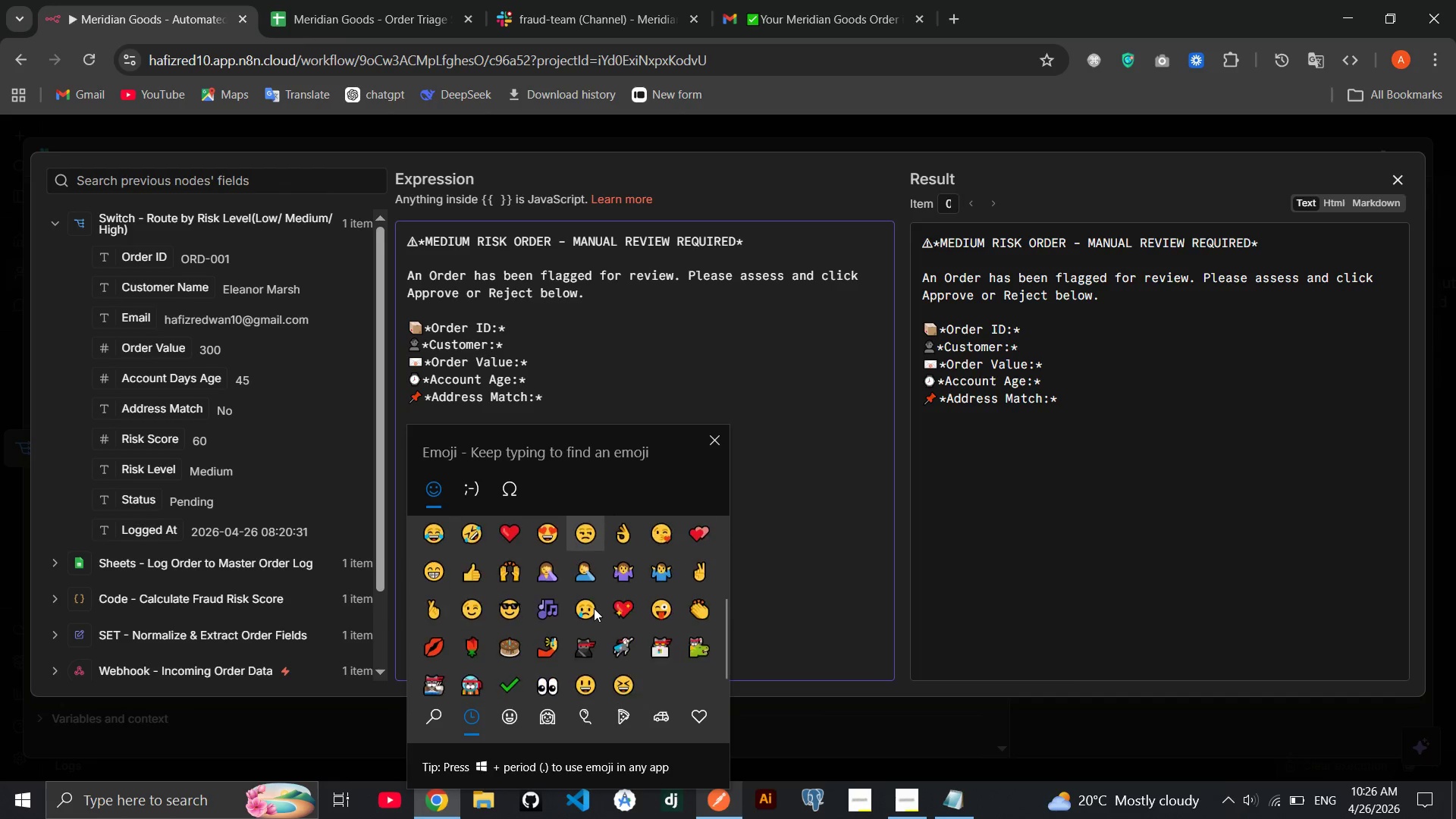 
wait(5.14)
 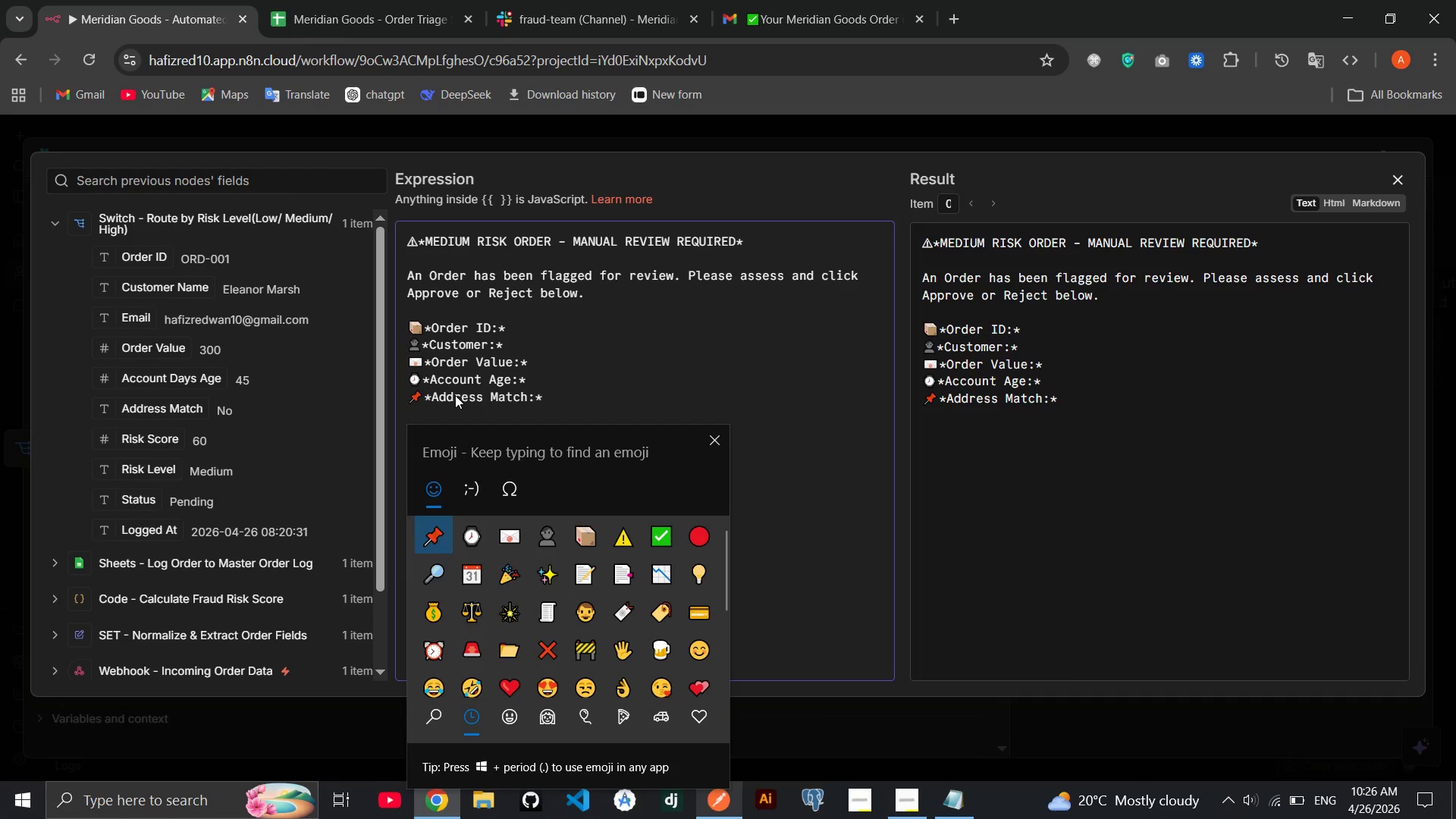 
scroll: coordinate [591, 707], scroll_direction: up, amount: 5.0
 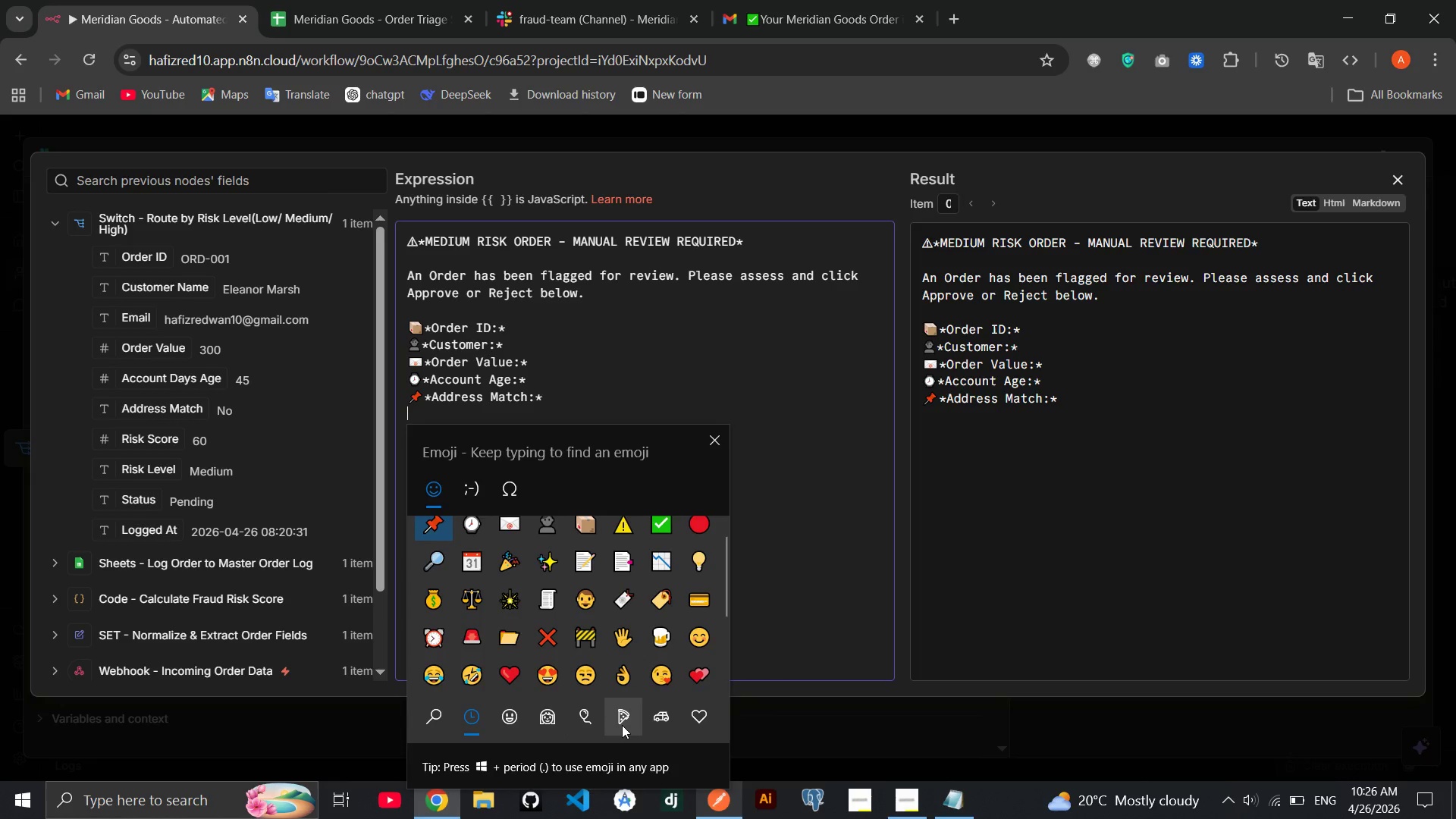 
left_click([622, 726])
 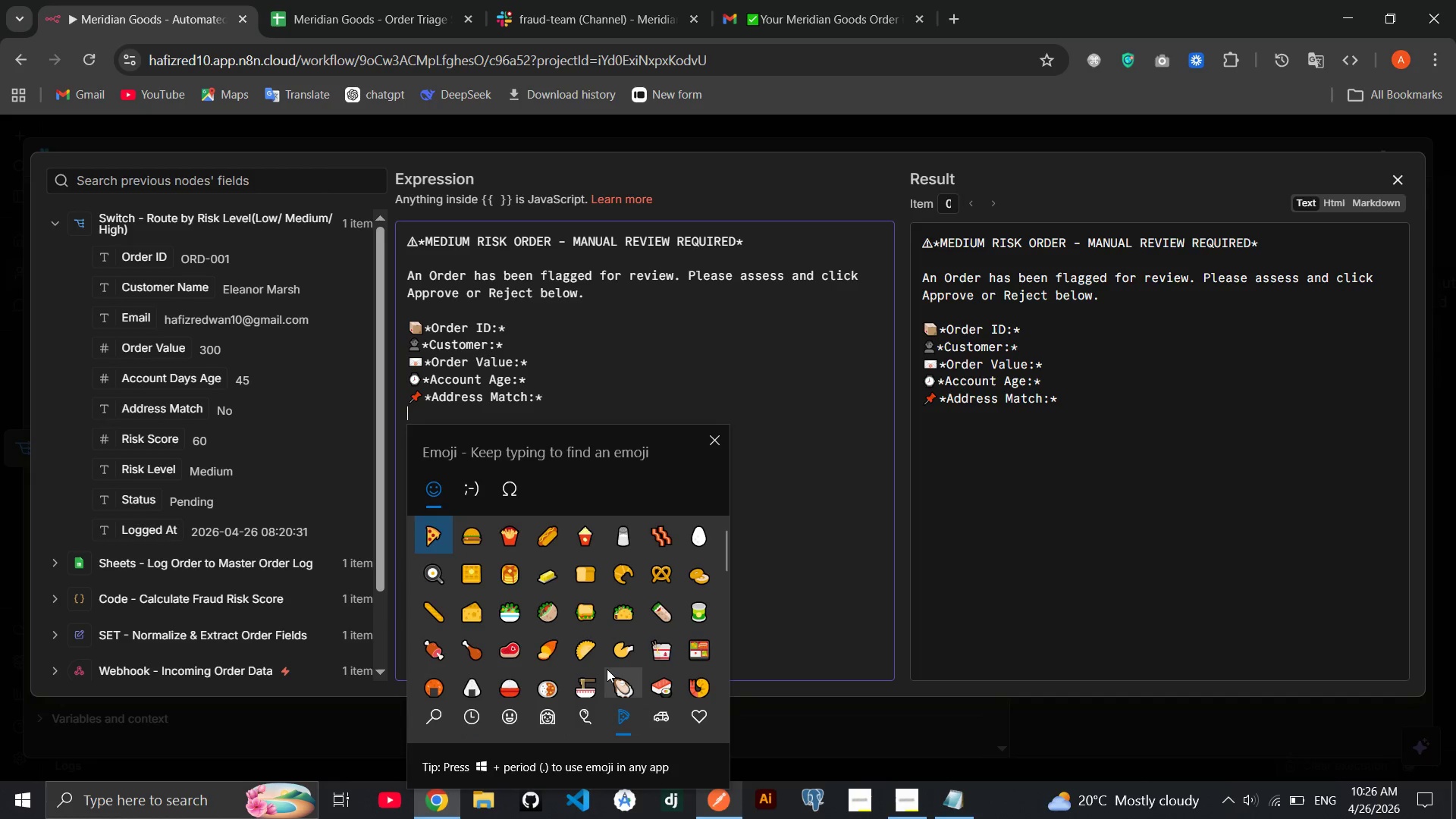 
left_click([607, 669])
 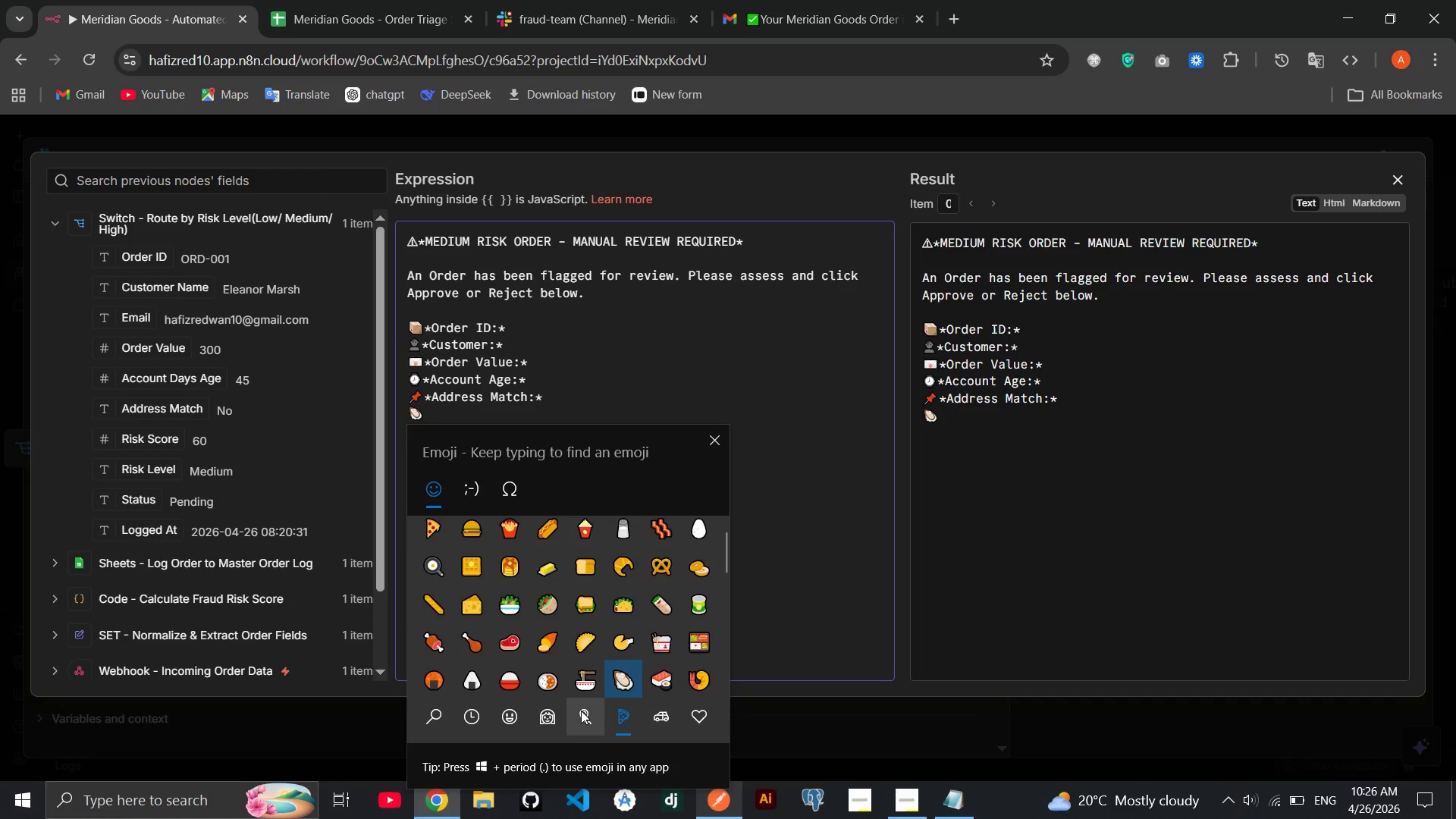 
left_click([581, 711])
 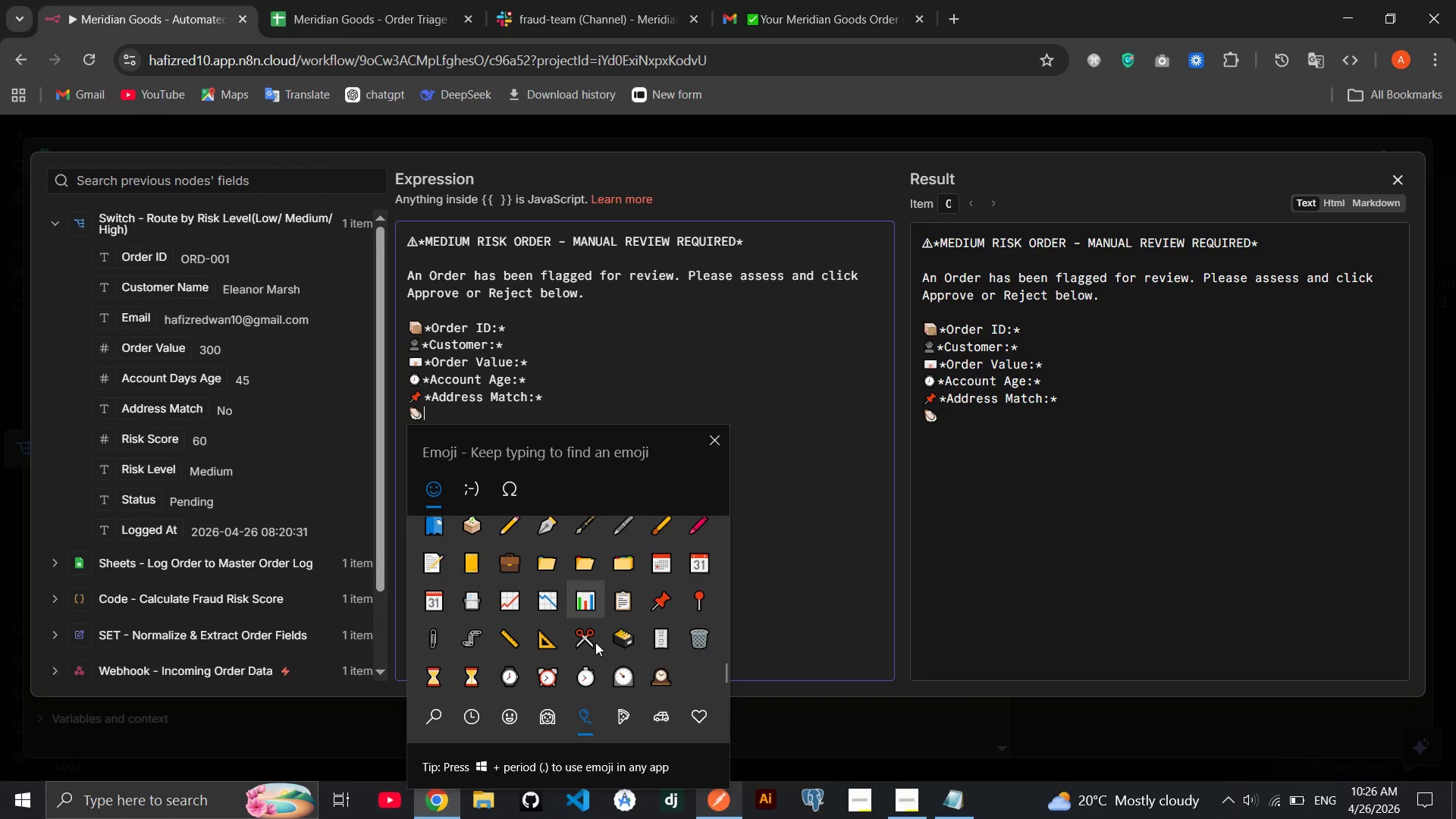 
wait(15.8)
 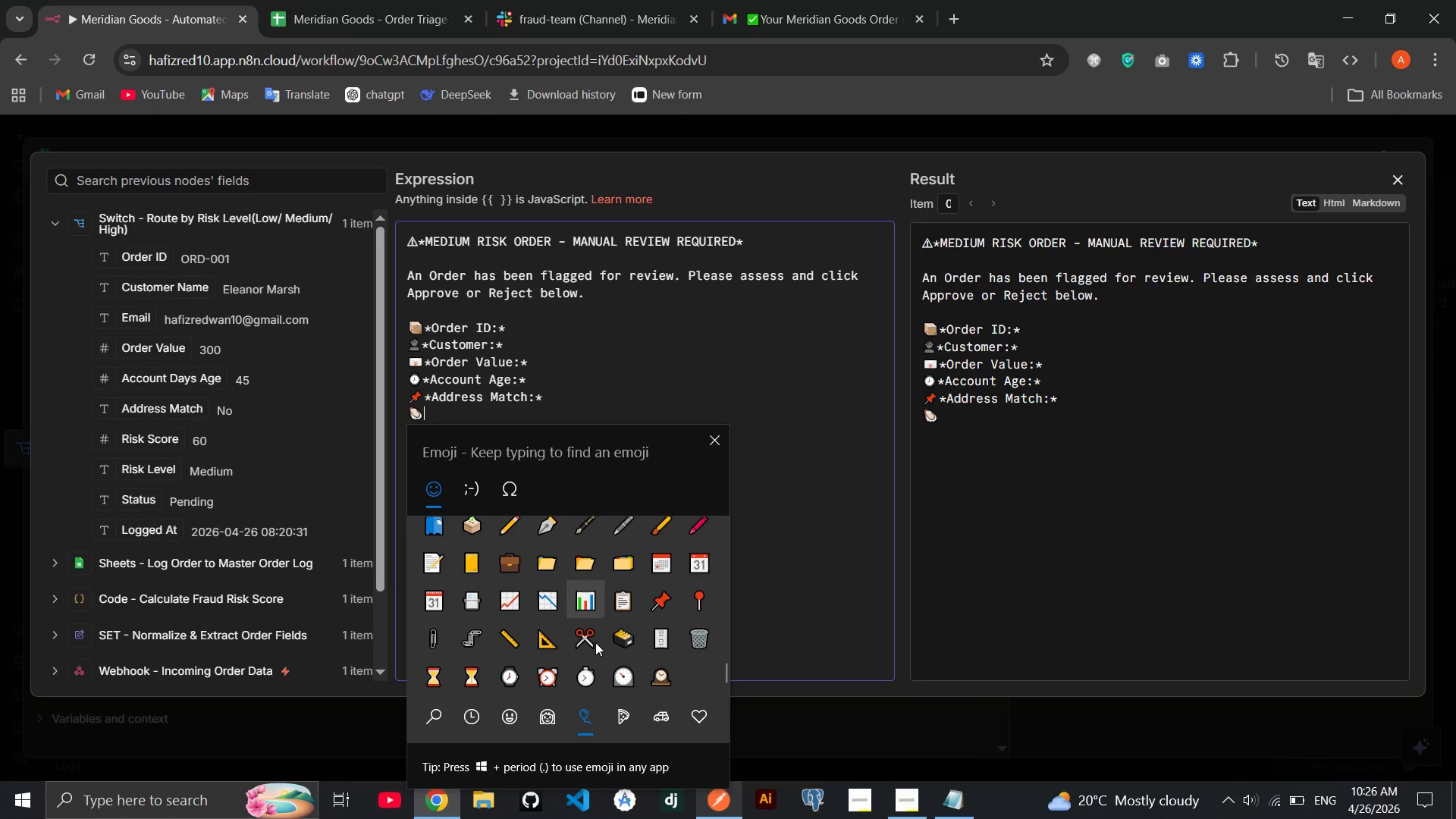 
left_click([585, 598])
 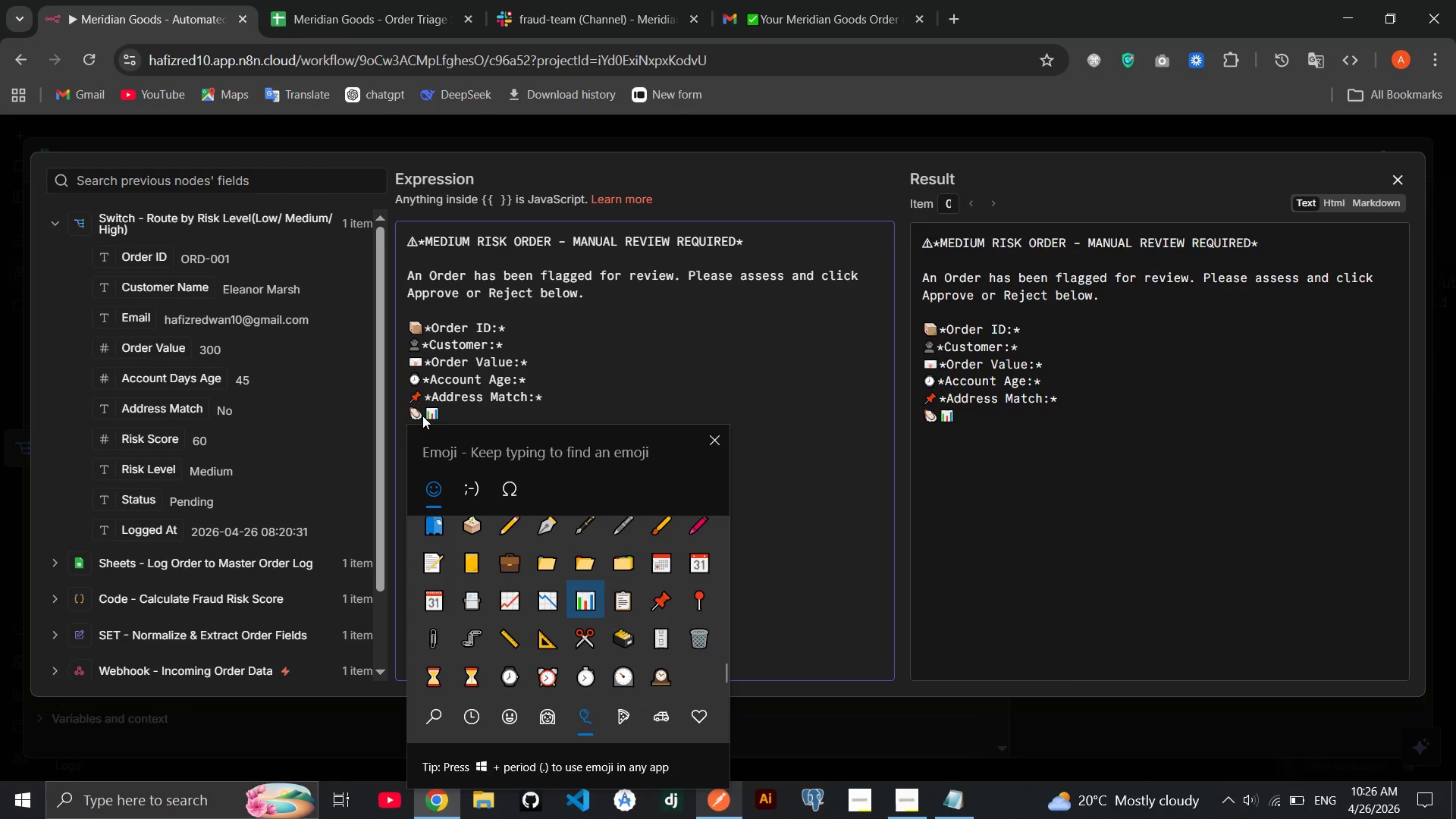 
left_click([422, 416])
 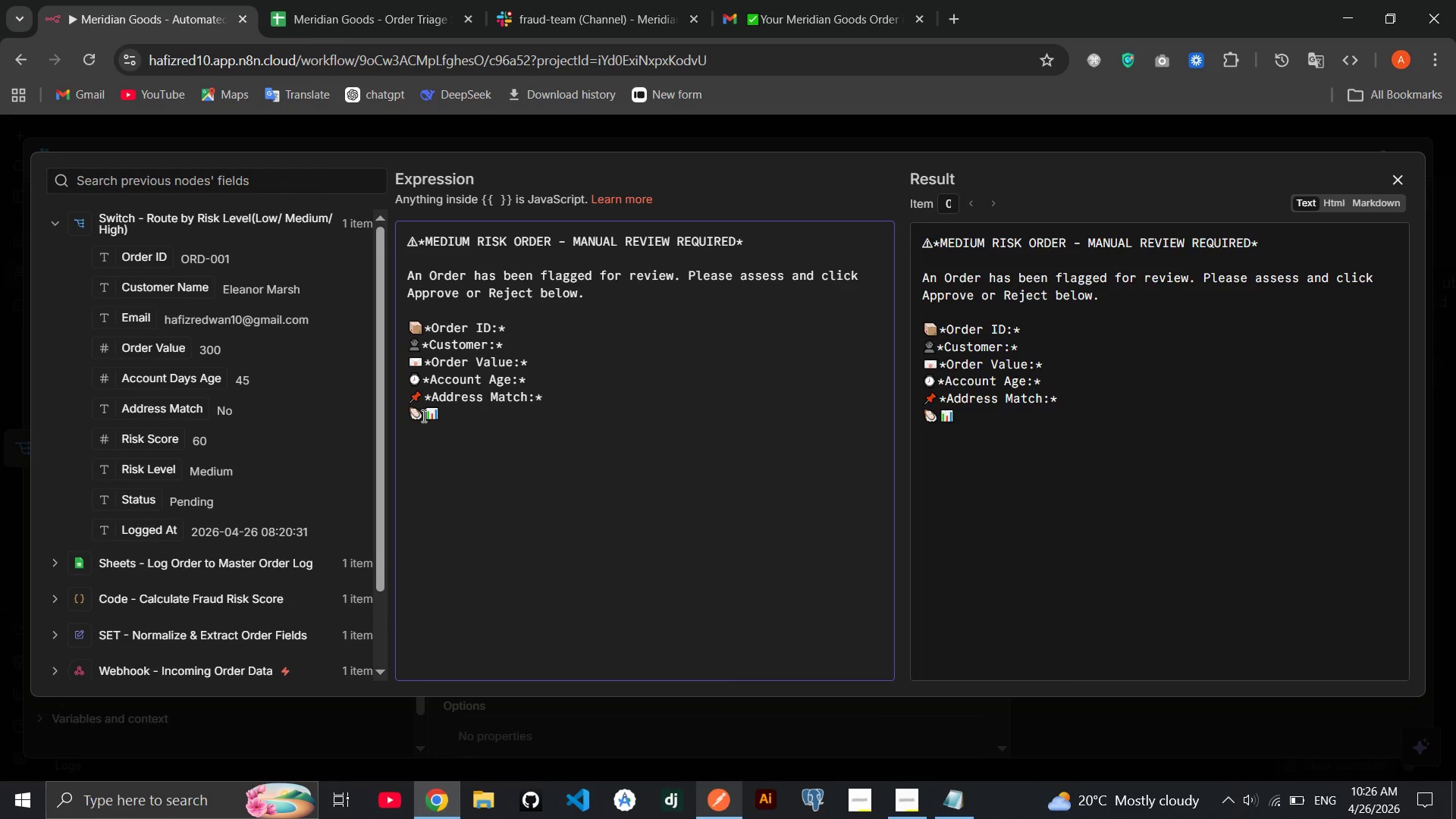 
left_click([422, 416])
 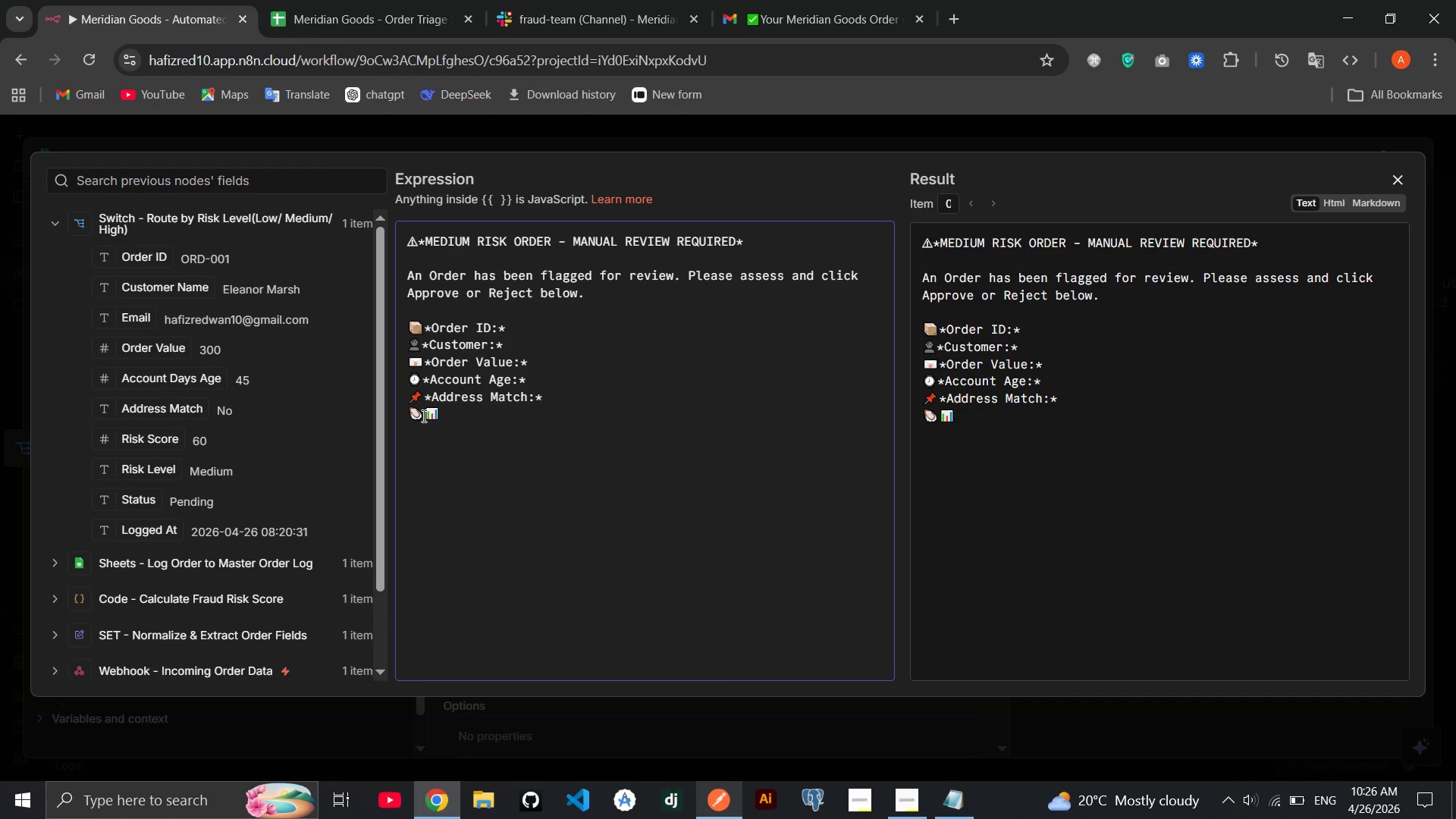 
key(Backspace)
 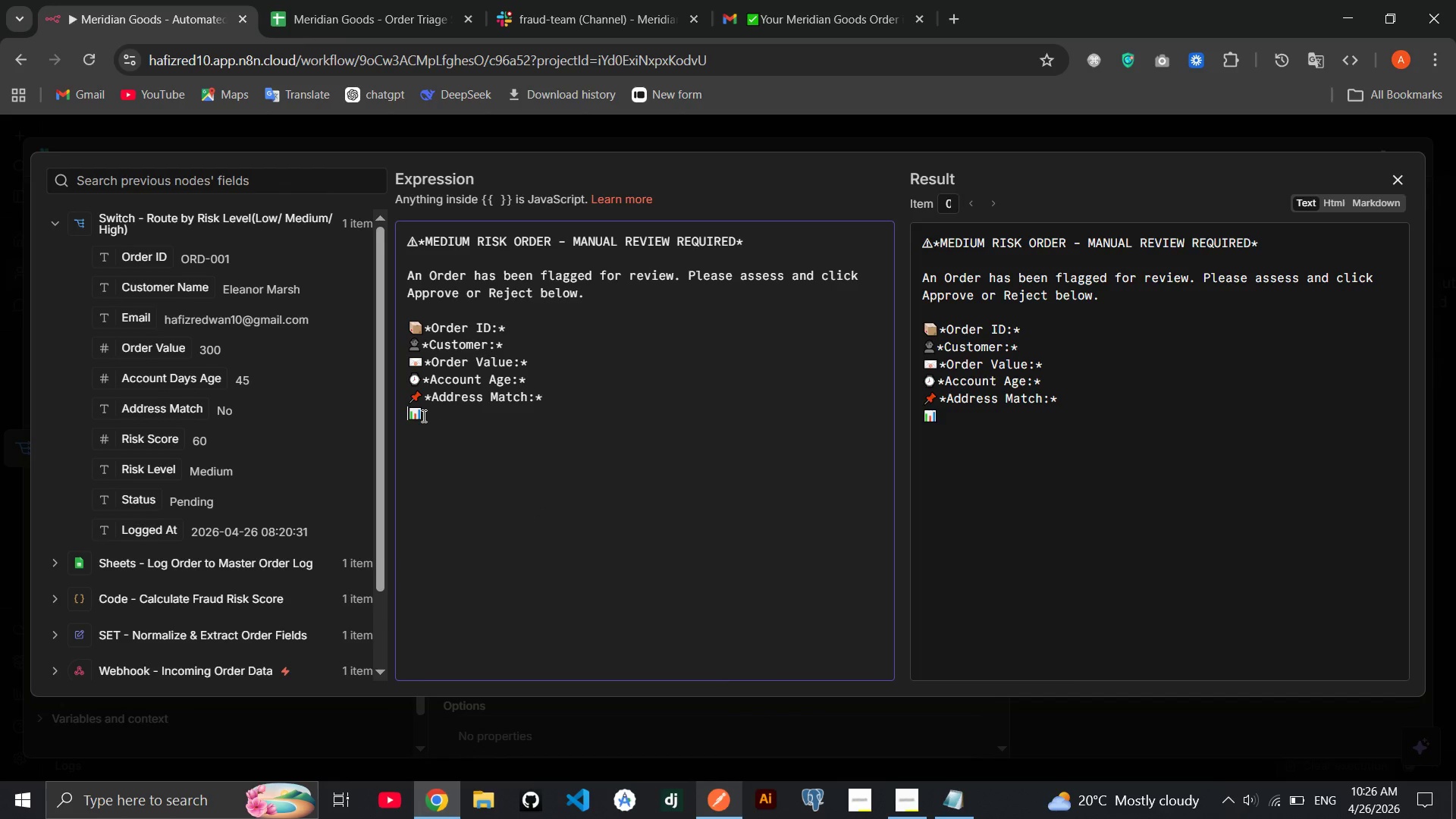 
key(ArrowRight)
 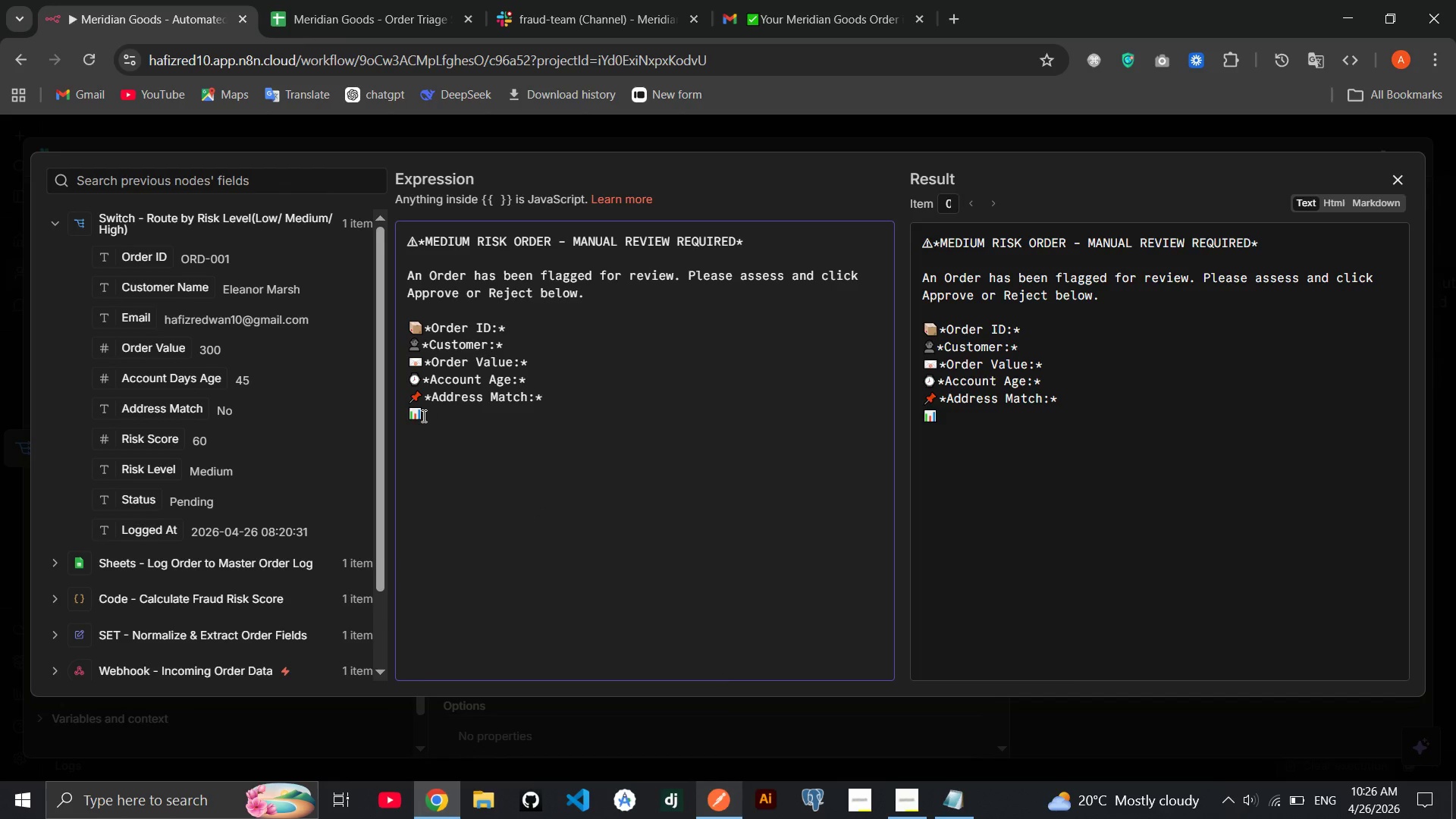 
type(**)
 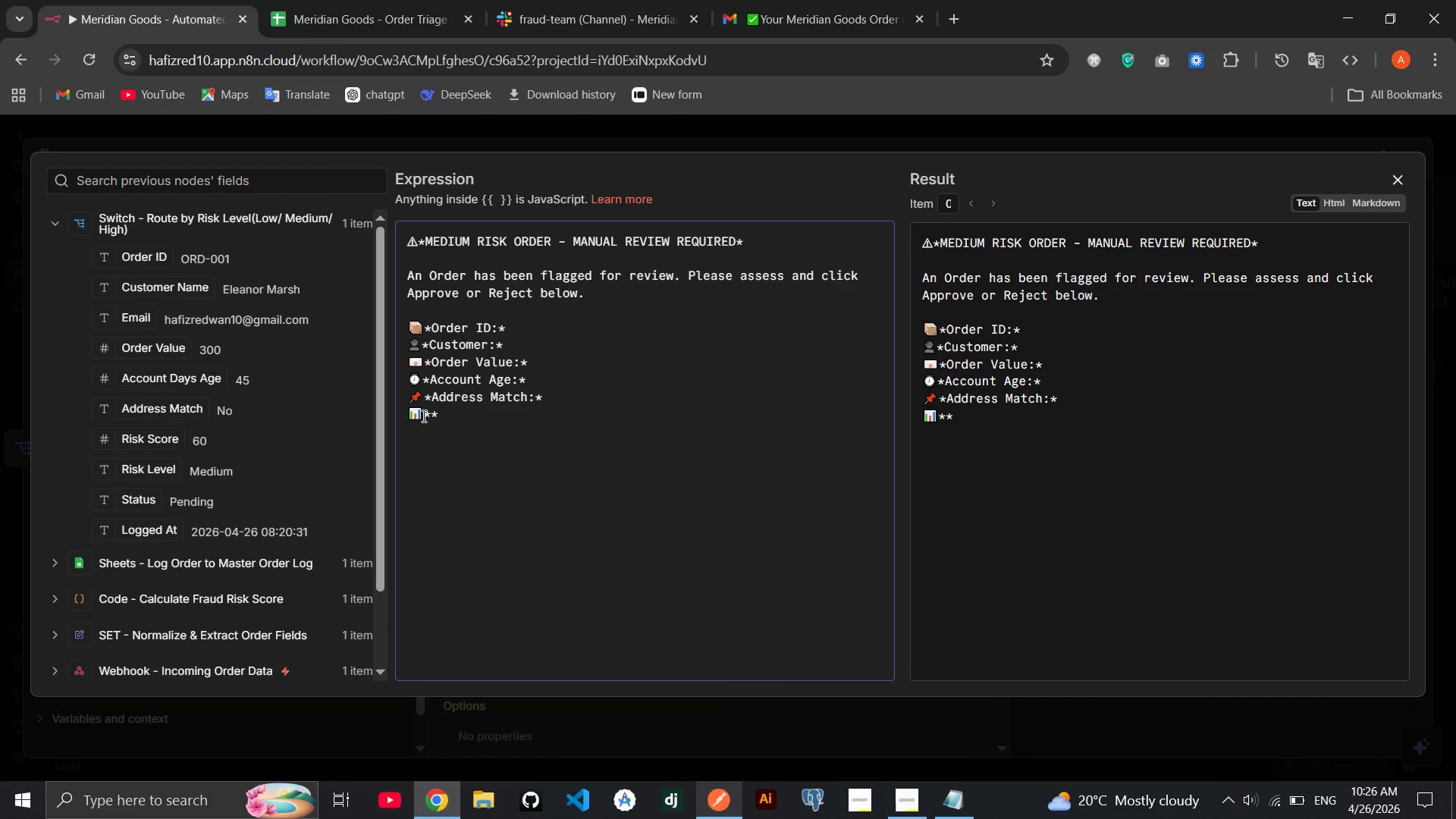 
key(ArrowLeft)
 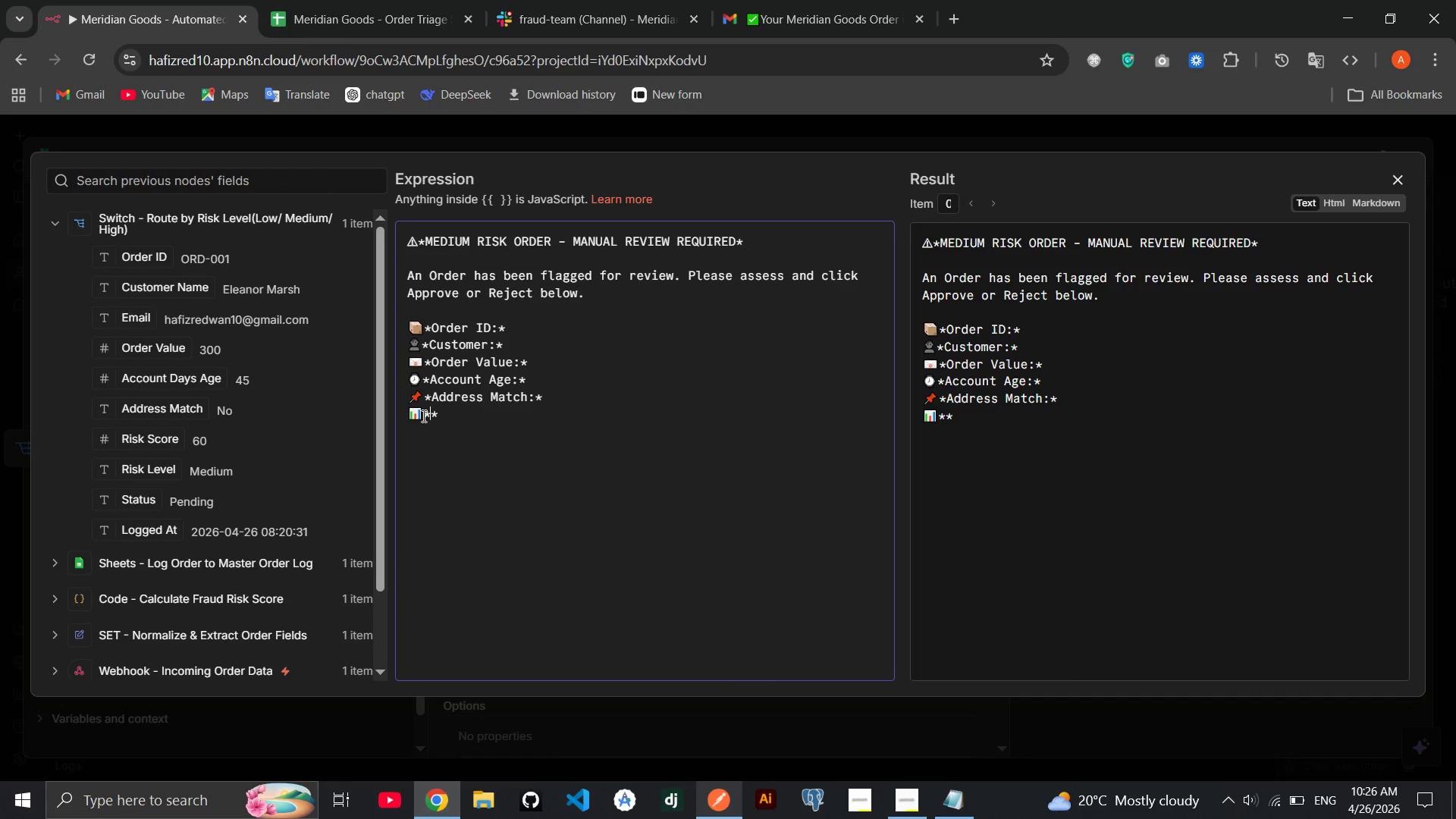 
type(Risk Score:)
 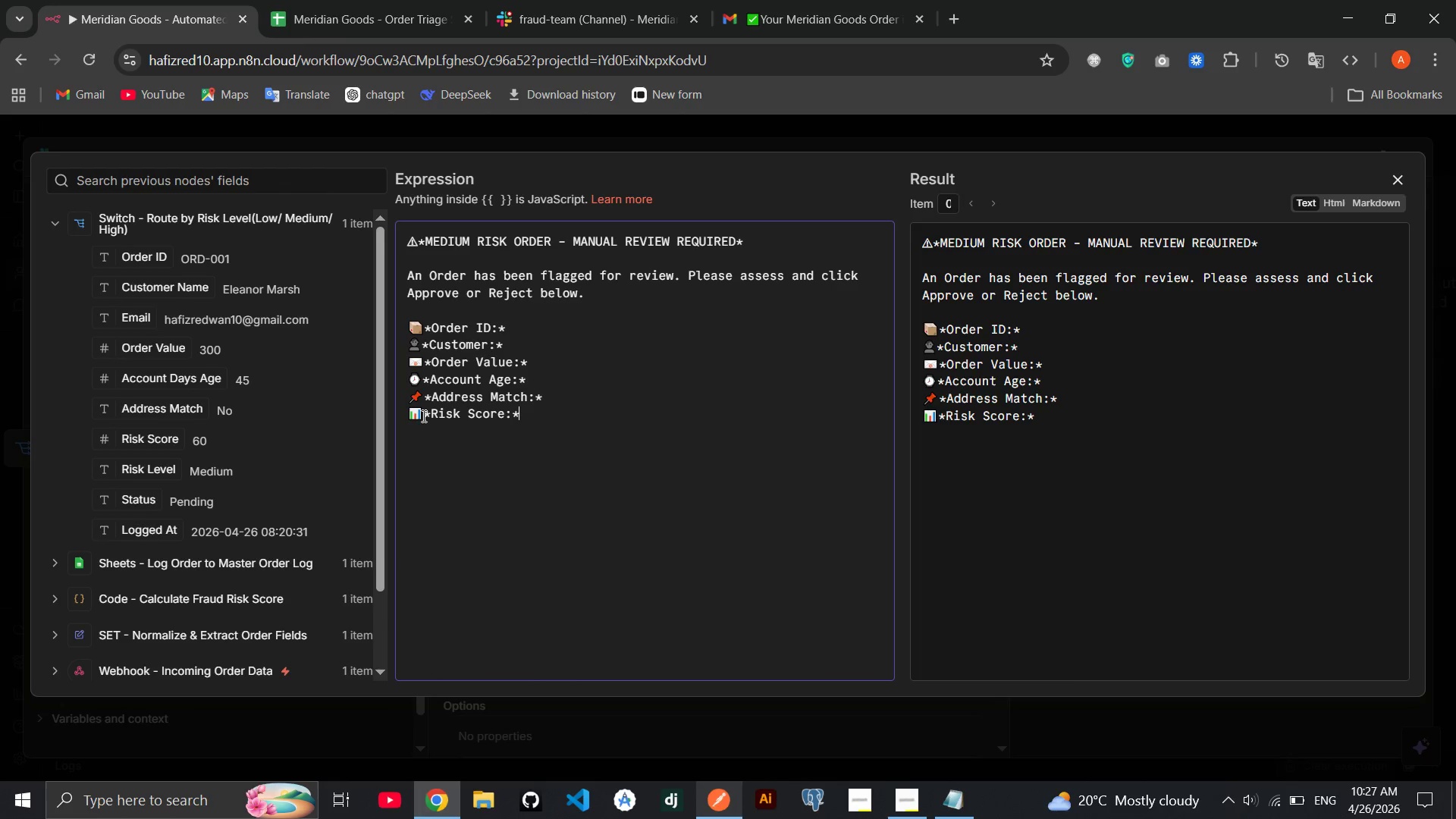 
 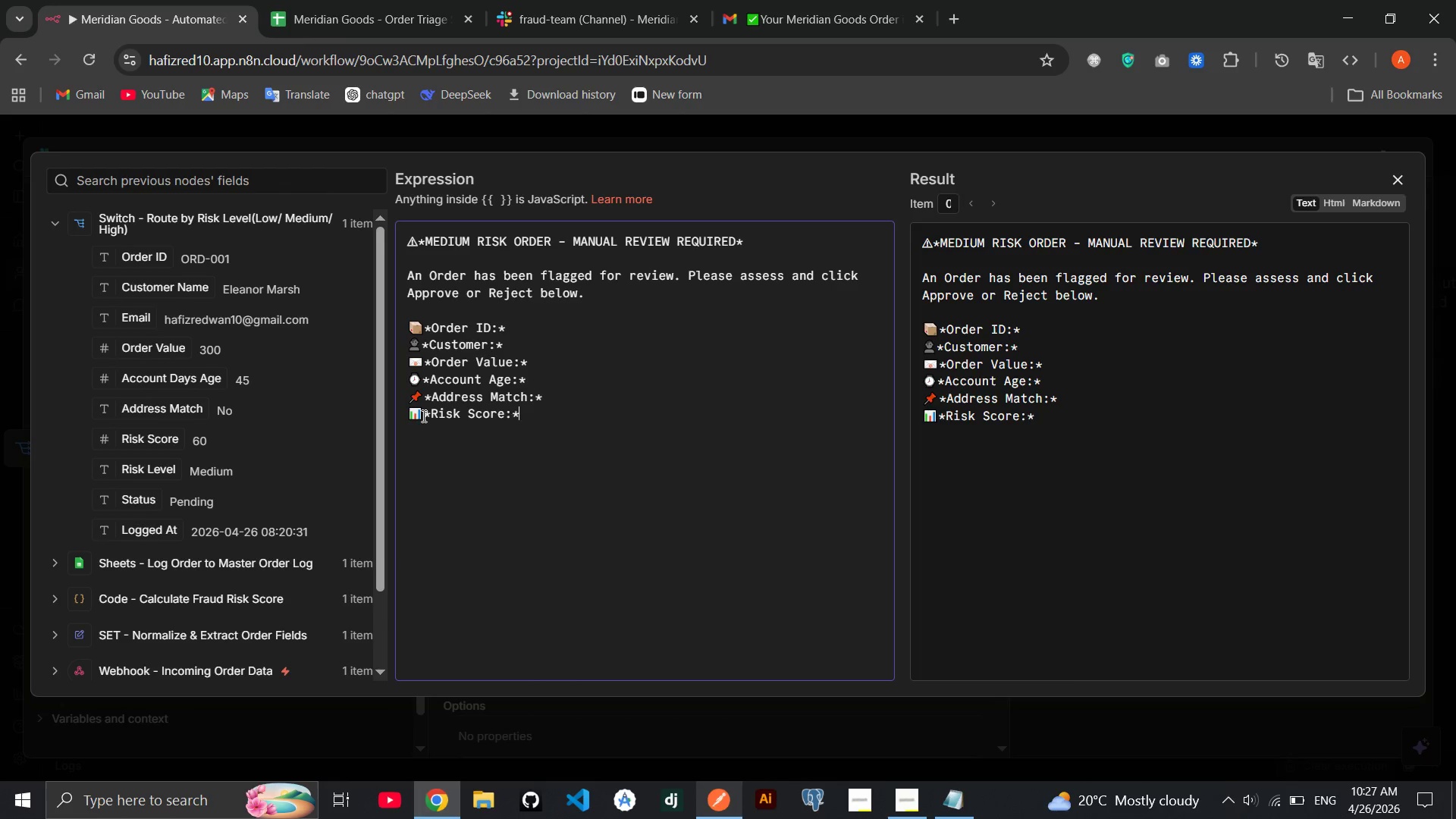 
key(ArrowRight)
 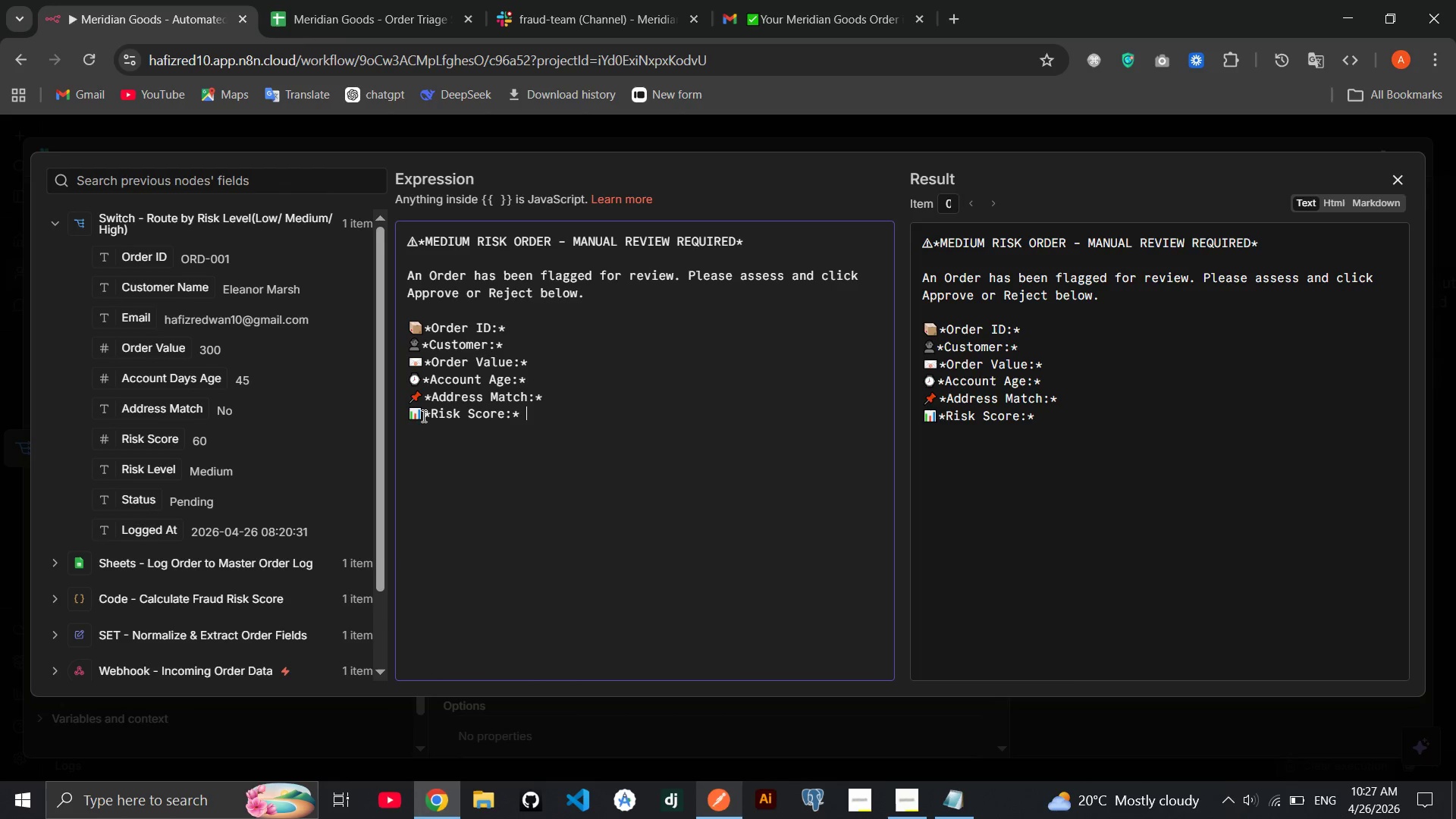 
key(Space)
 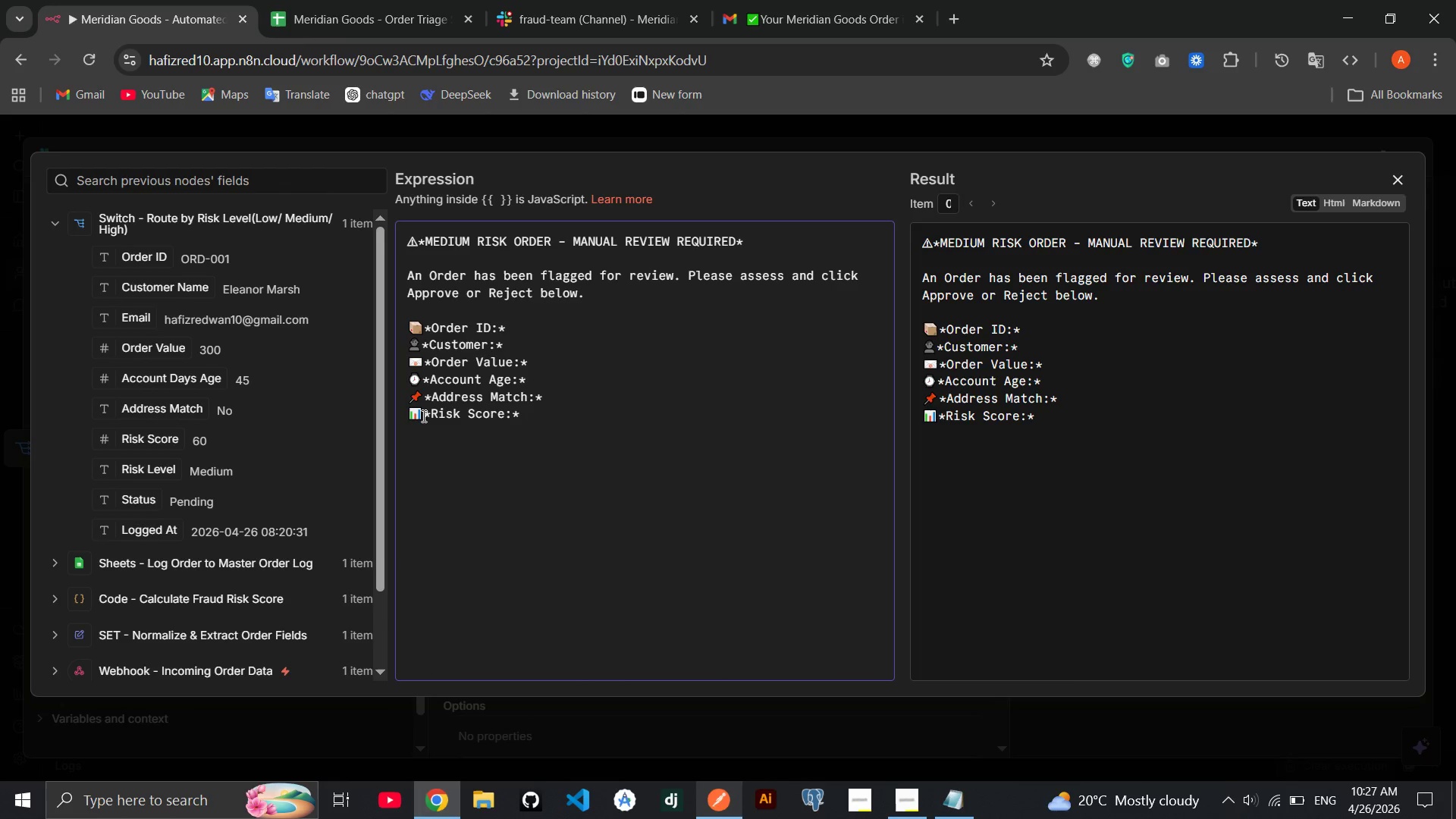 
key(Enter)
 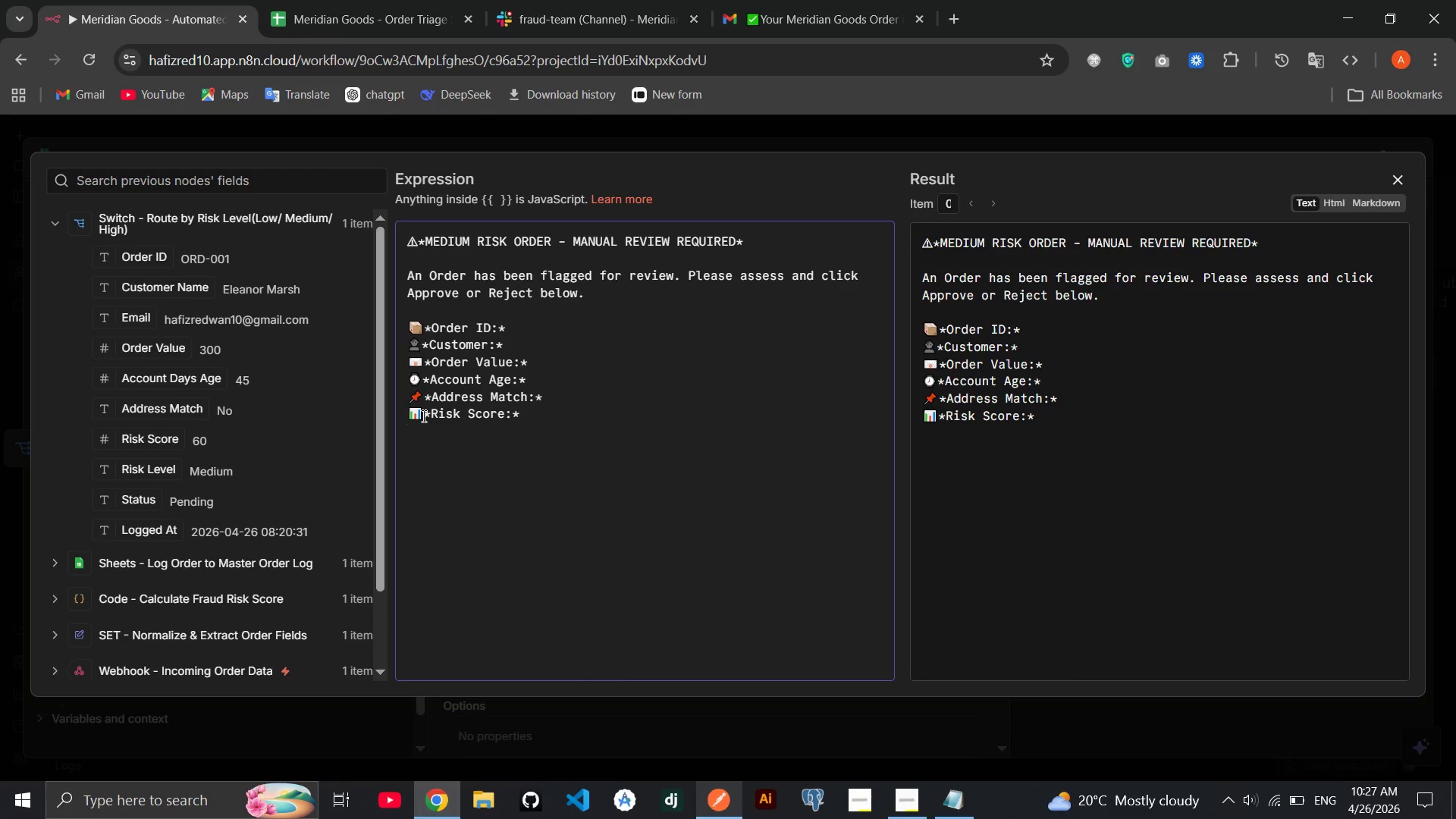 
wait(8.7)
 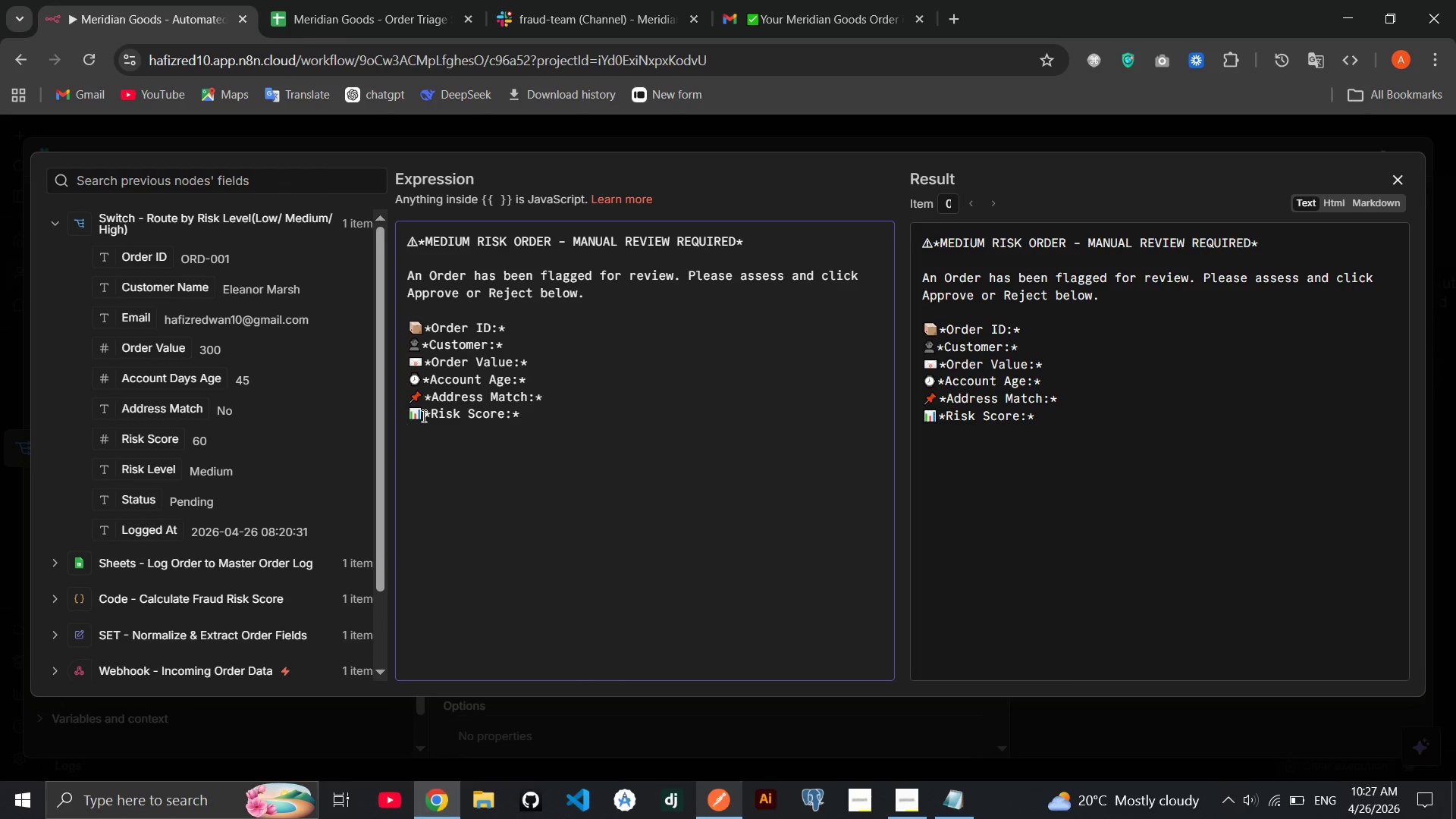 
key(Meta+Period)
 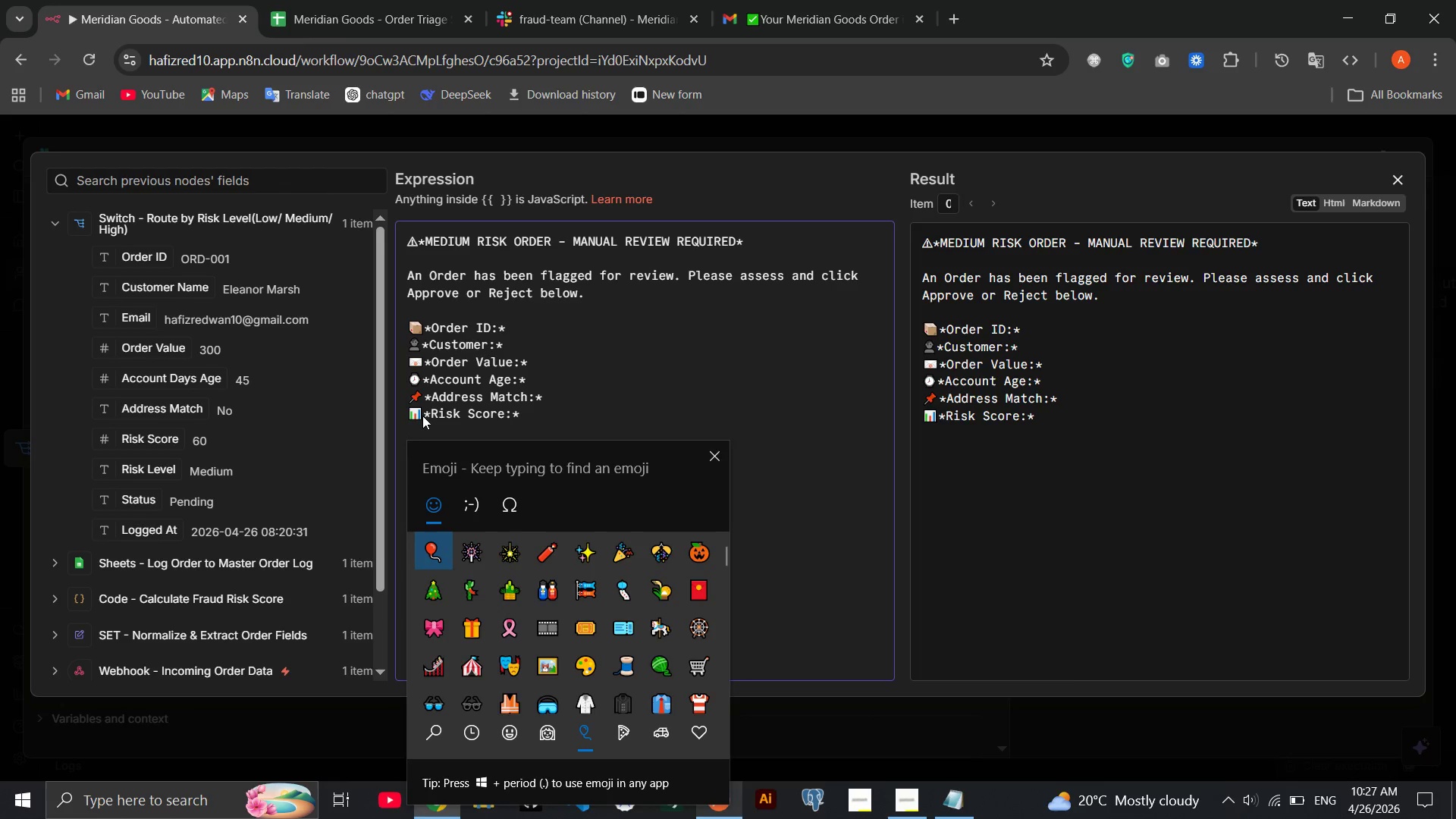 
key(ArrowRight)
 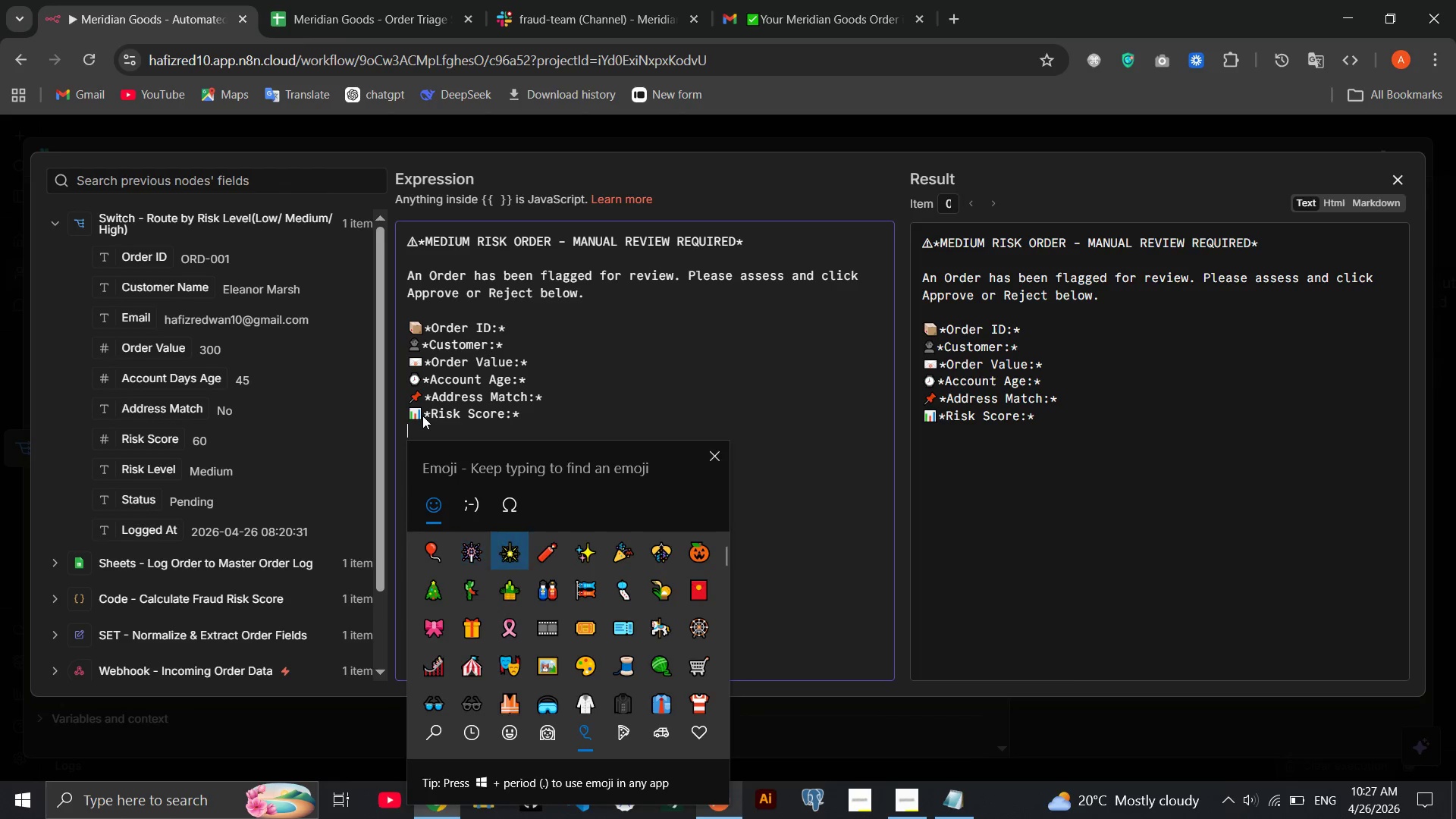 
key(ArrowRight)
 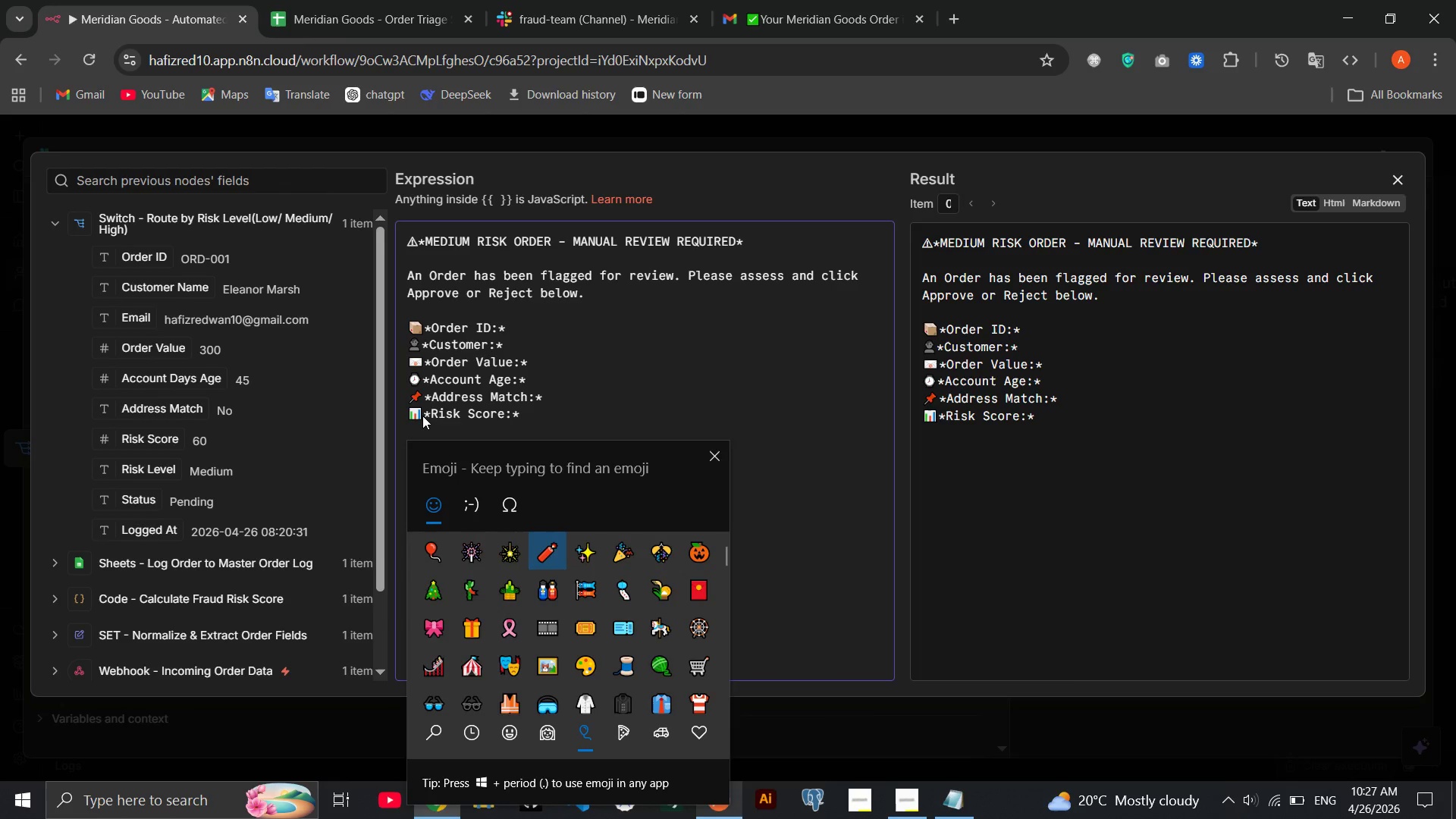 
key(ArrowRight)
 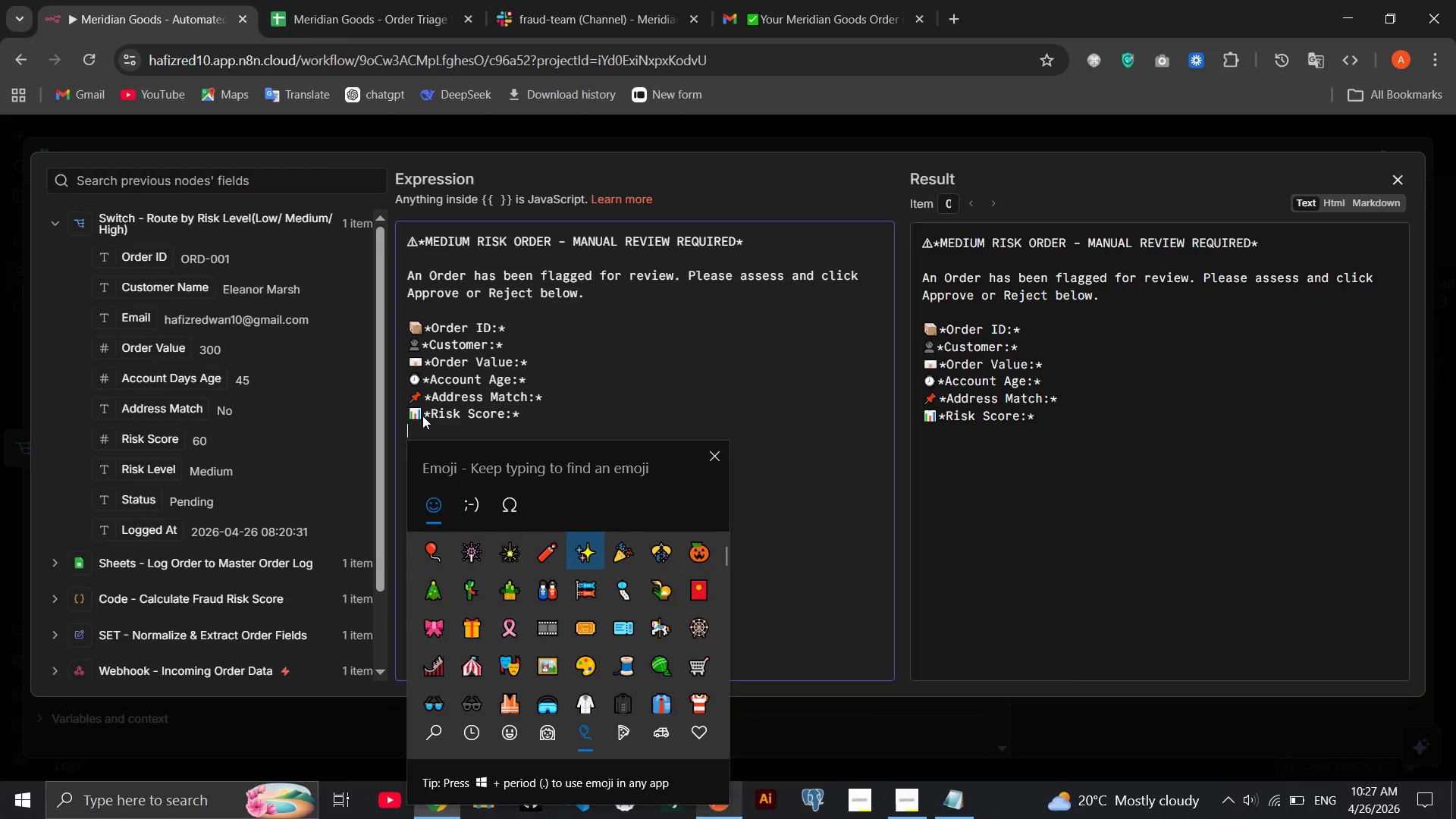 
key(ArrowRight)
 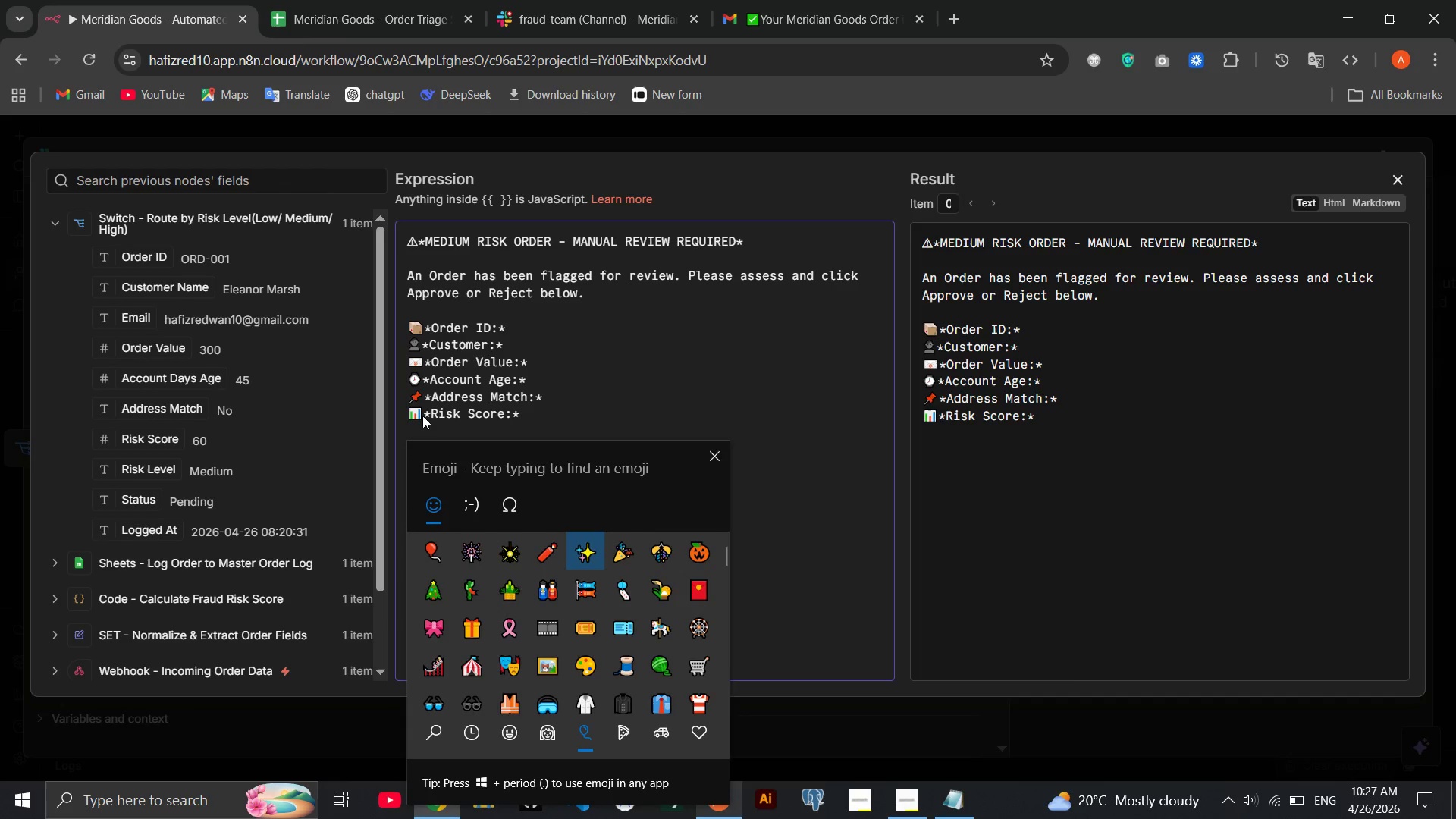 
key(ArrowLeft)
 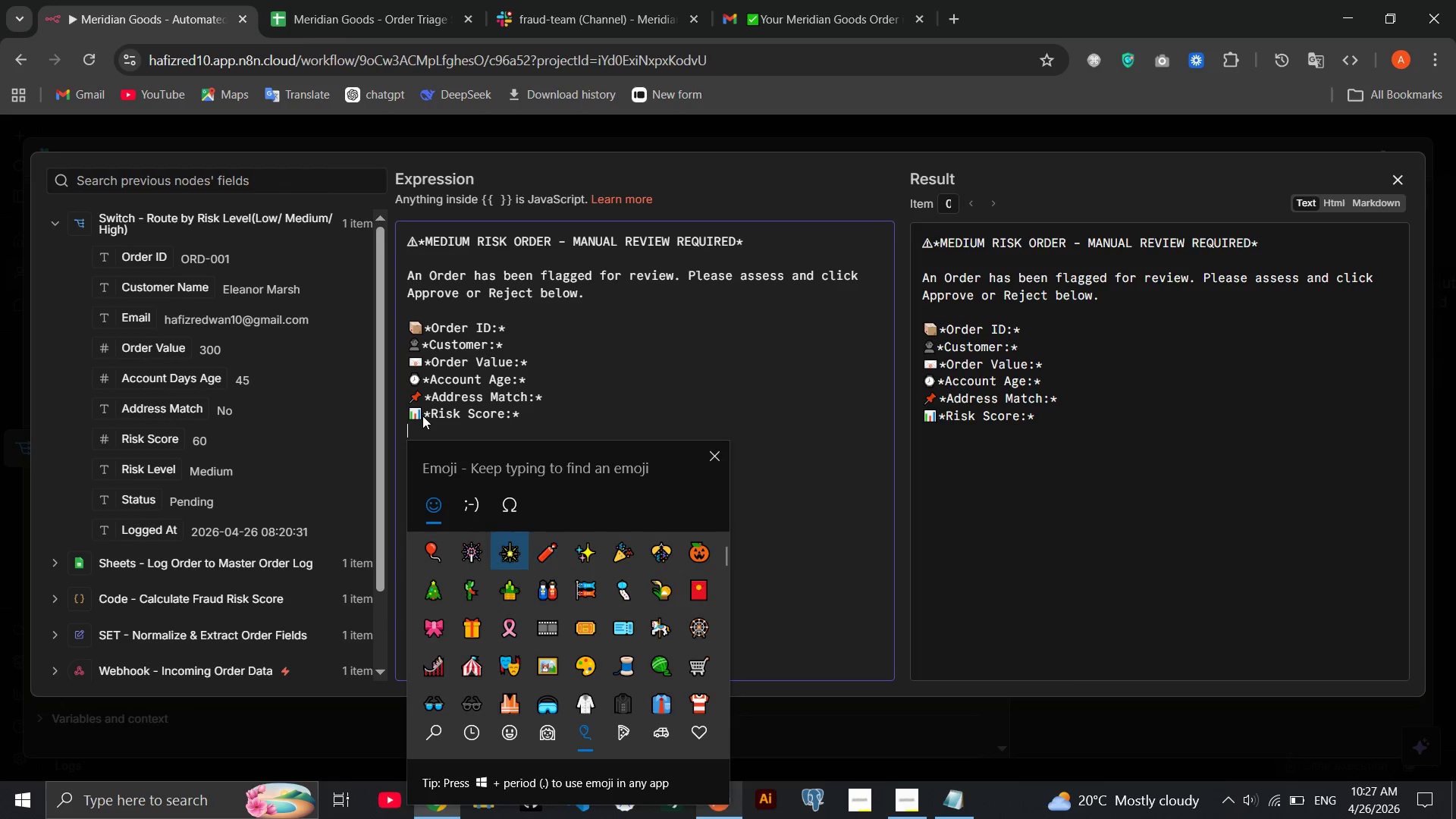 
key(ArrowLeft)
 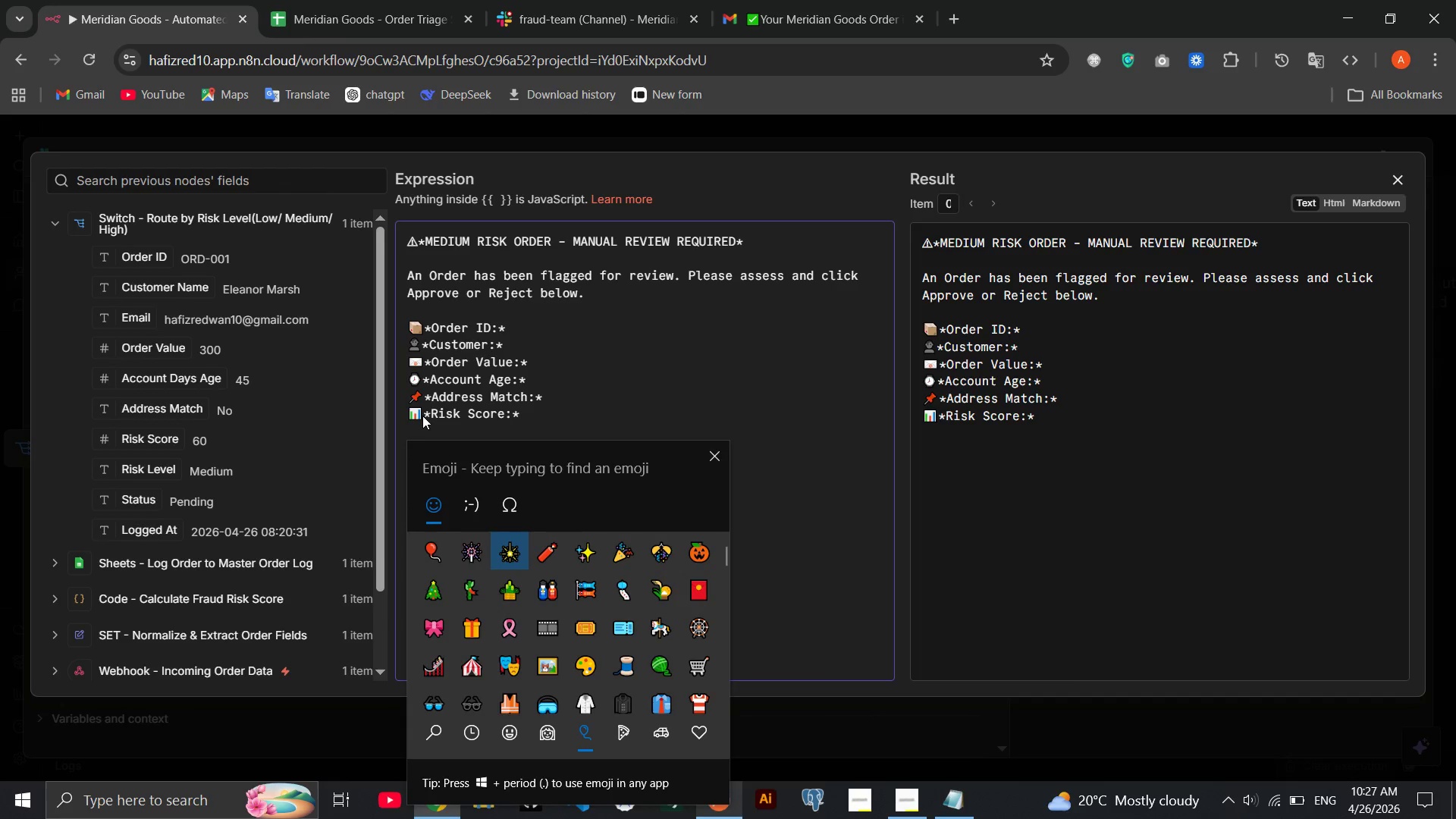 
key(Enter)
 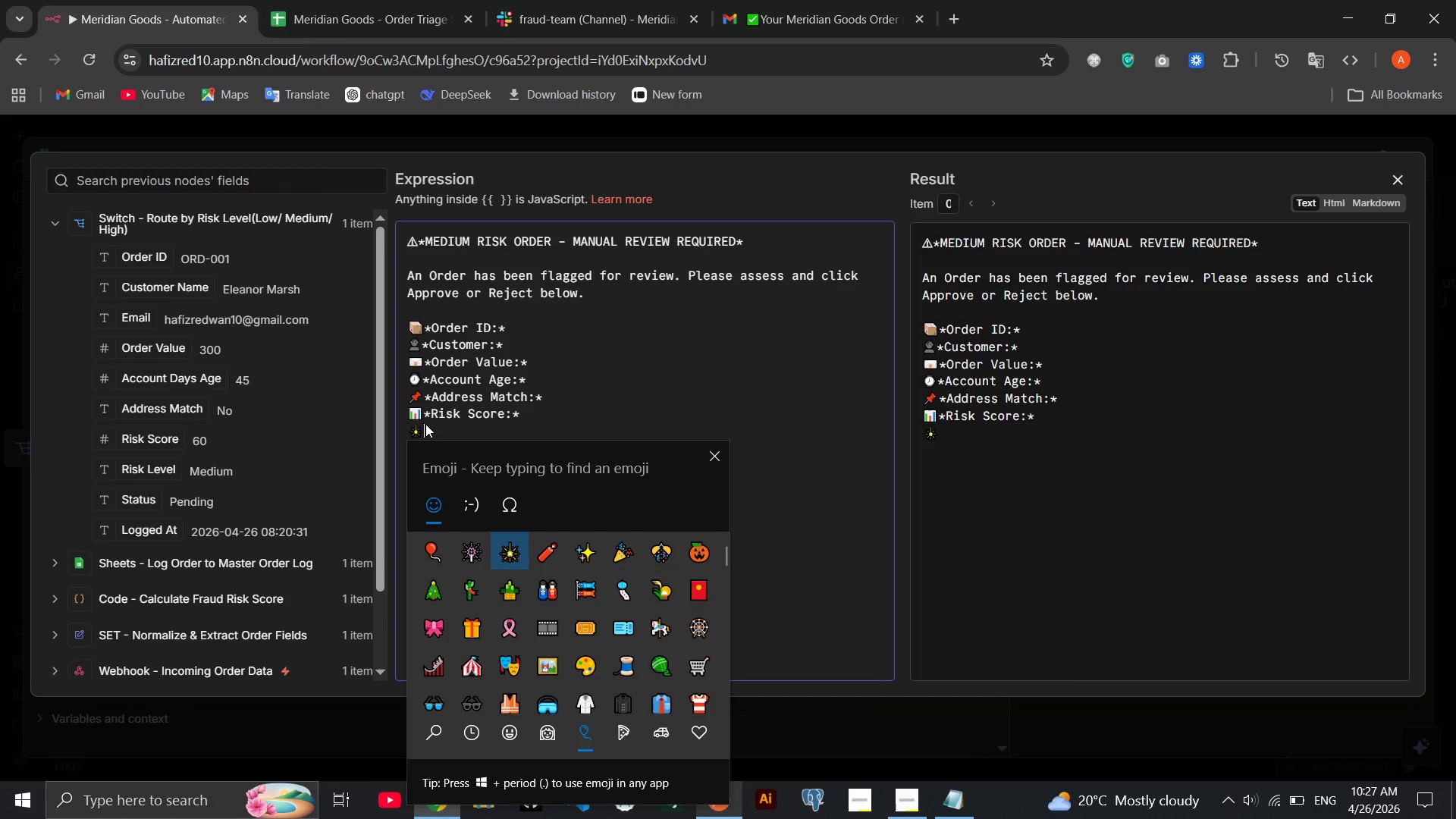 
left_click([425, 424])
 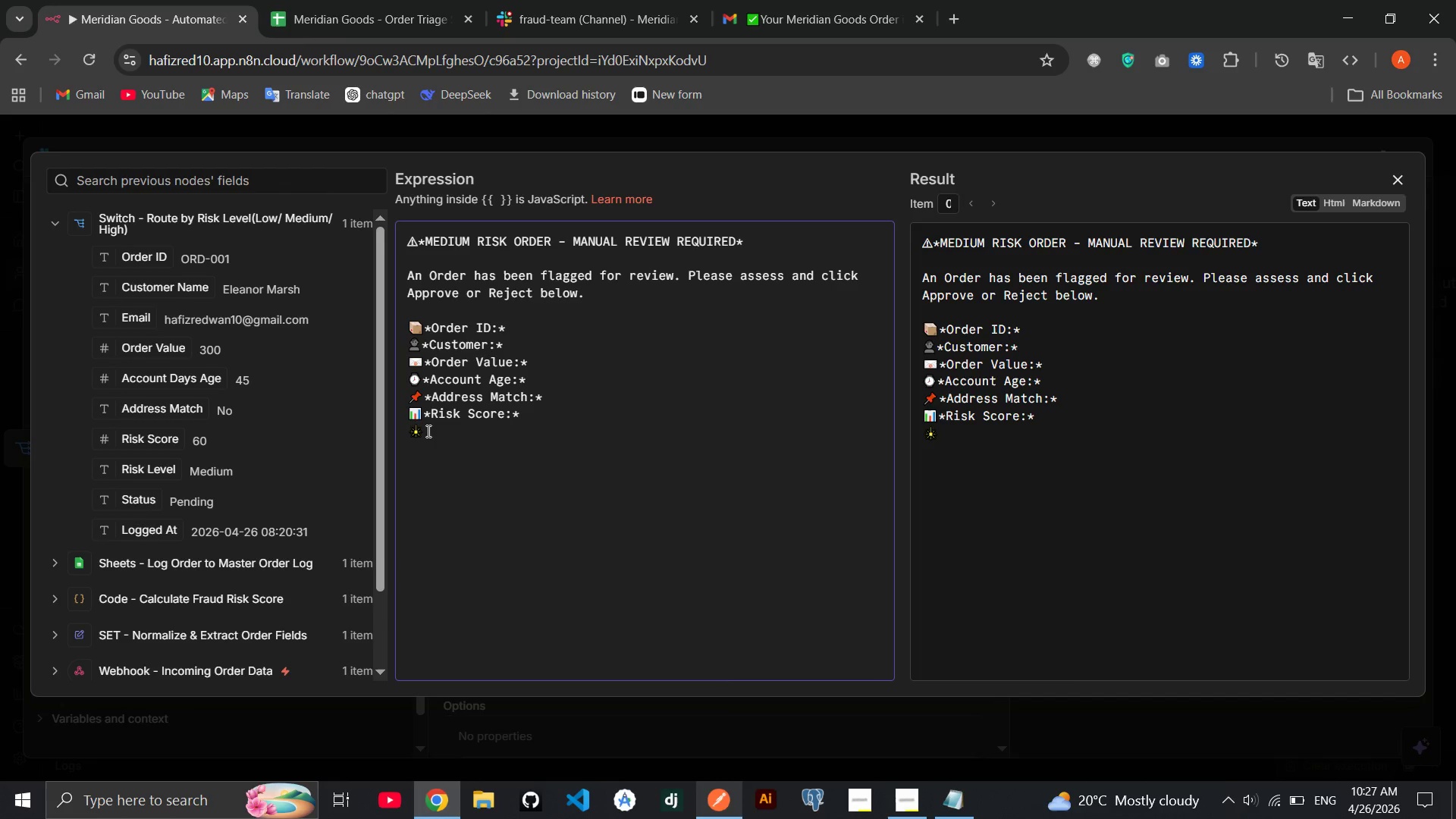 
type(**)
 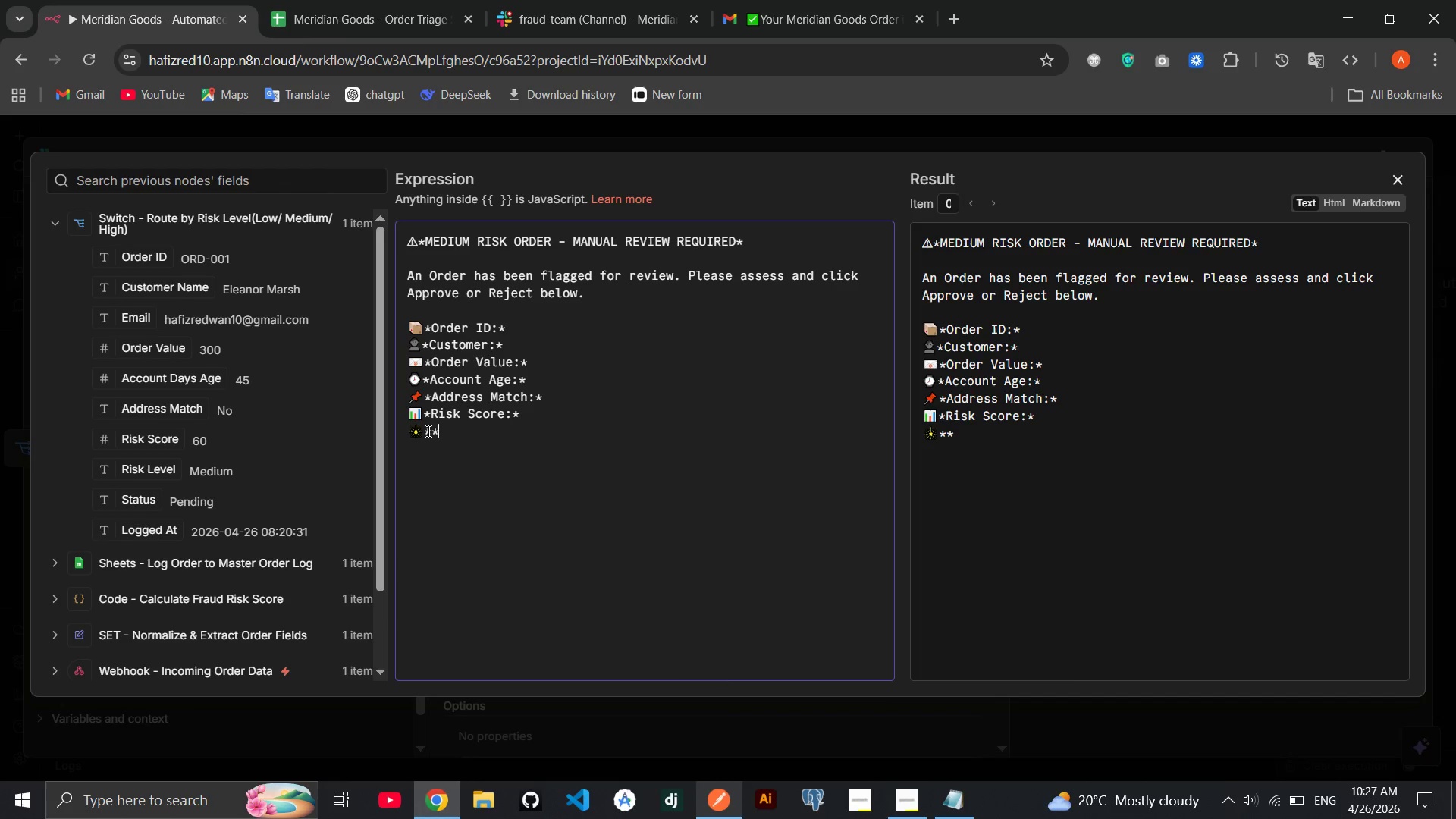 
key(ArrowLeft)
 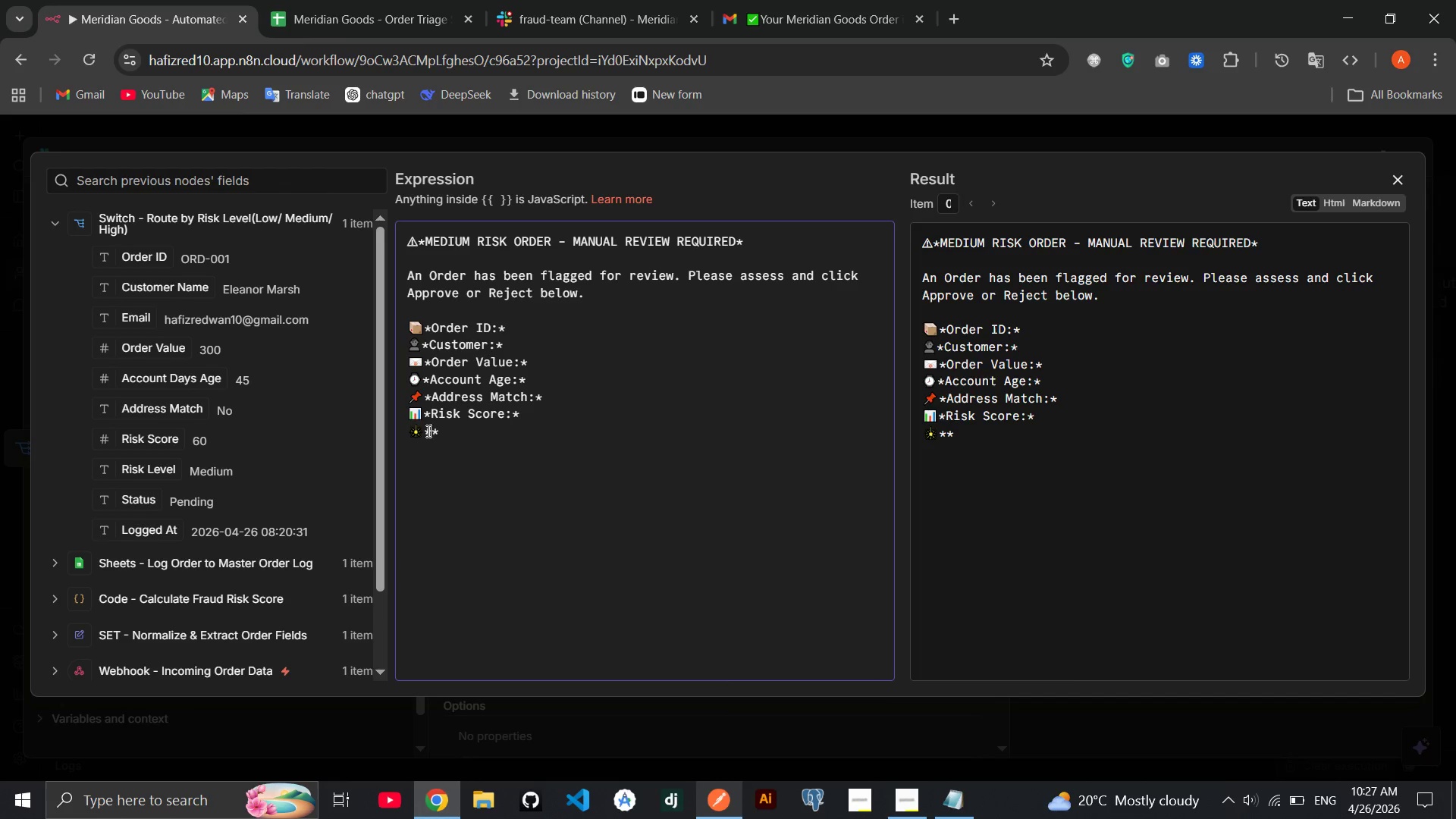 
type(Risk Flags:)
 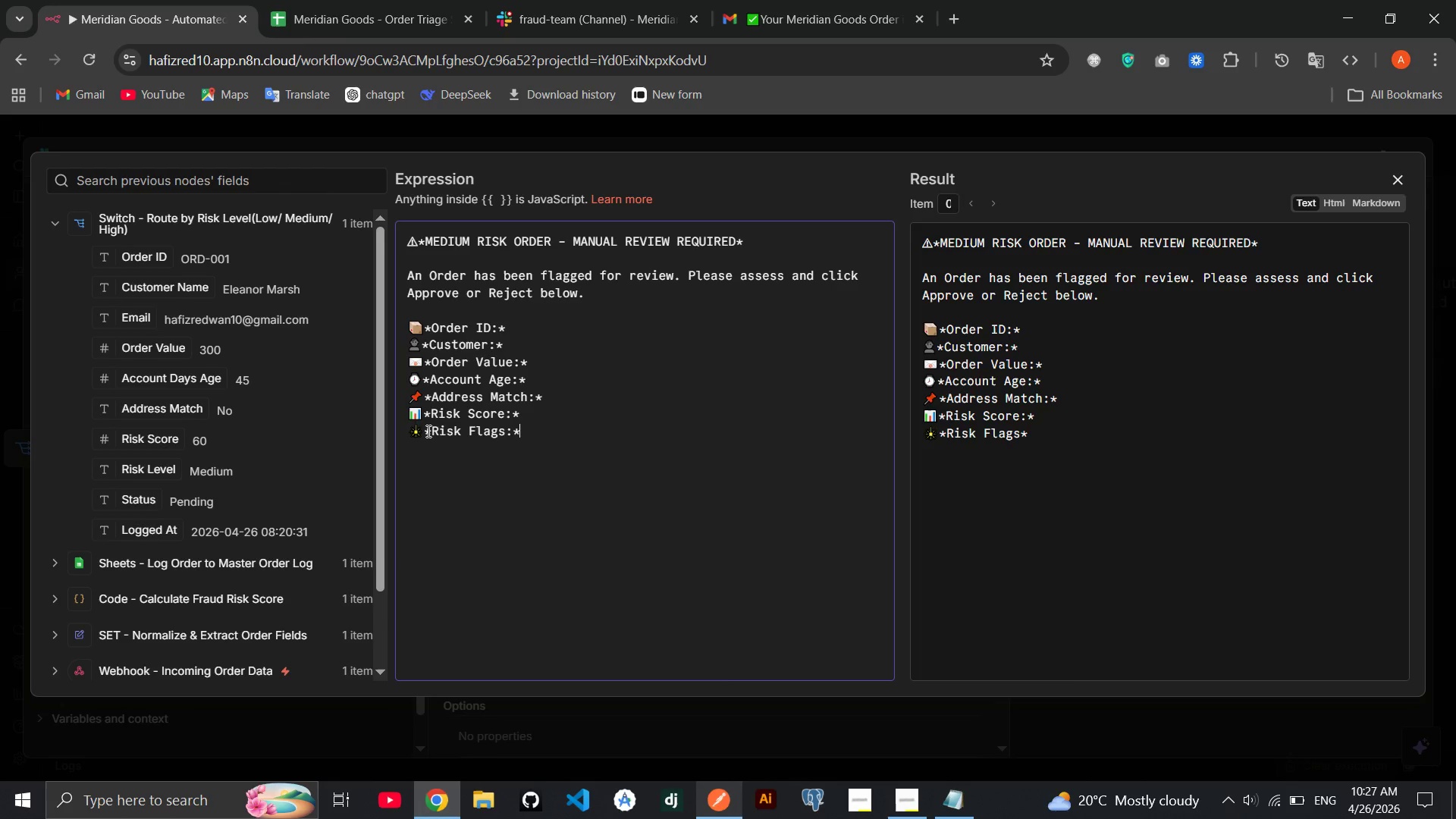 
key(ArrowRight)
 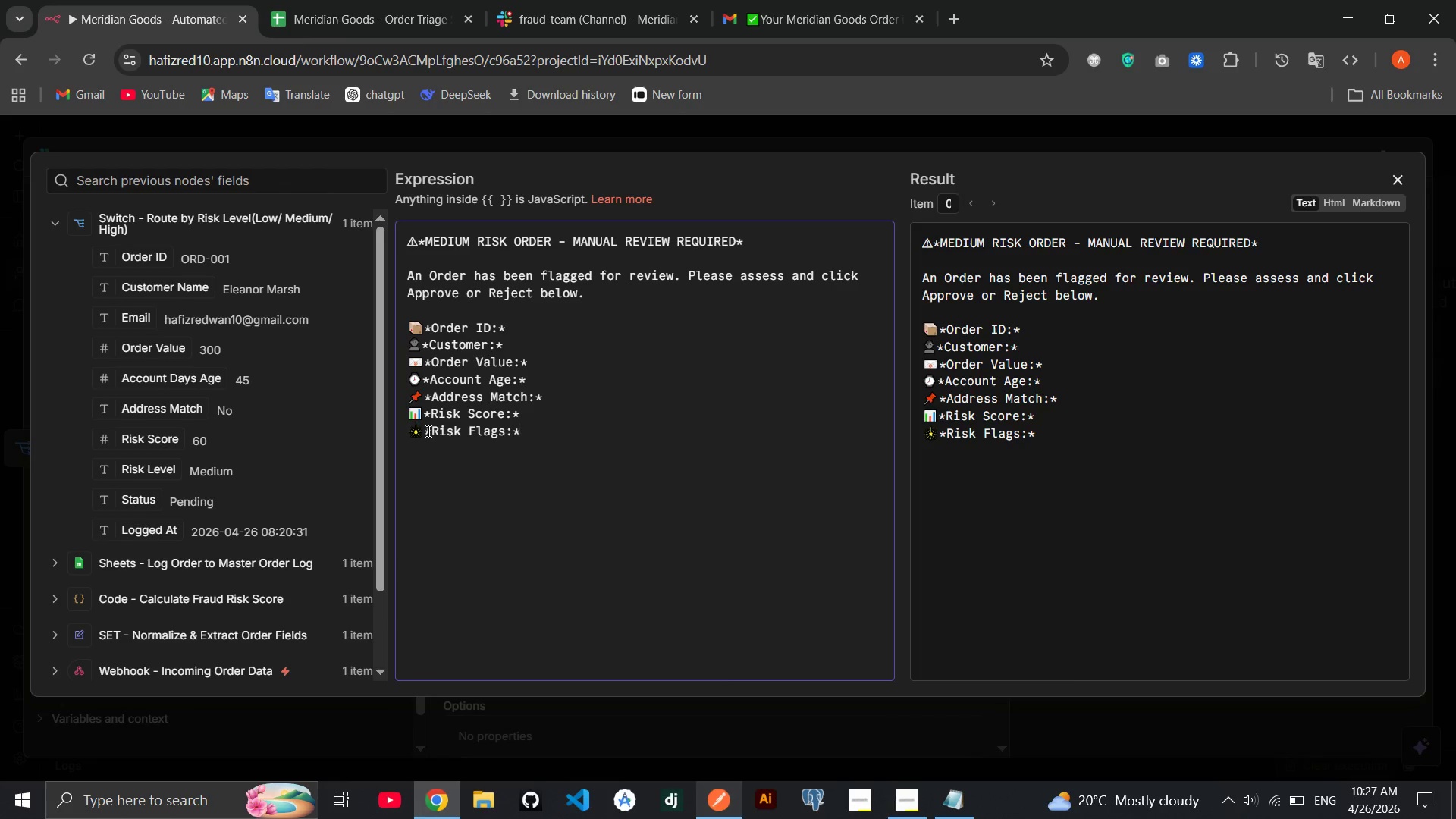 
key(Space)
 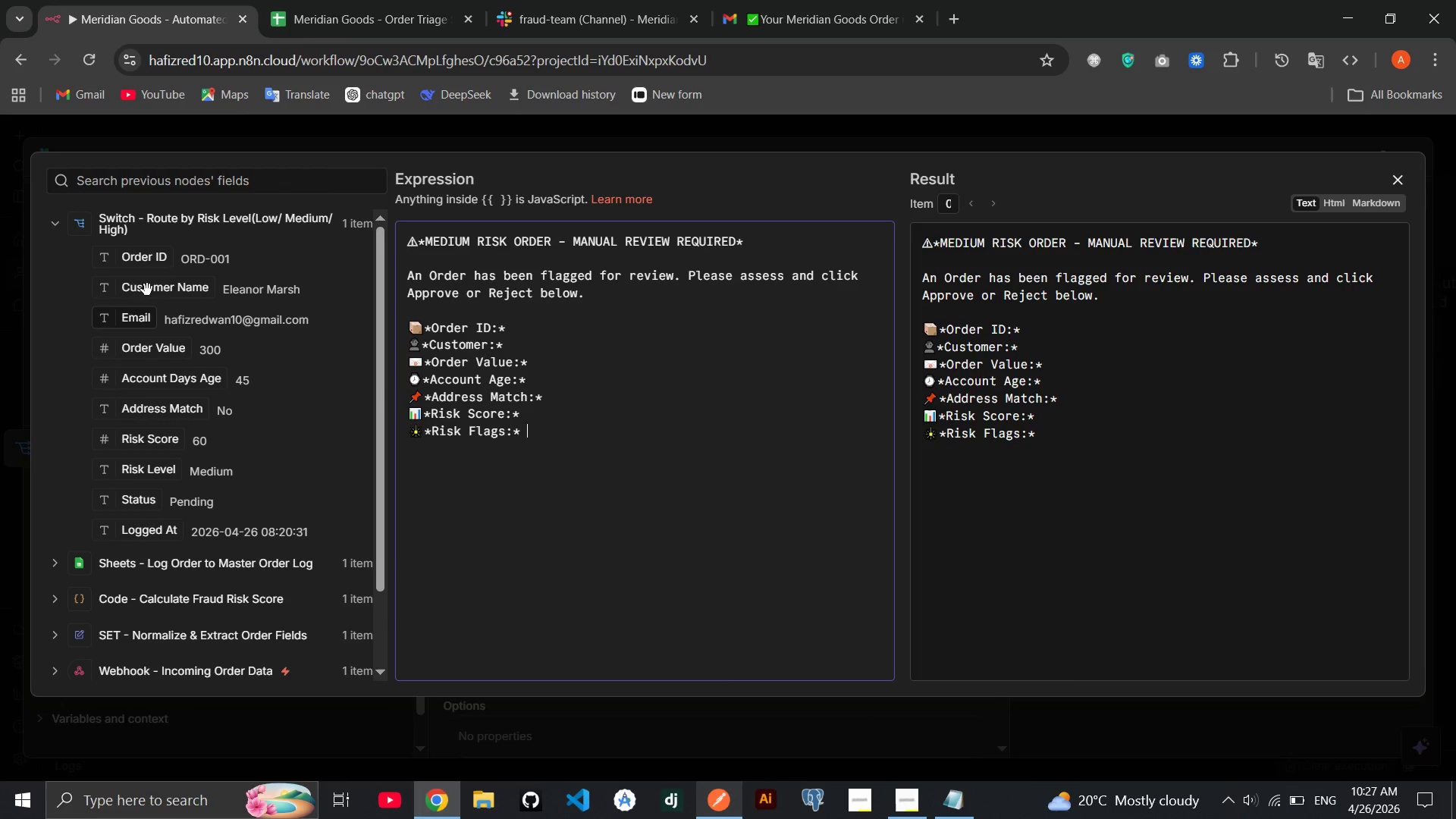 
left_click_drag(start_coordinate=[140, 260], to_coordinate=[554, 331])
 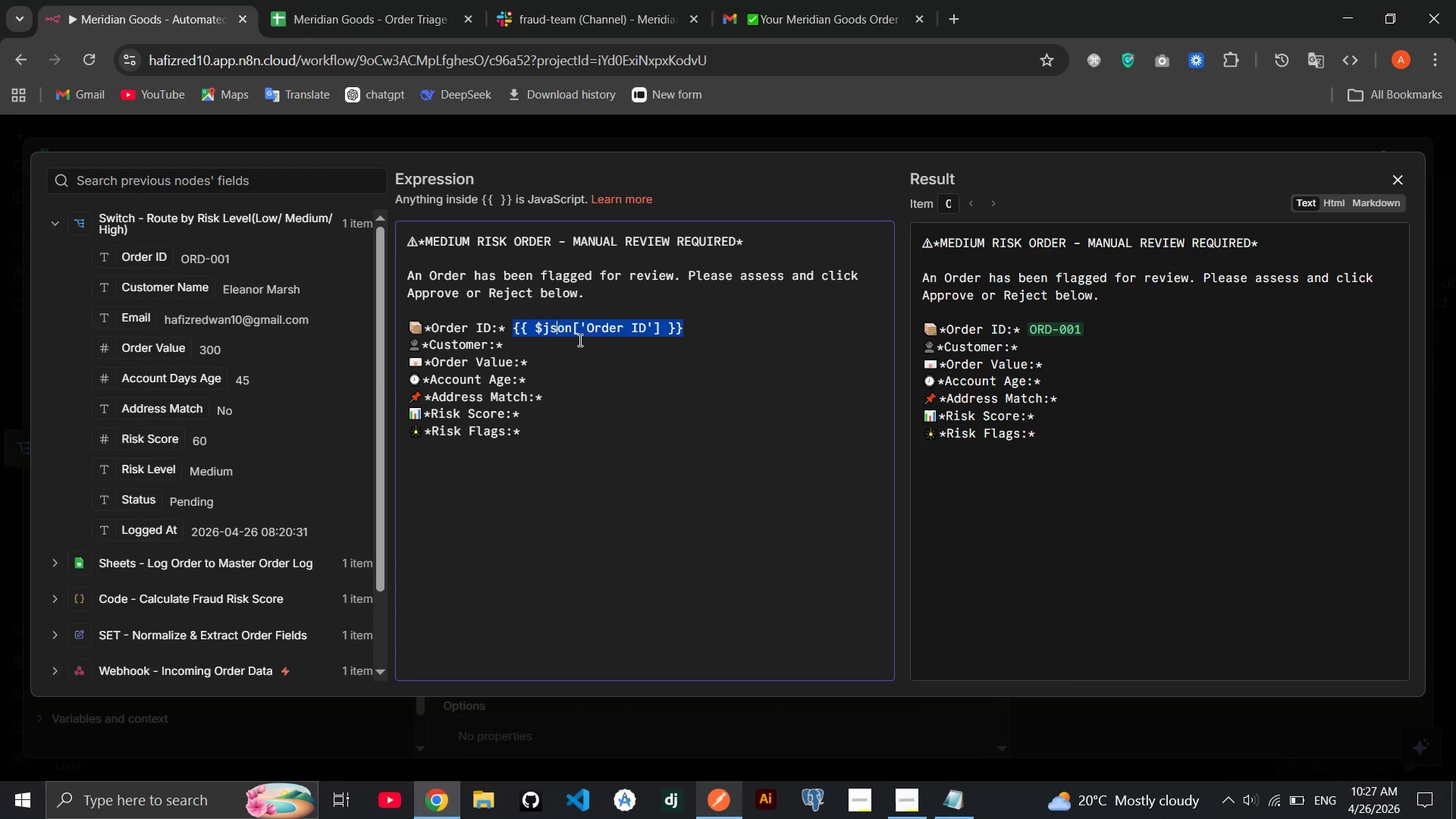 
left_click([579, 340])
 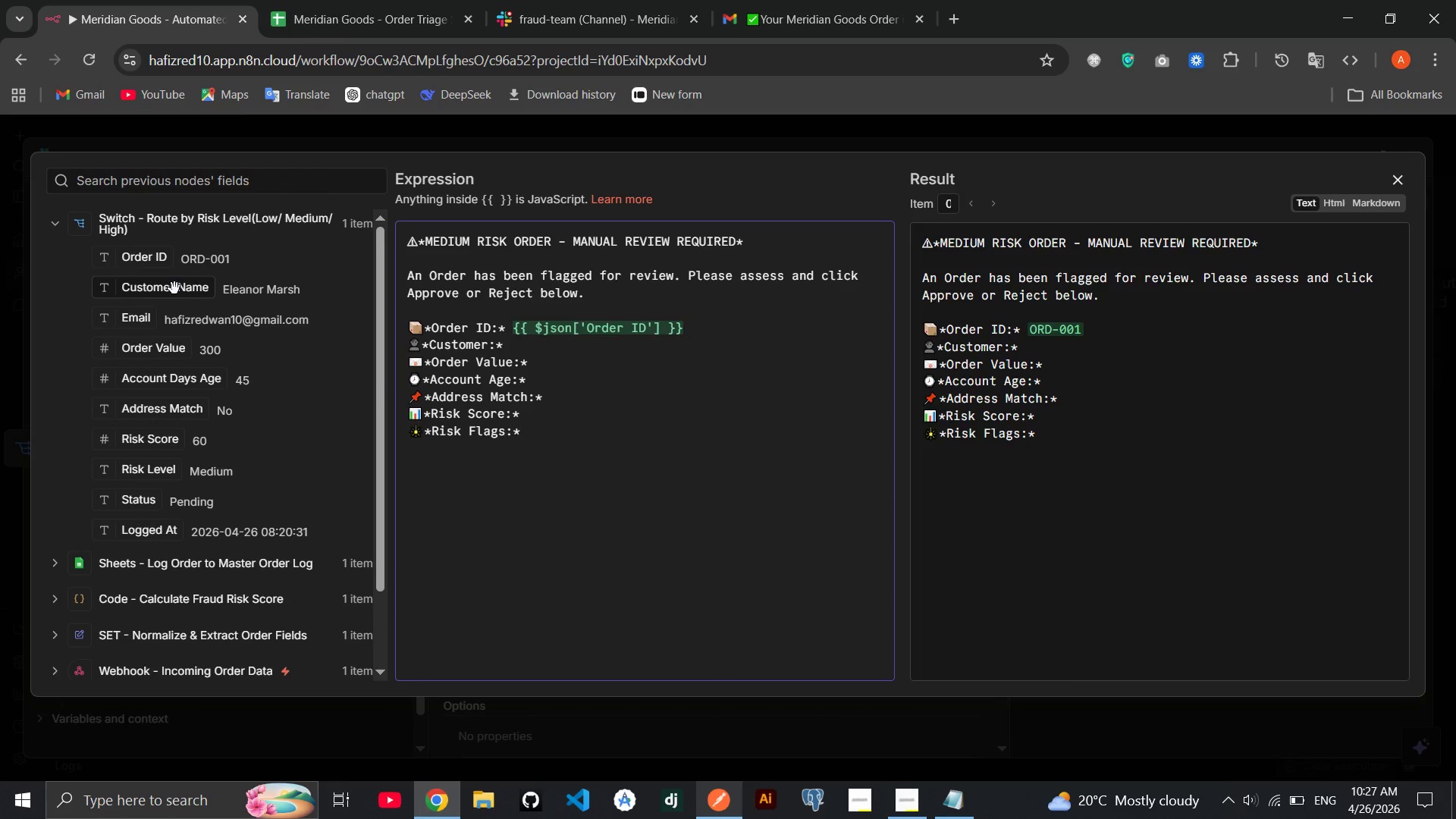 
left_click_drag(start_coordinate=[174, 288], to_coordinate=[519, 347])
 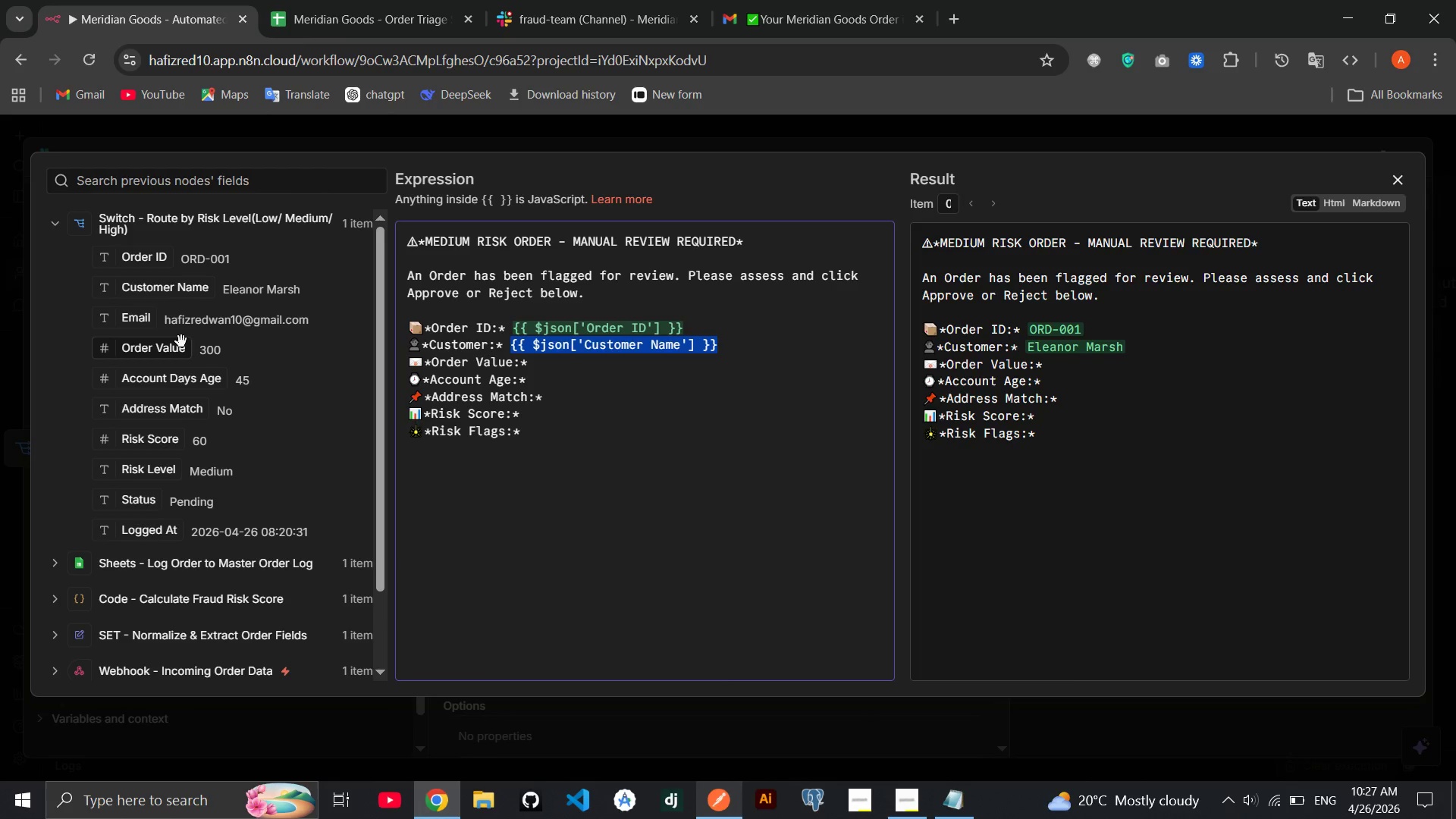 
left_click_drag(start_coordinate=[170, 342], to_coordinate=[554, 366])
 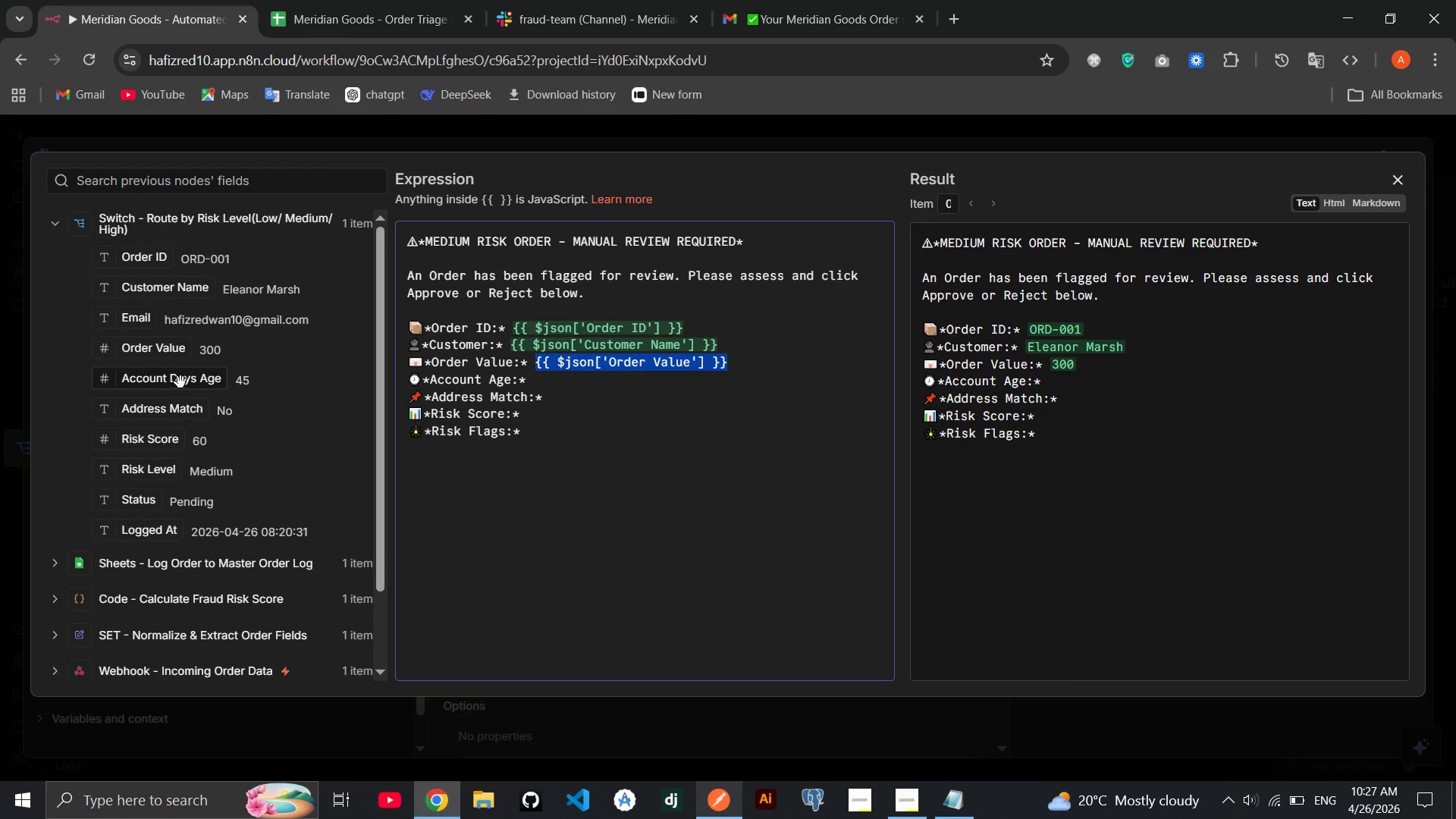 
left_click_drag(start_coordinate=[180, 382], to_coordinate=[580, 384])
 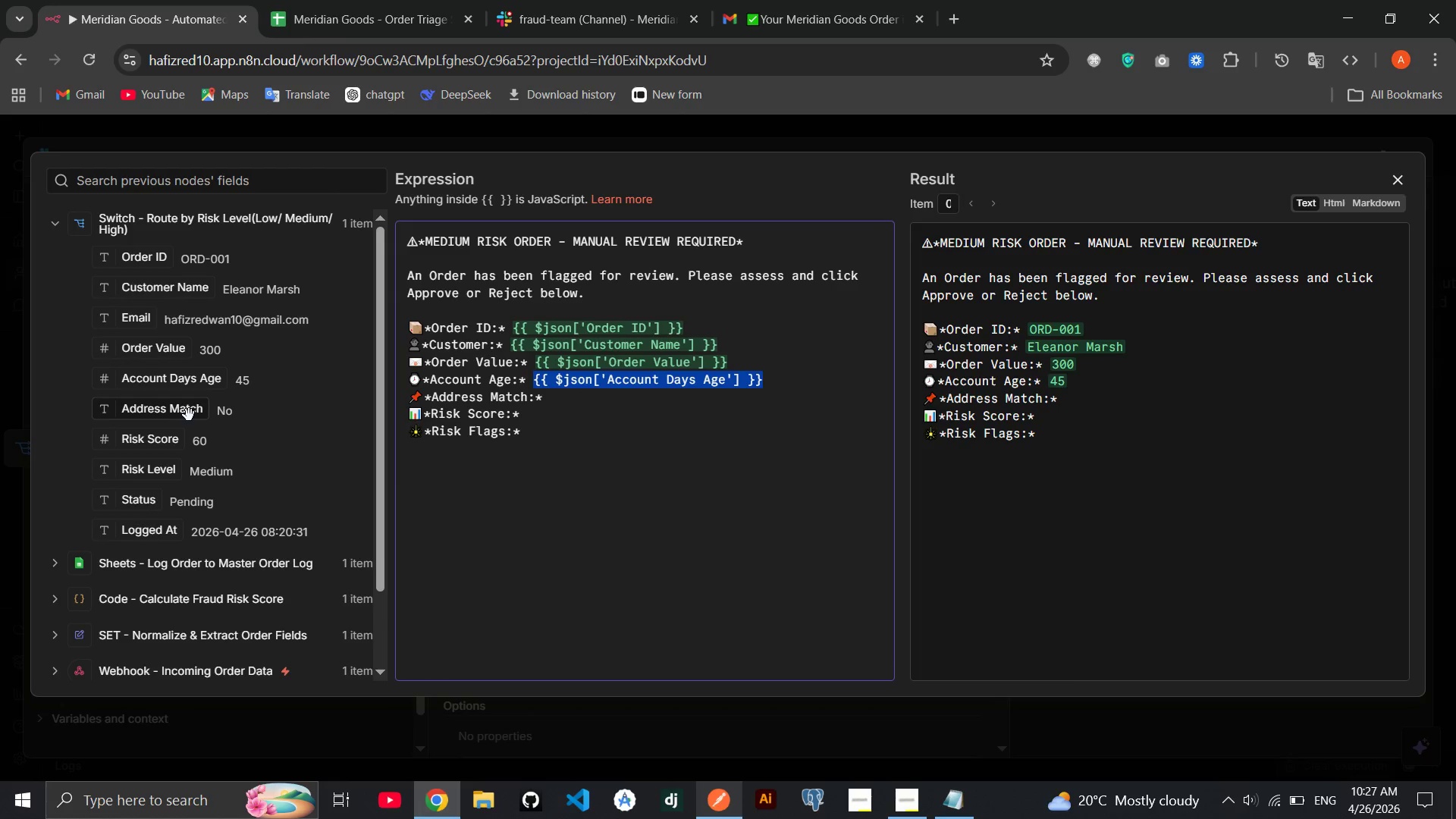 
left_click_drag(start_coordinate=[182, 414], to_coordinate=[574, 403])
 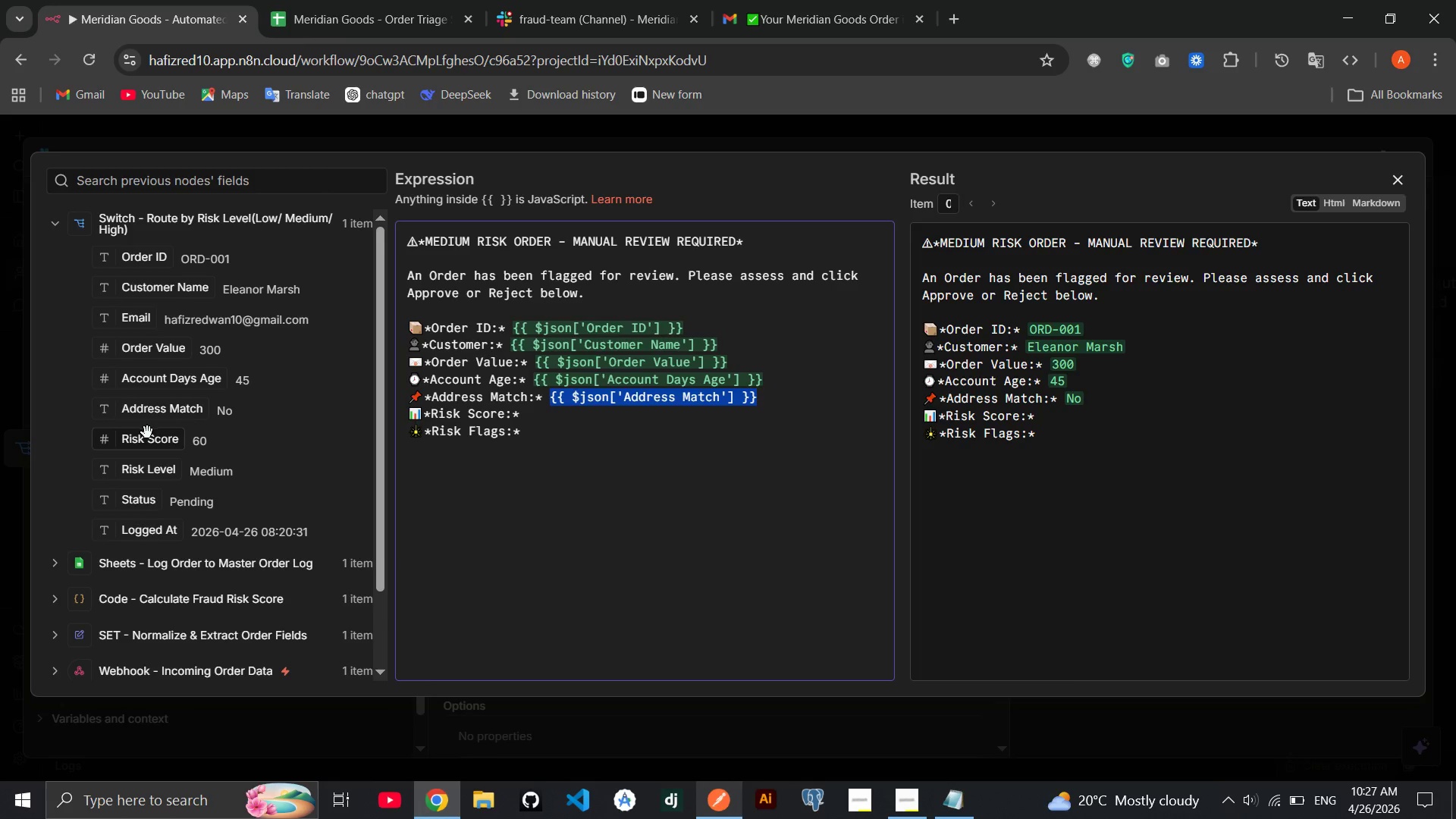 
left_click_drag(start_coordinate=[147, 432], to_coordinate=[558, 409])
 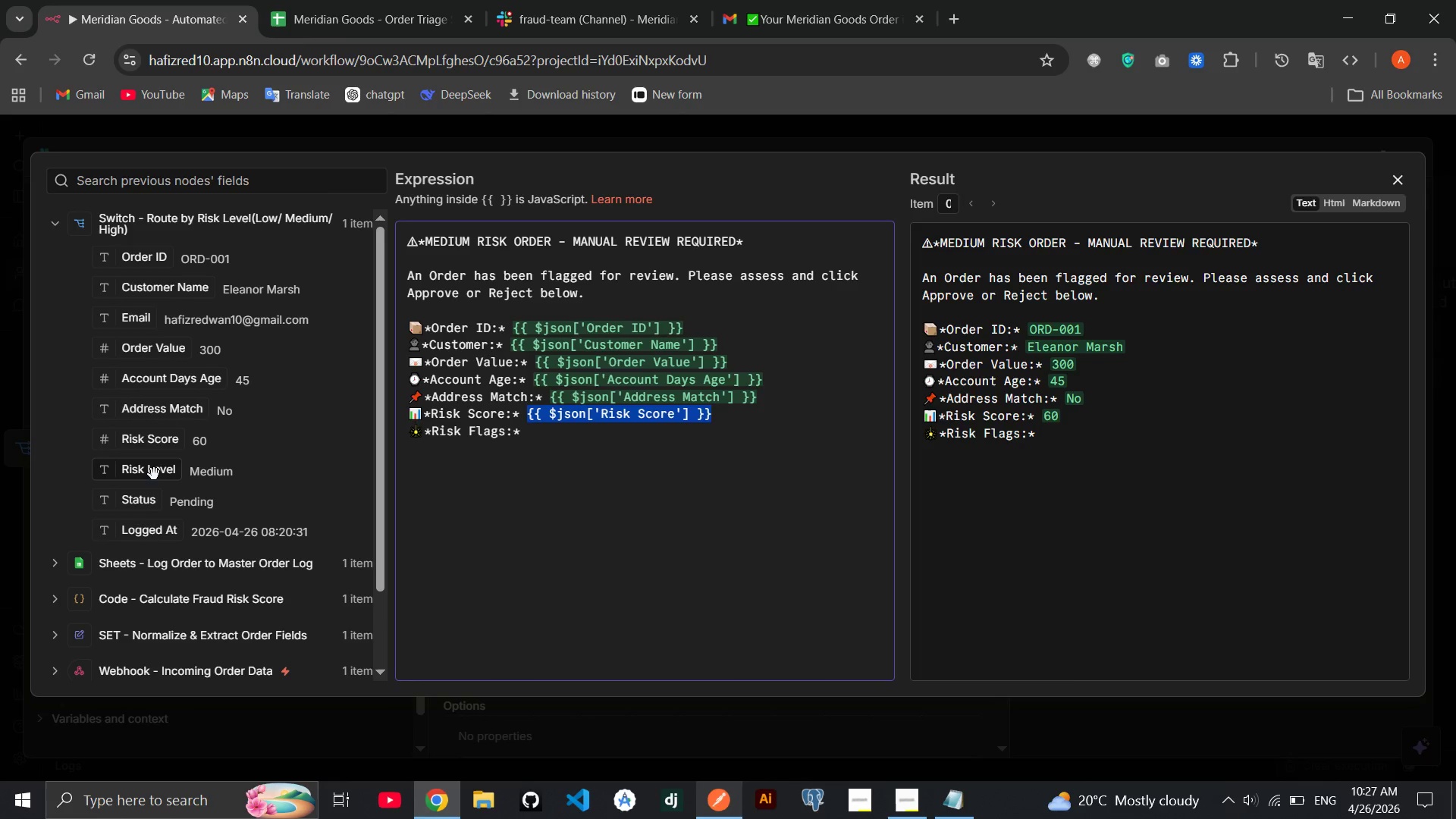 
left_click_drag(start_coordinate=[154, 474], to_coordinate=[187, 471])
 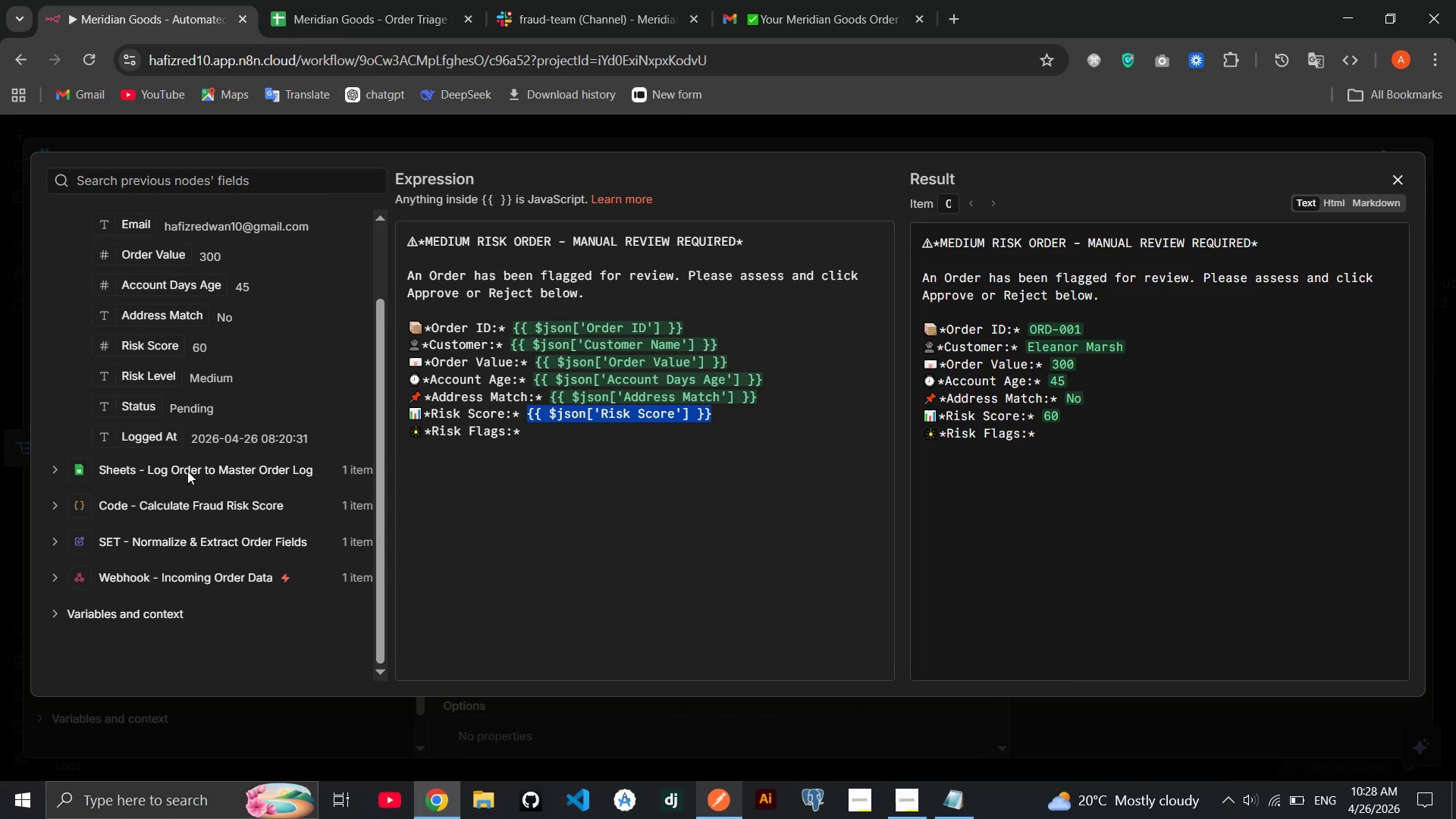 
left_click([187, 471])
 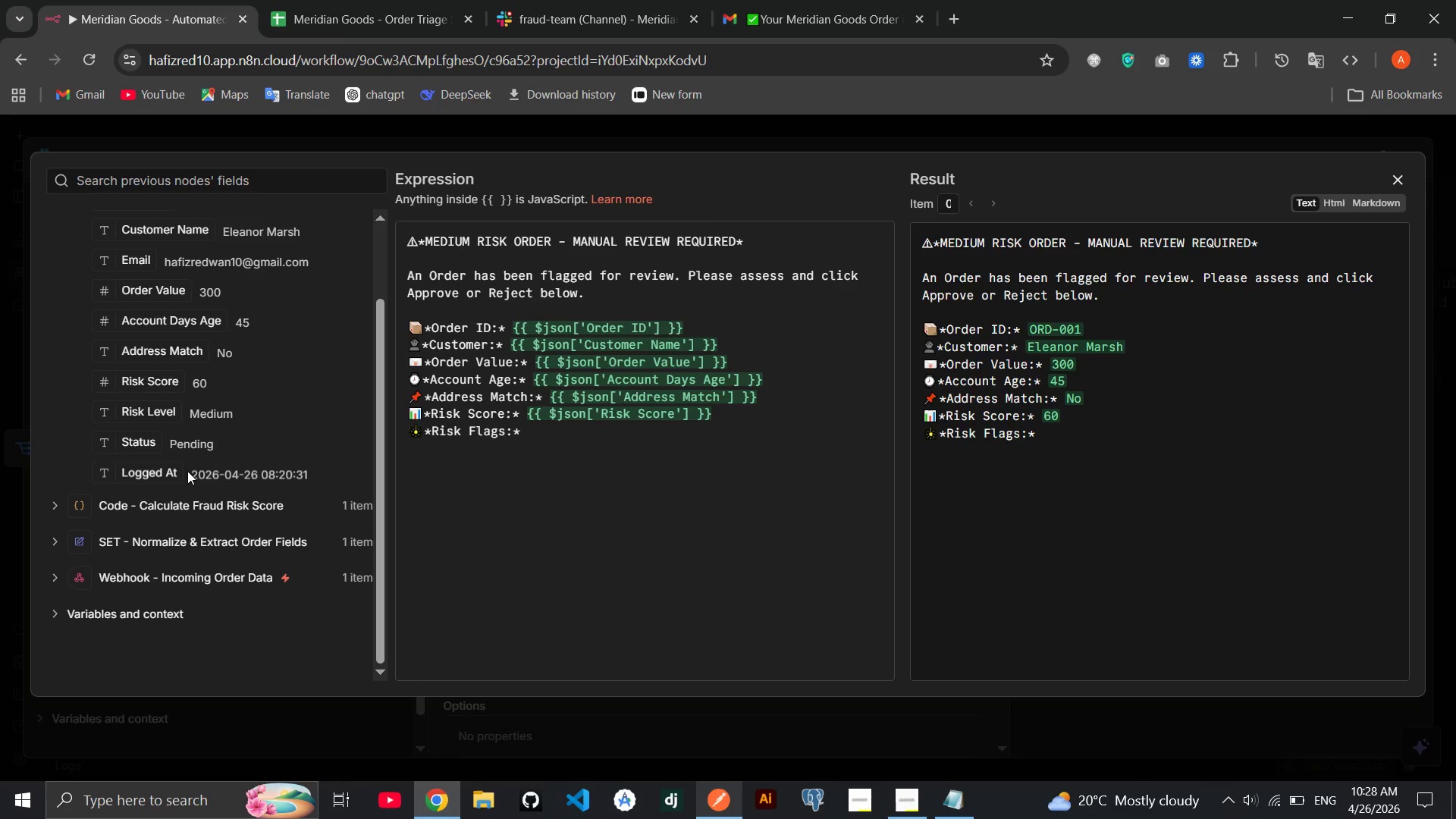 
left_click([187, 471])
 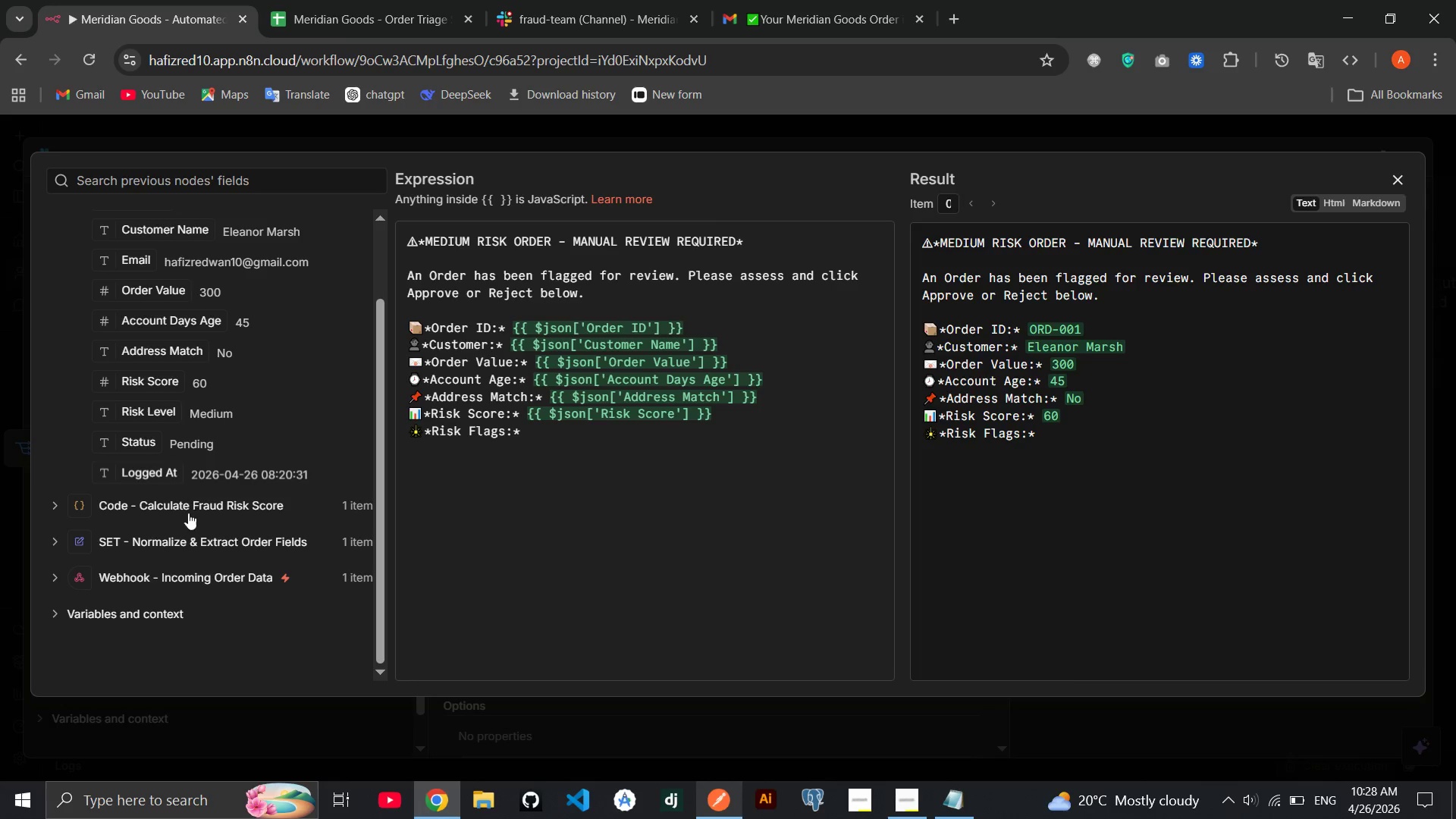 
left_click([188, 513])
 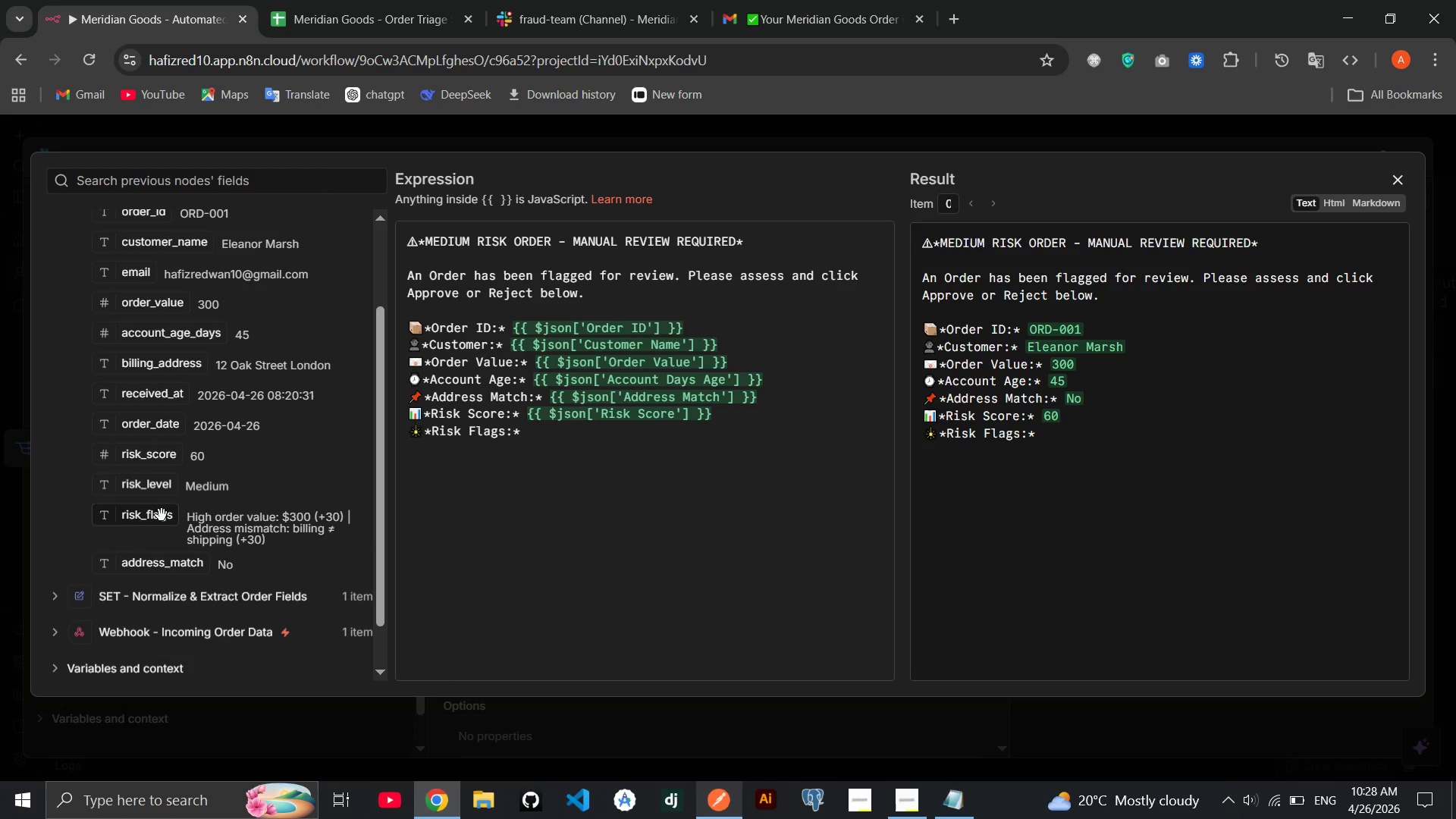 
left_click_drag(start_coordinate=[160, 515], to_coordinate=[645, 441])
 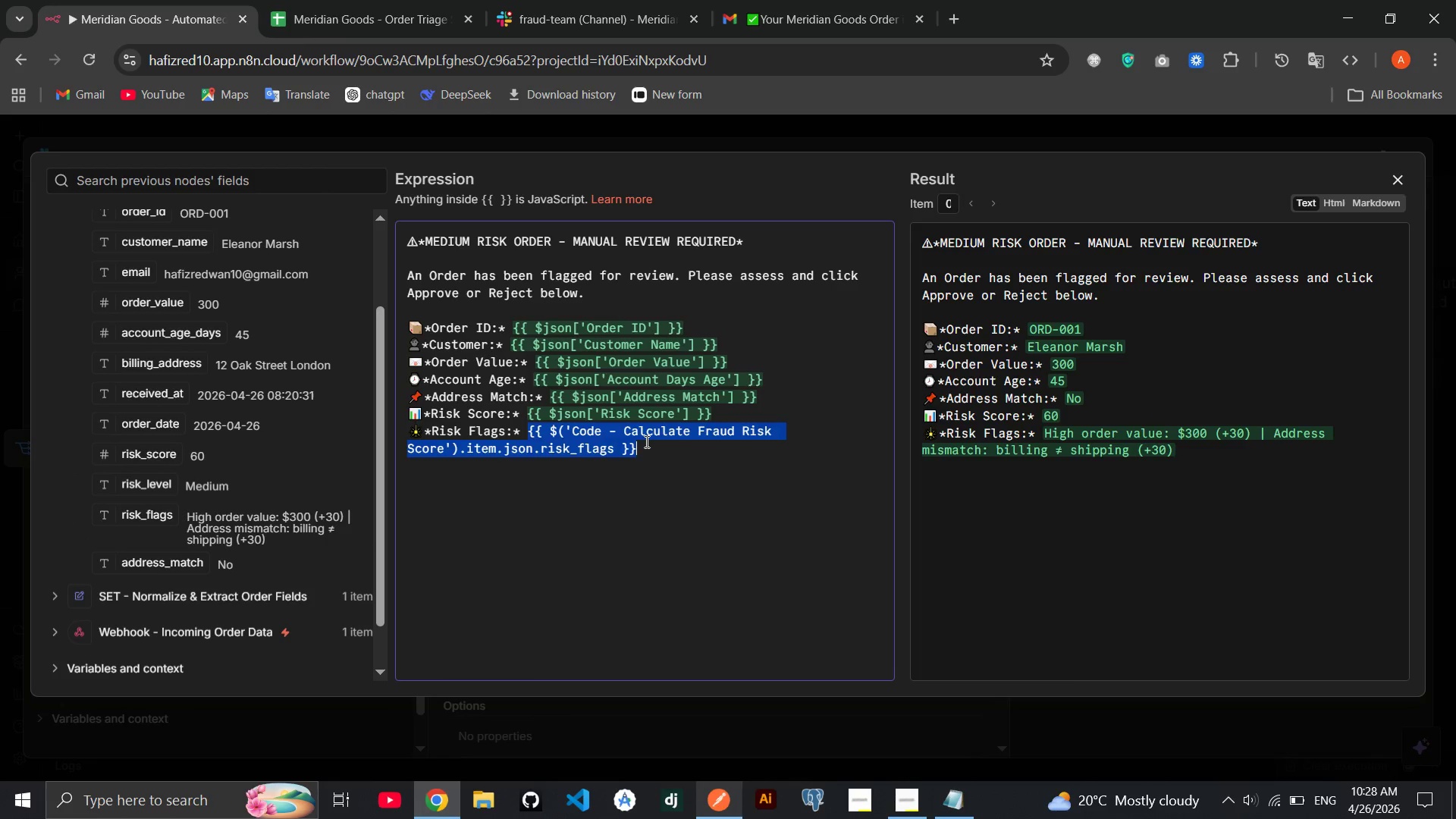 
left_click([645, 441])
 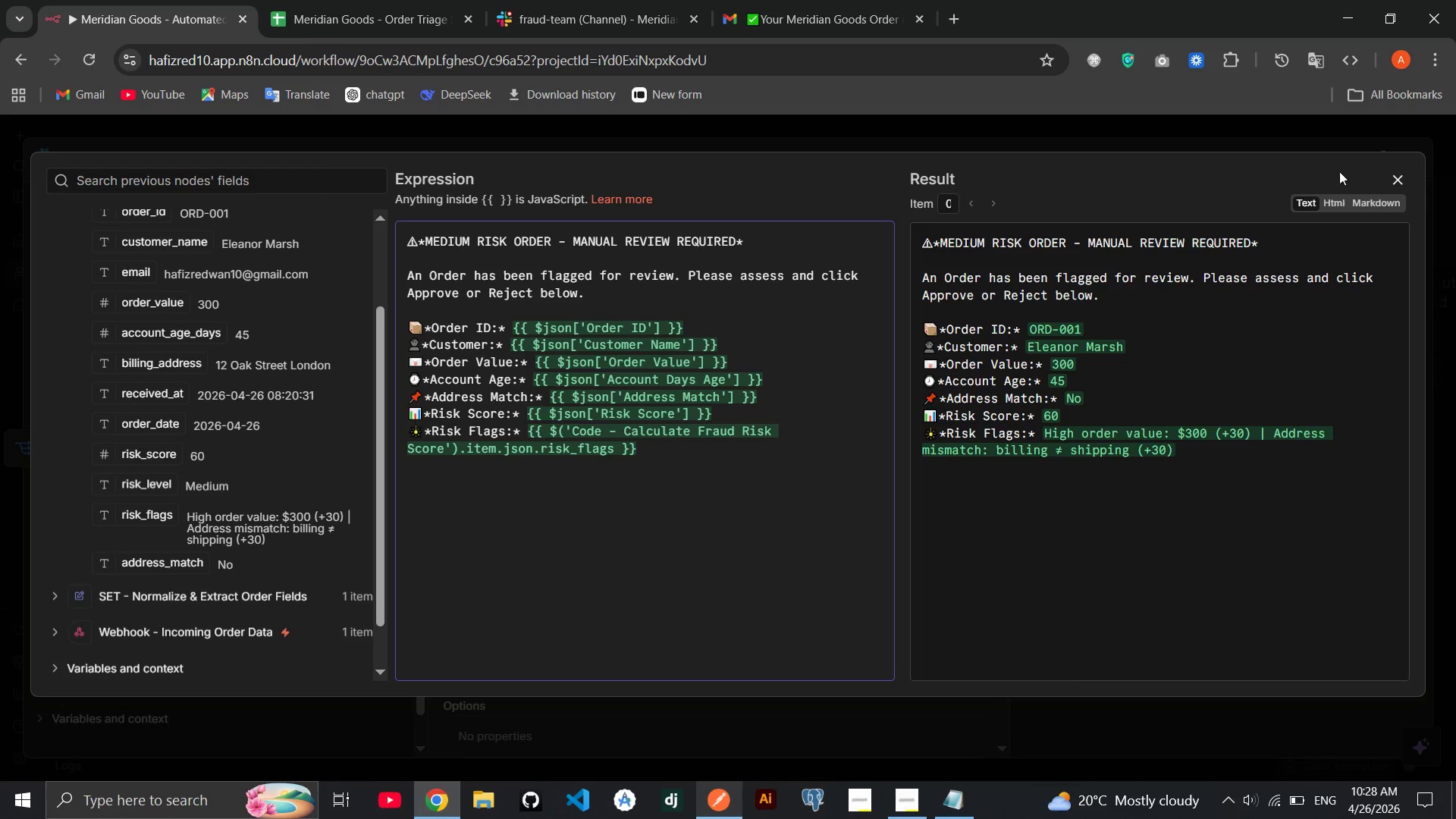 
left_click([1371, 199])
 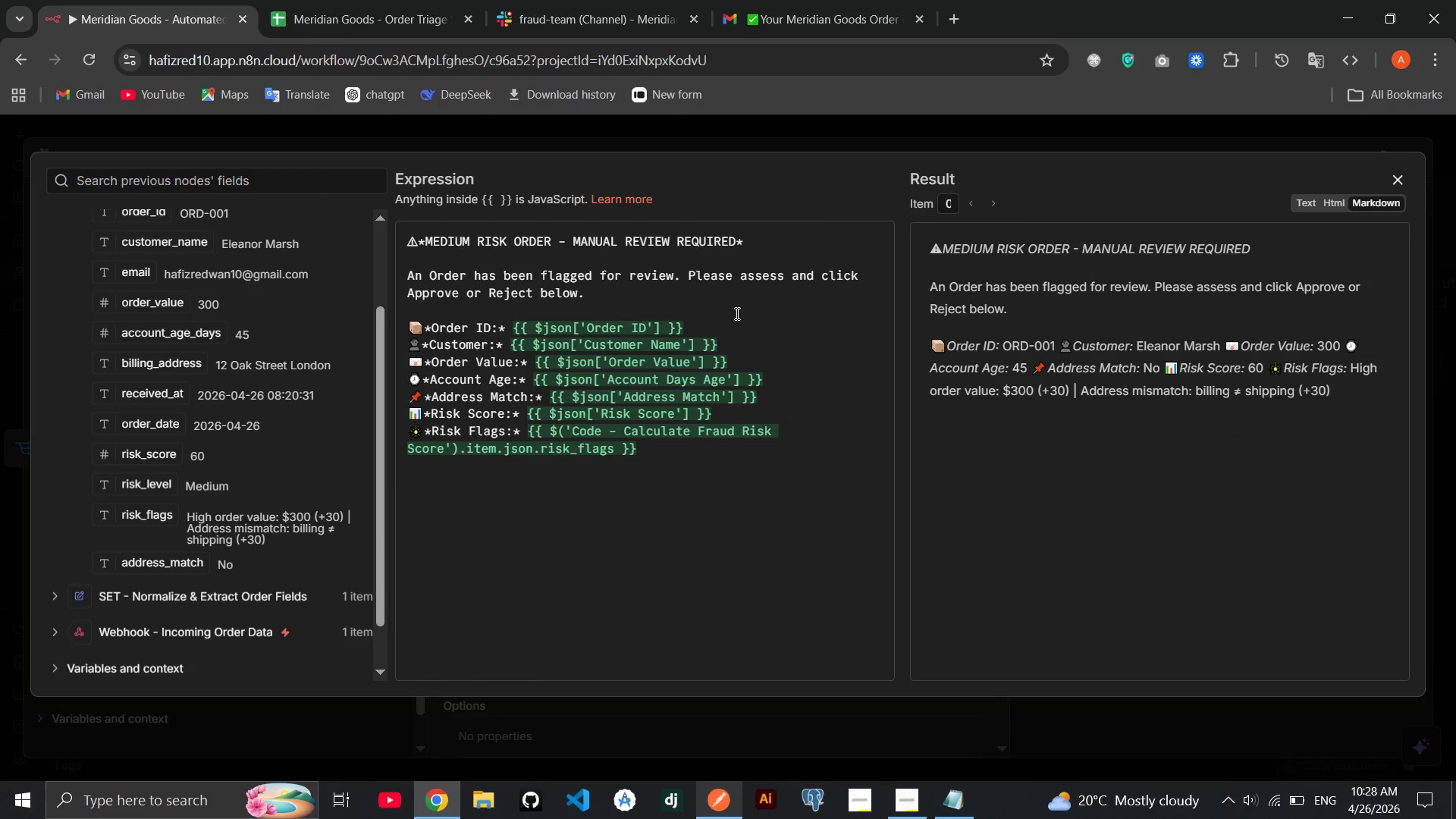 
left_click([732, 316])
 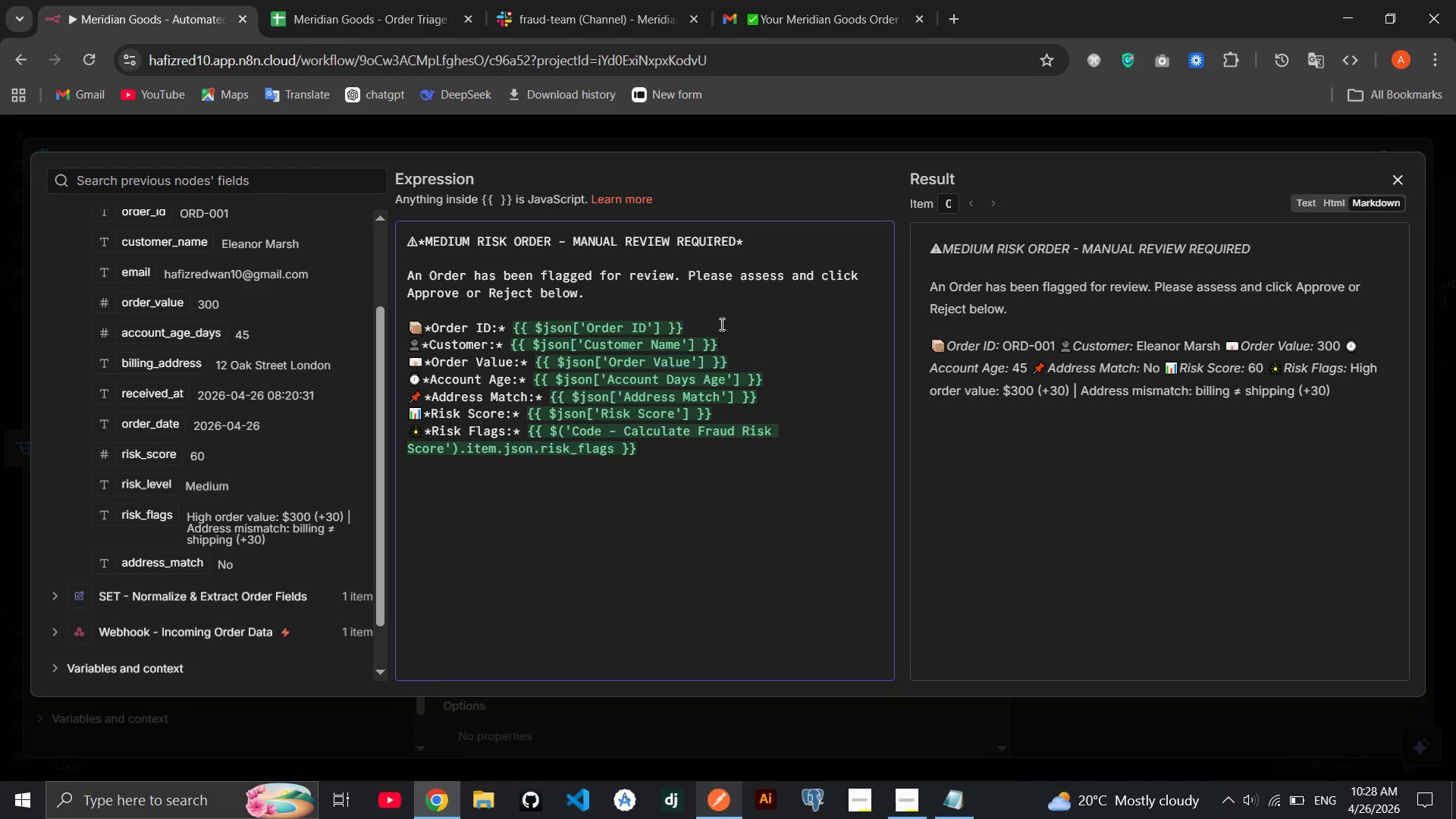 
left_click([720, 324])
 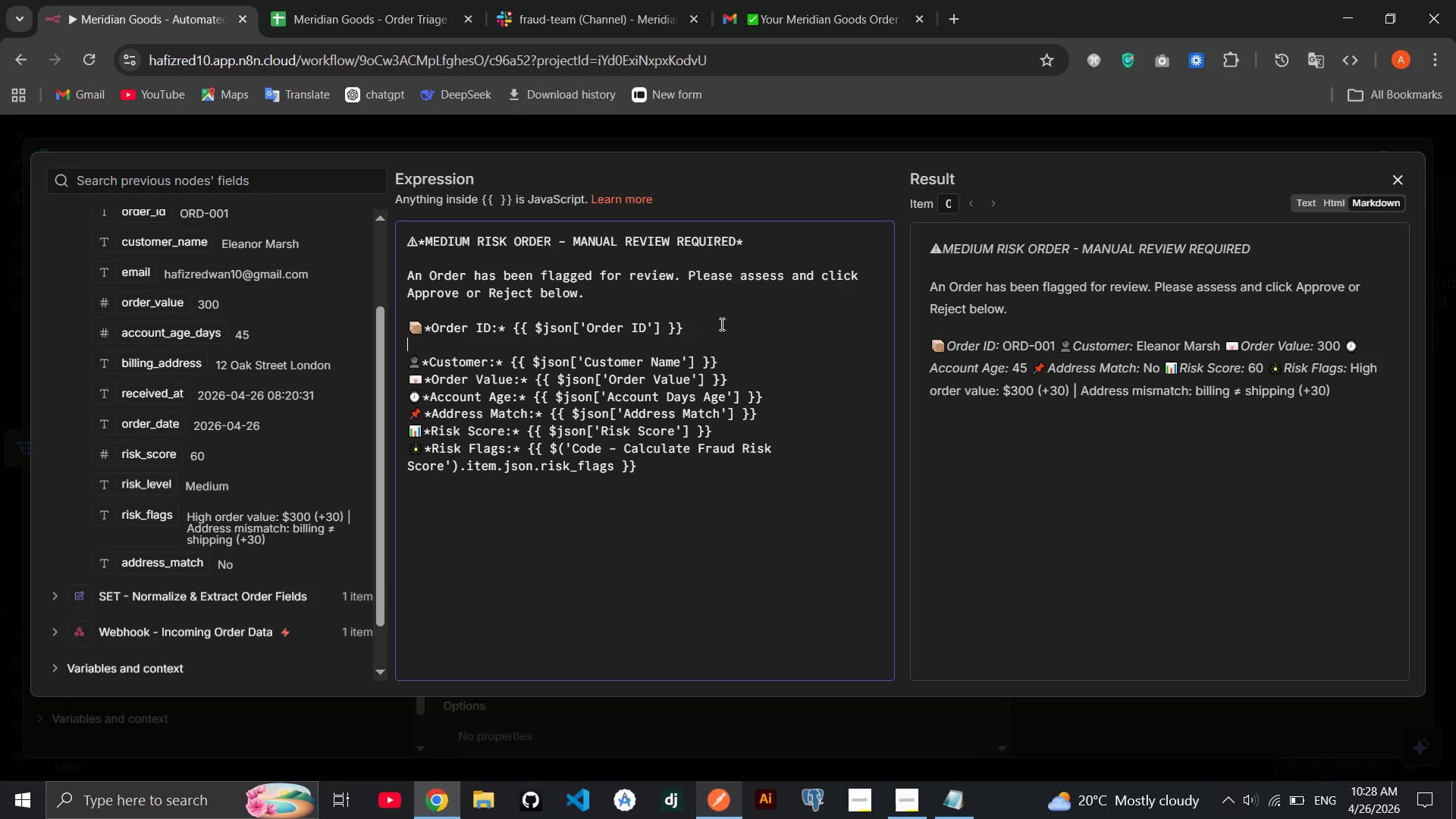 
key(Enter)
 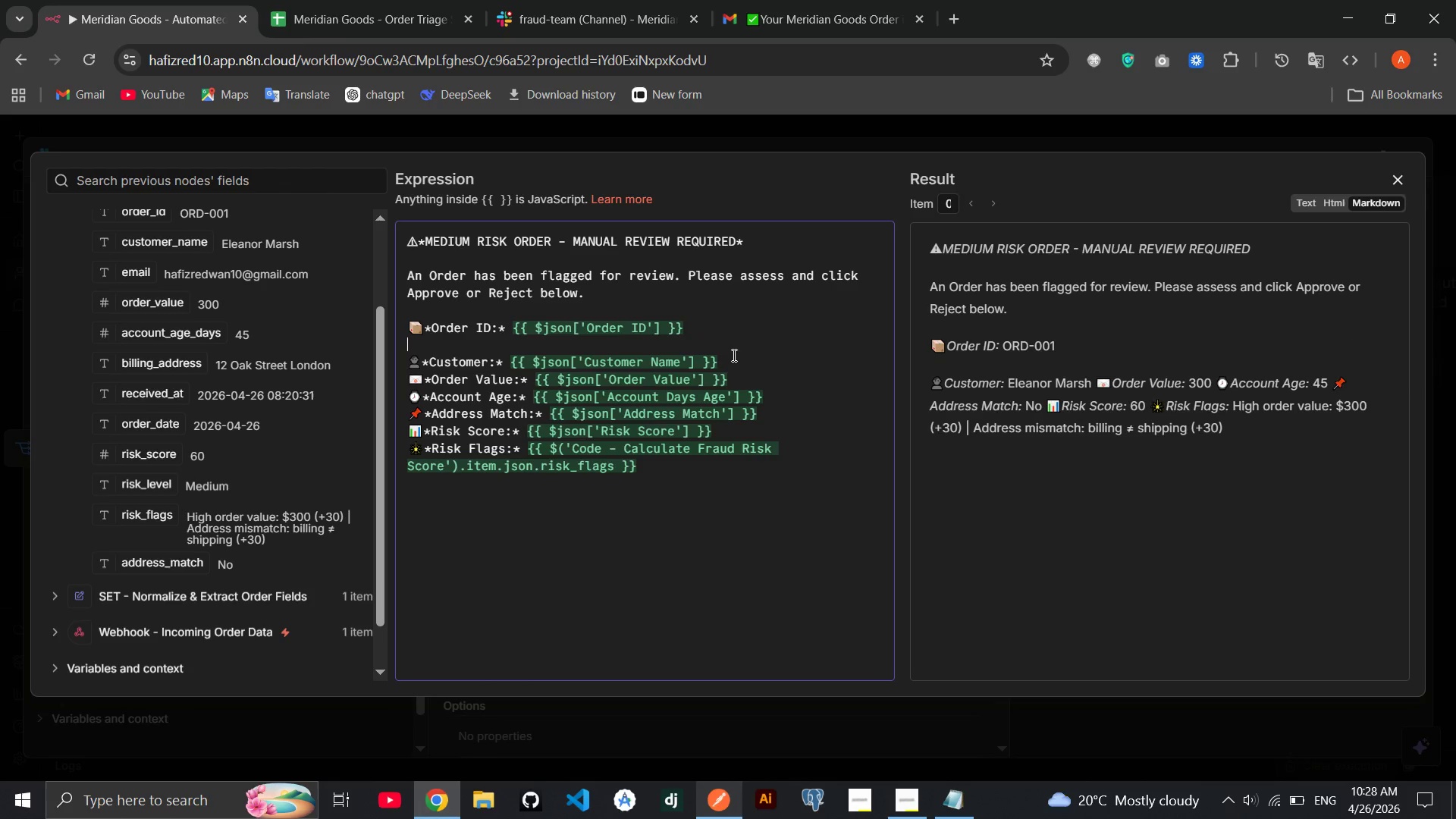 
left_click([733, 356])
 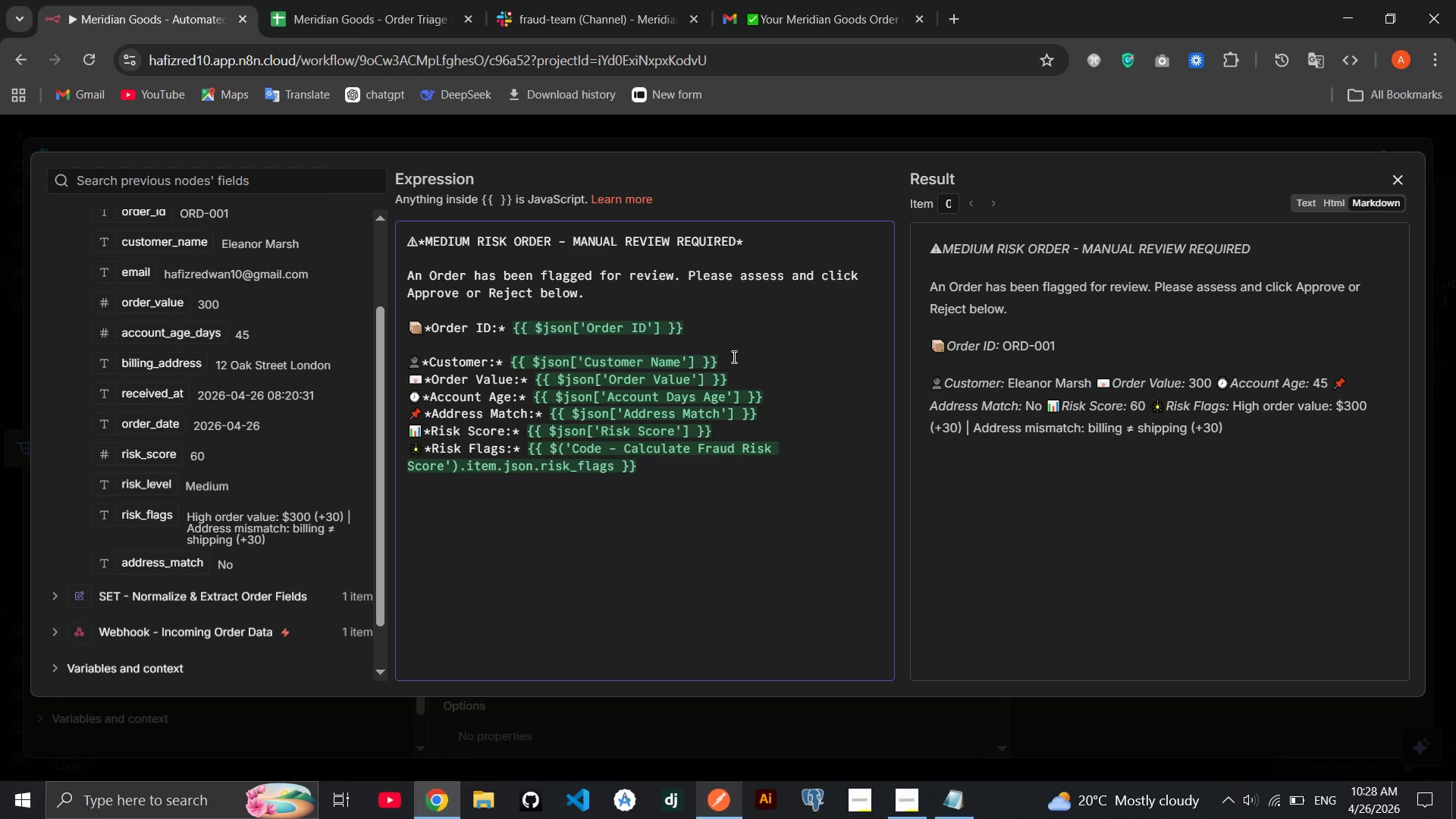 
key(Enter)
 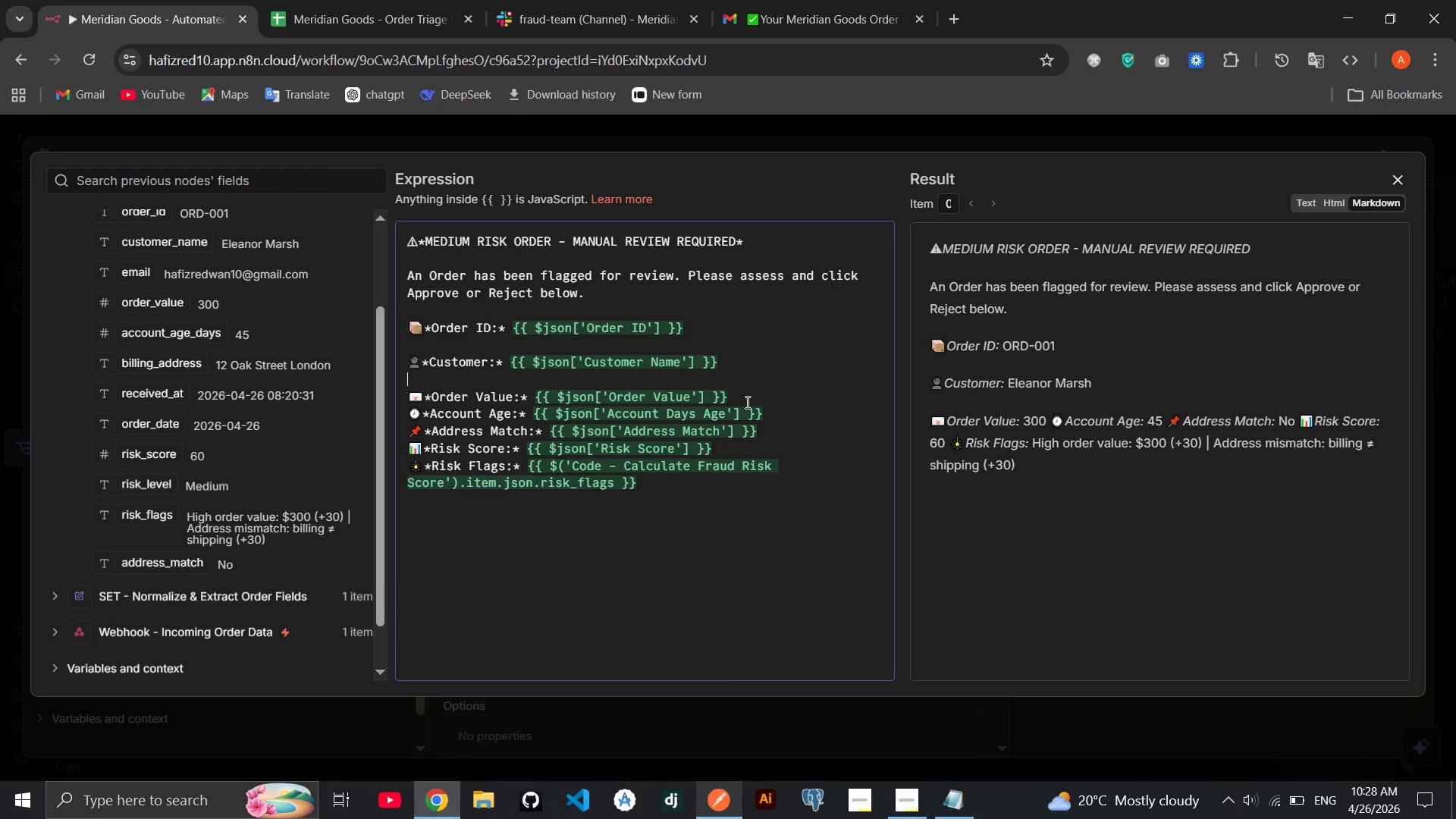 
left_click([739, 400])
 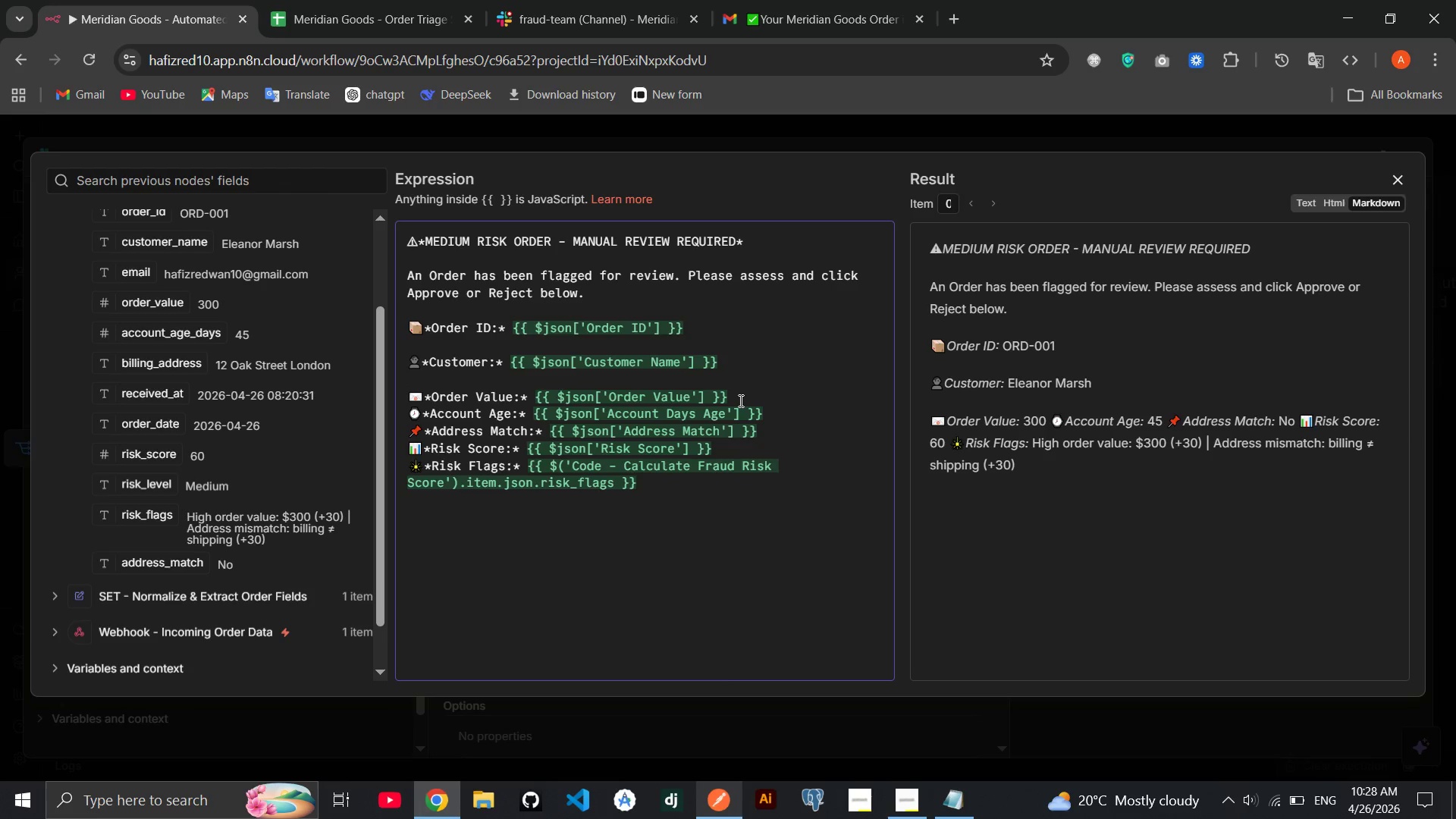 
key(Enter)
 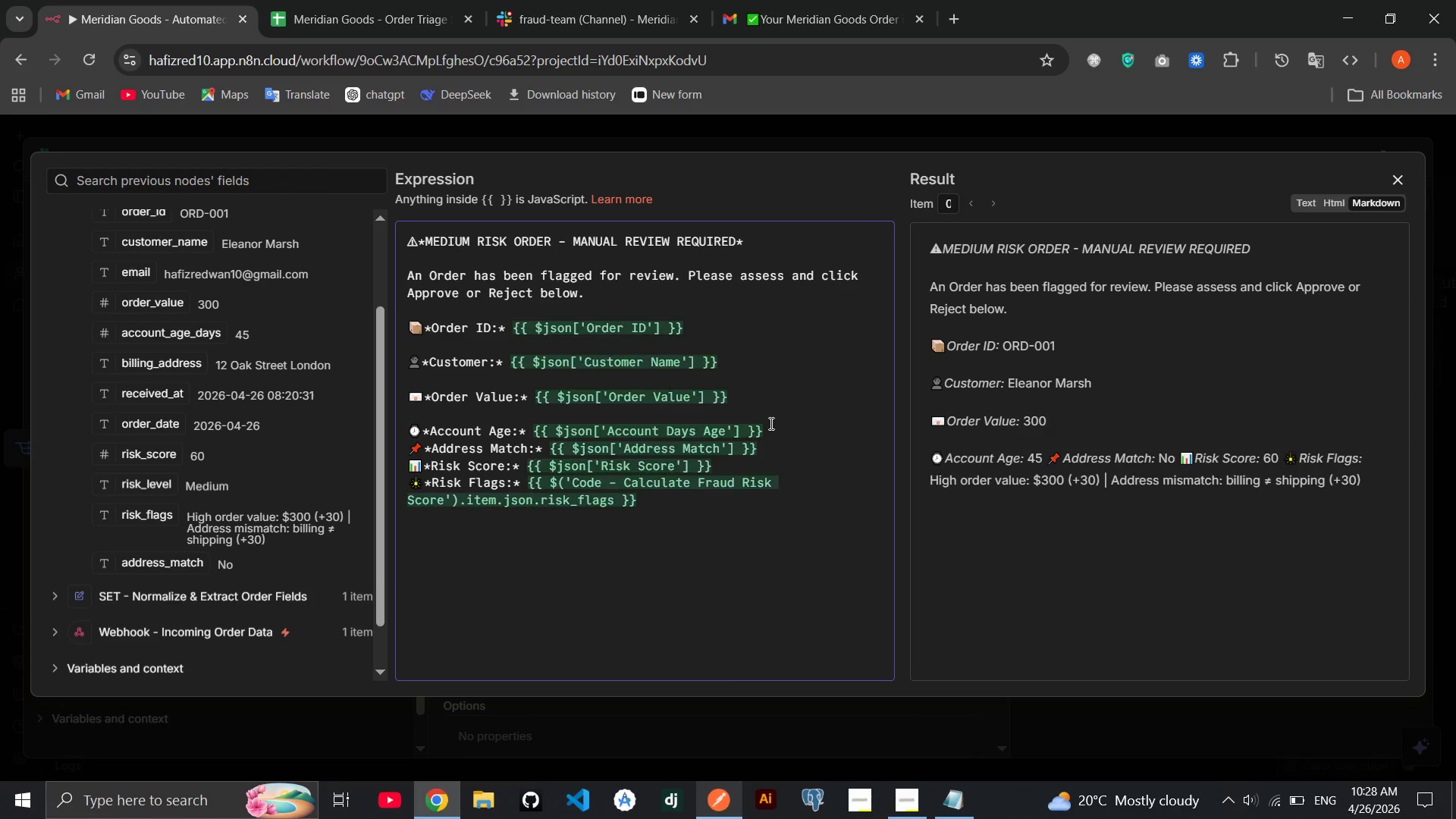 
left_click([771, 425])
 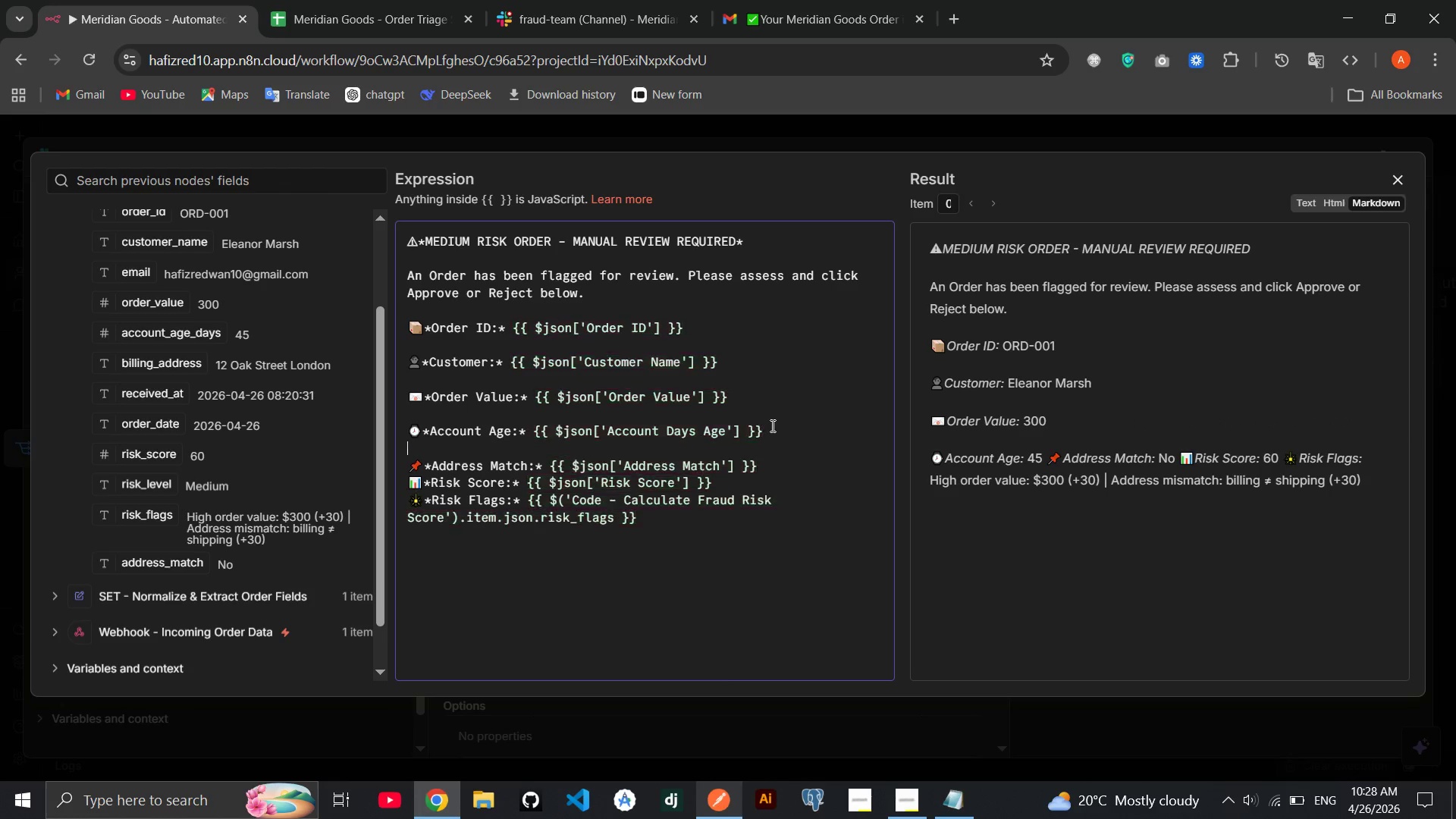 
key(Enter)
 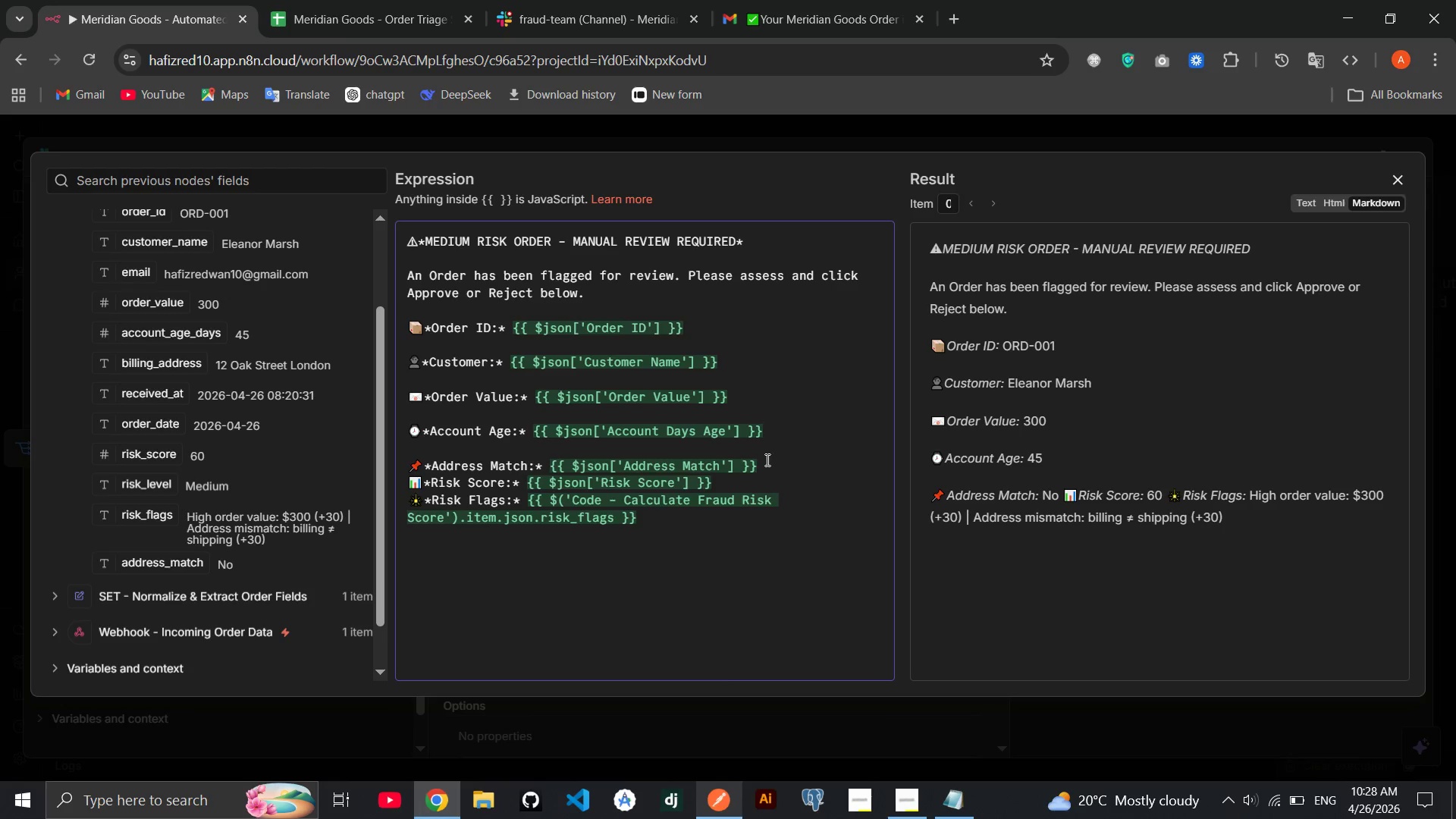 
left_click([765, 464])
 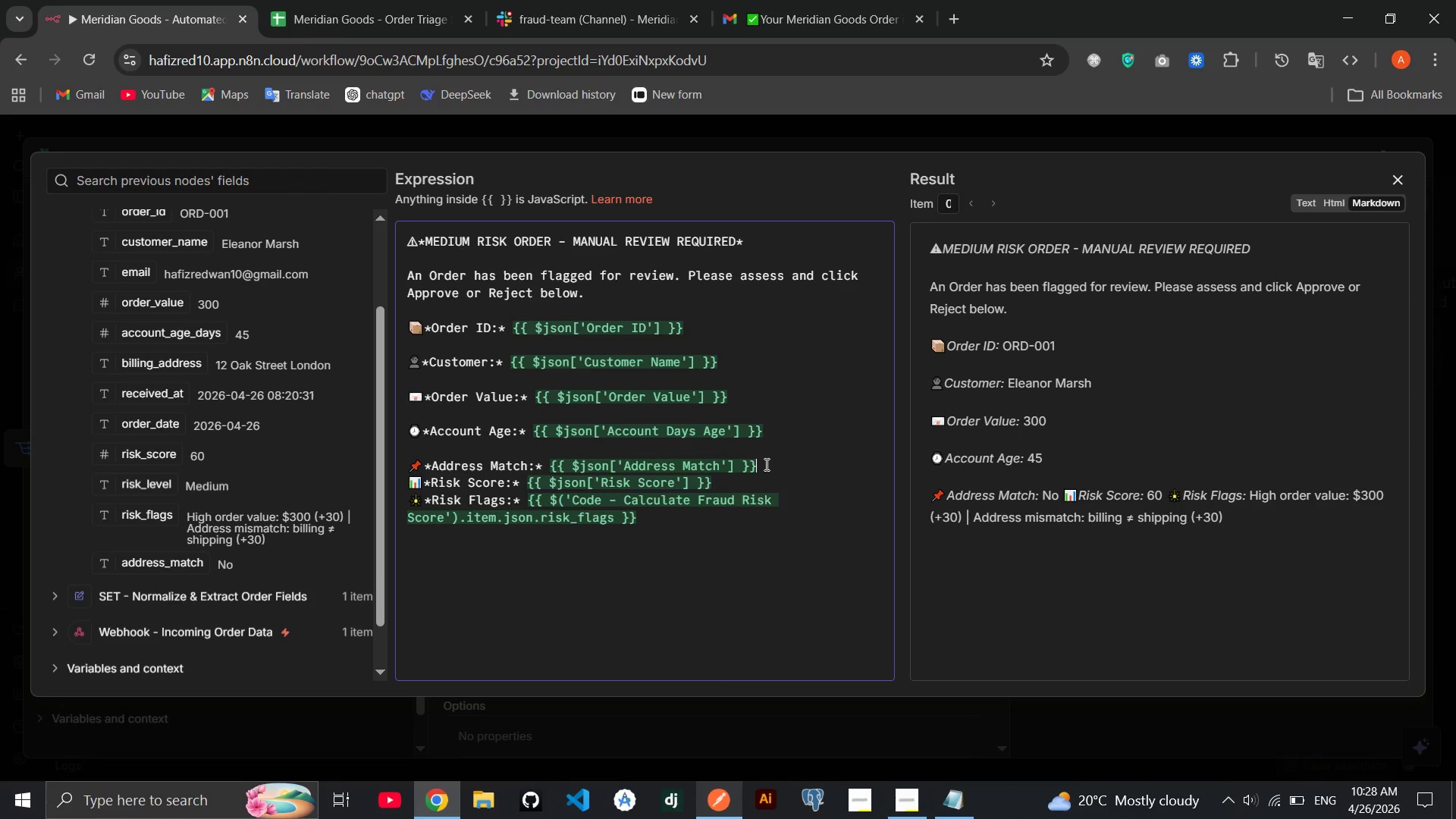 
key(Enter)
 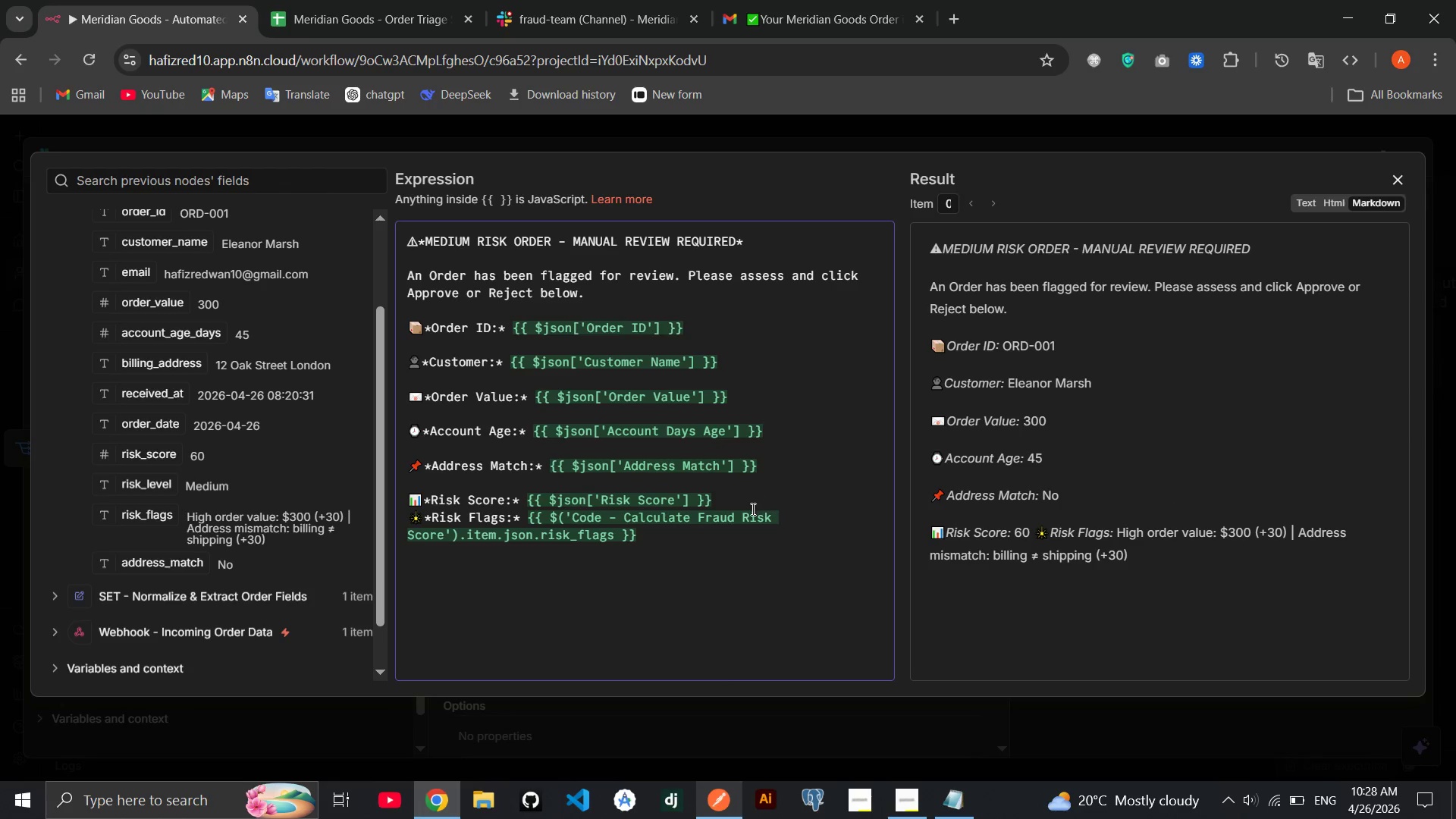 
left_click([751, 510])
 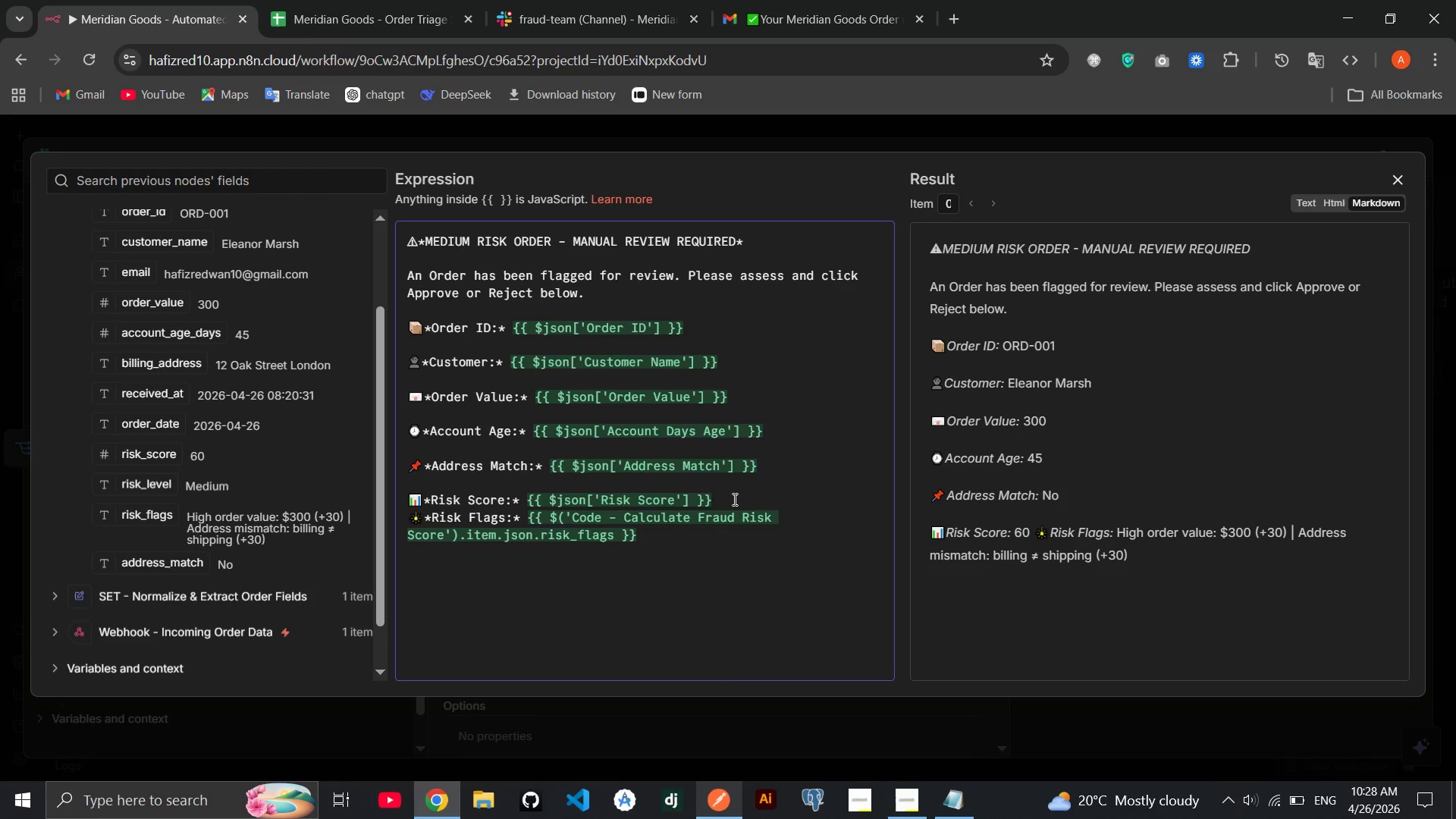 
left_click([733, 498])
 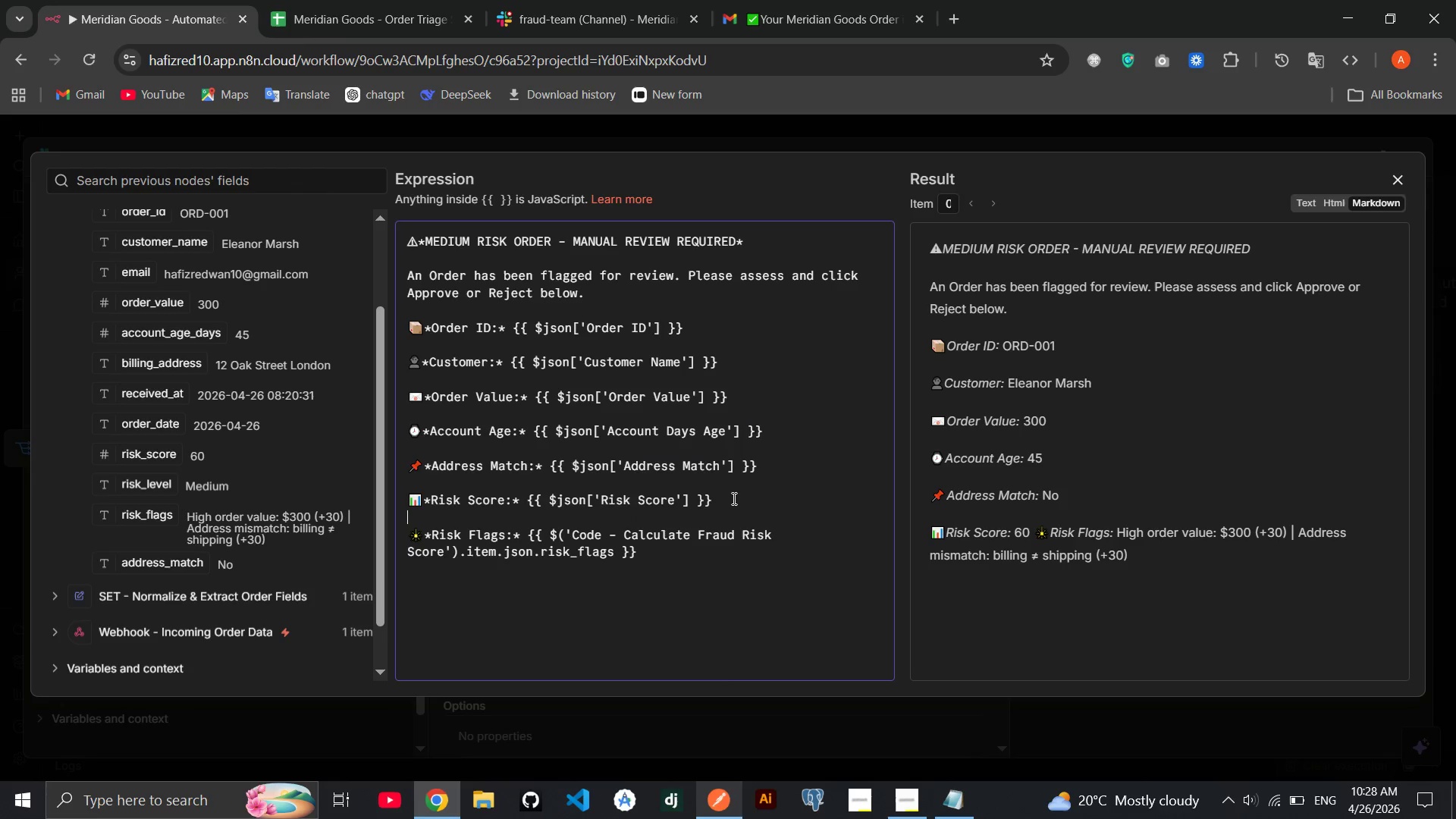 
key(Enter)
 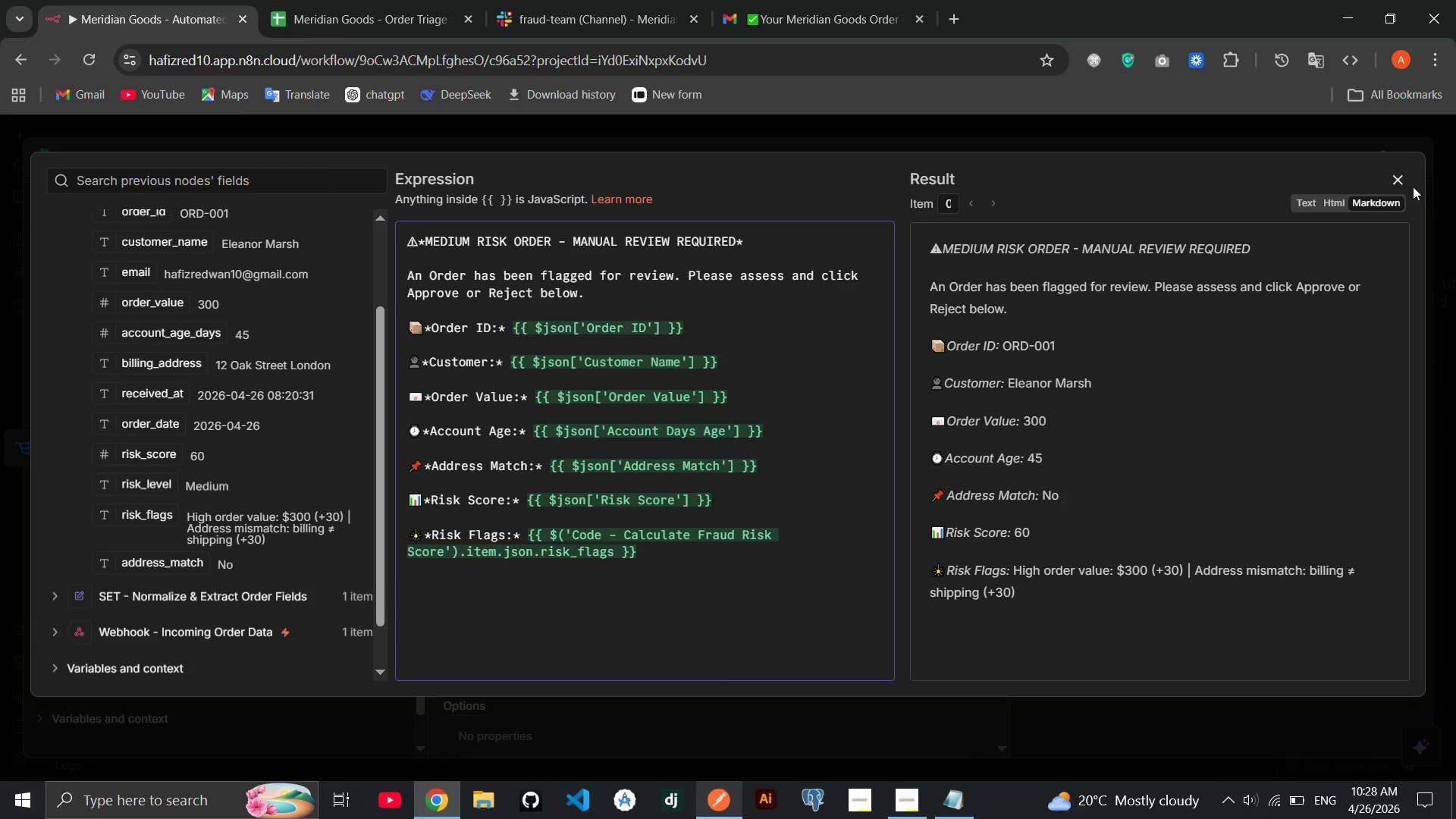 
left_click([1393, 186])
 